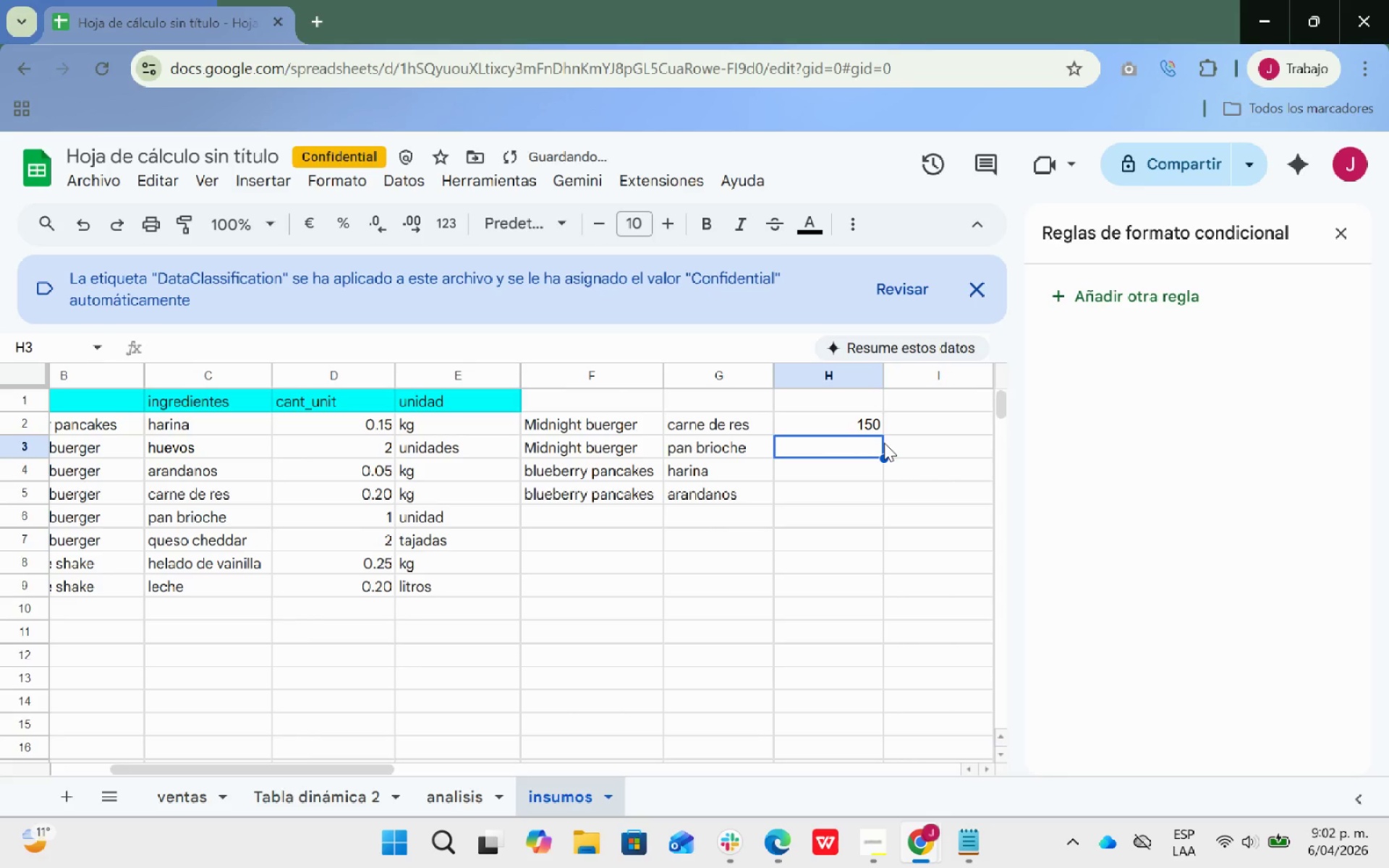 
key(1)
 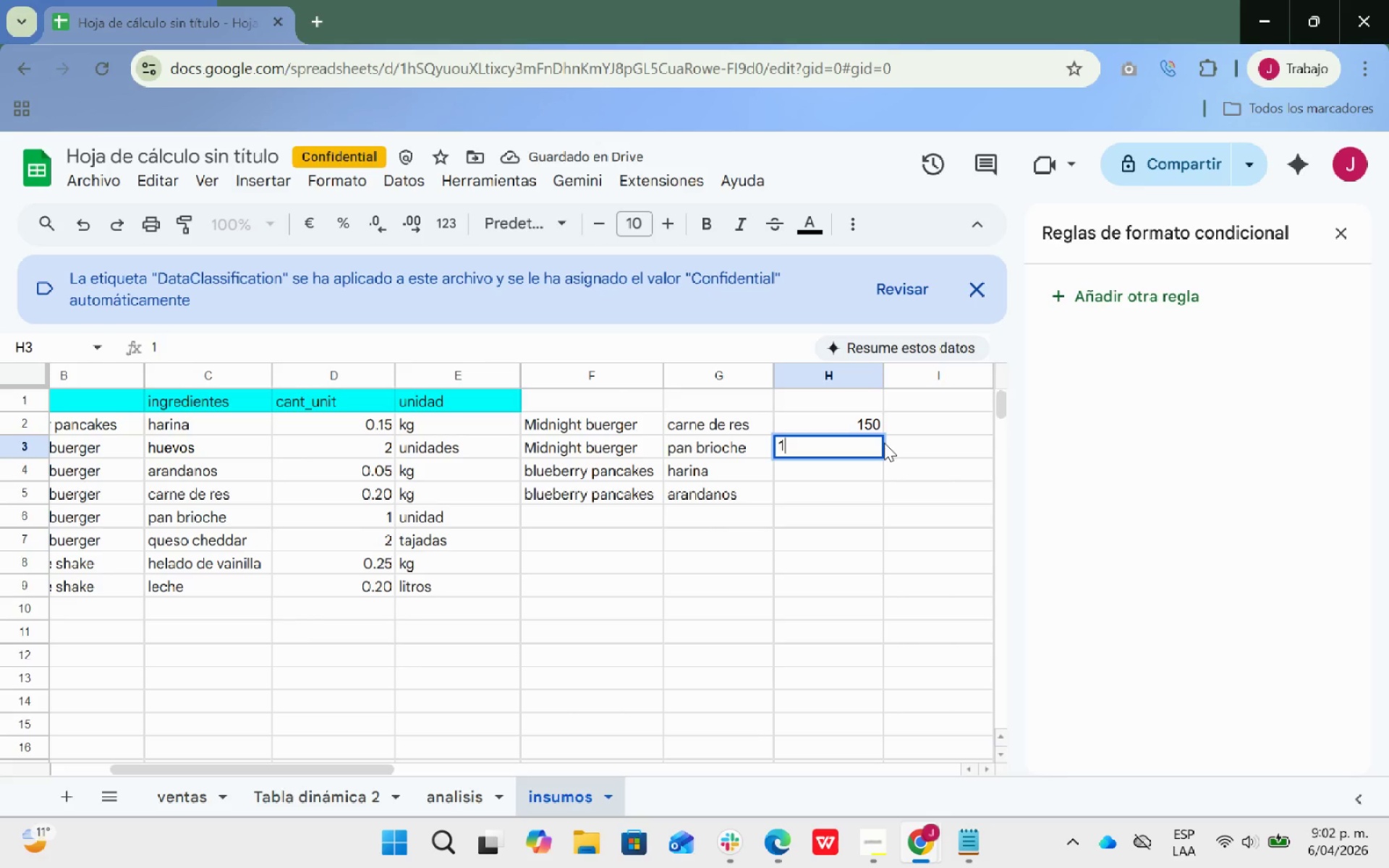 
key(Enter)
 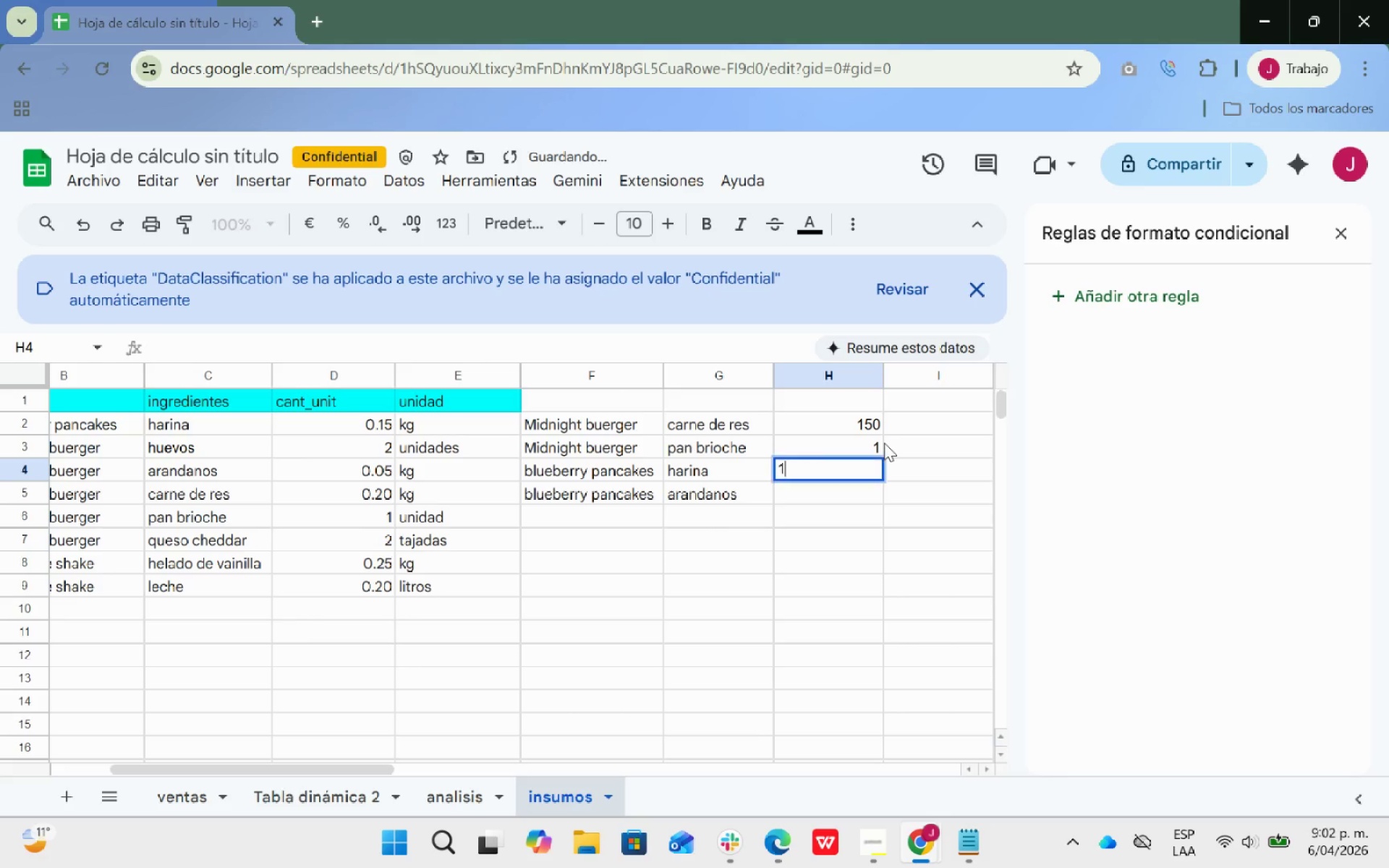 
type(100)
 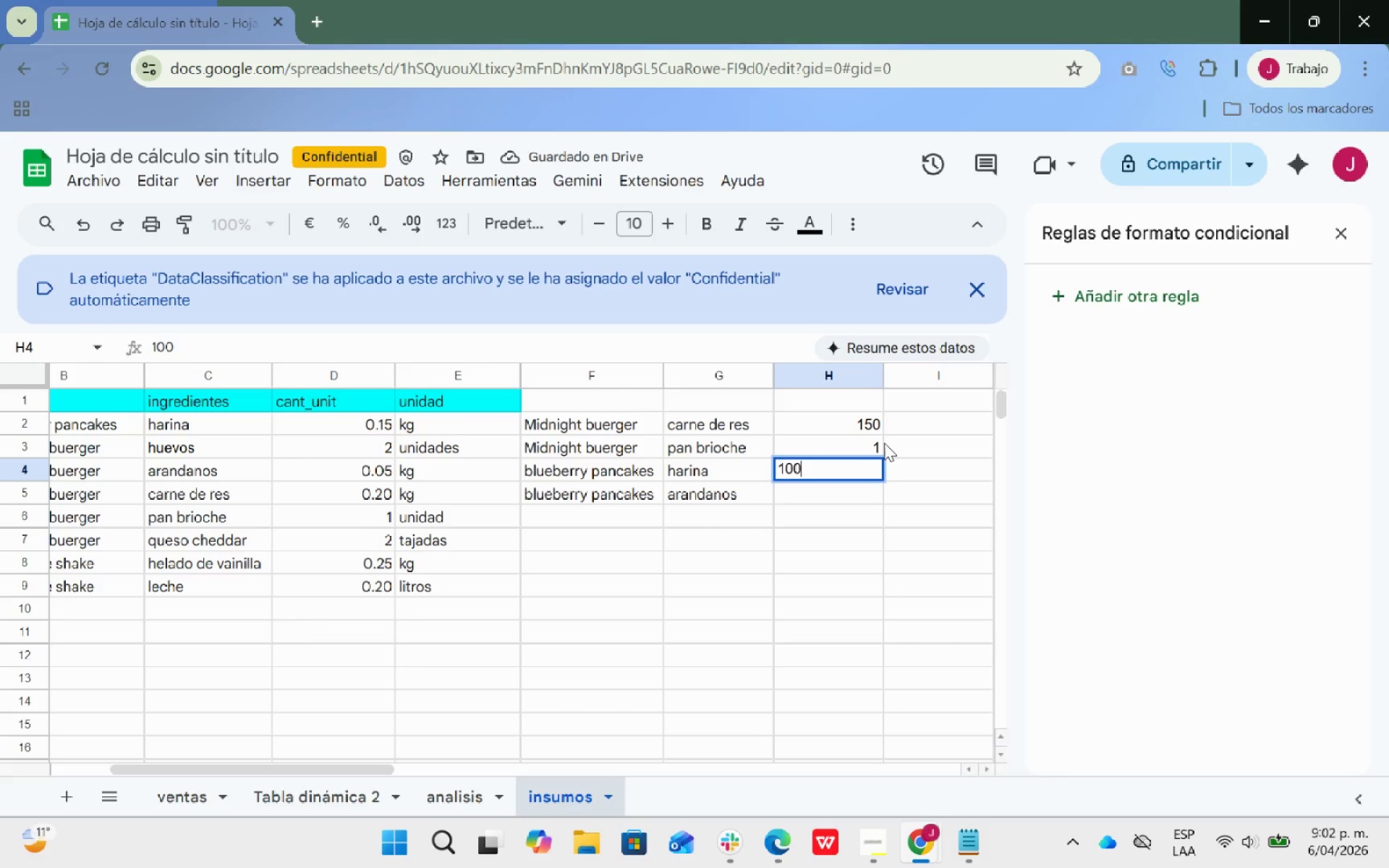 
key(Enter)
 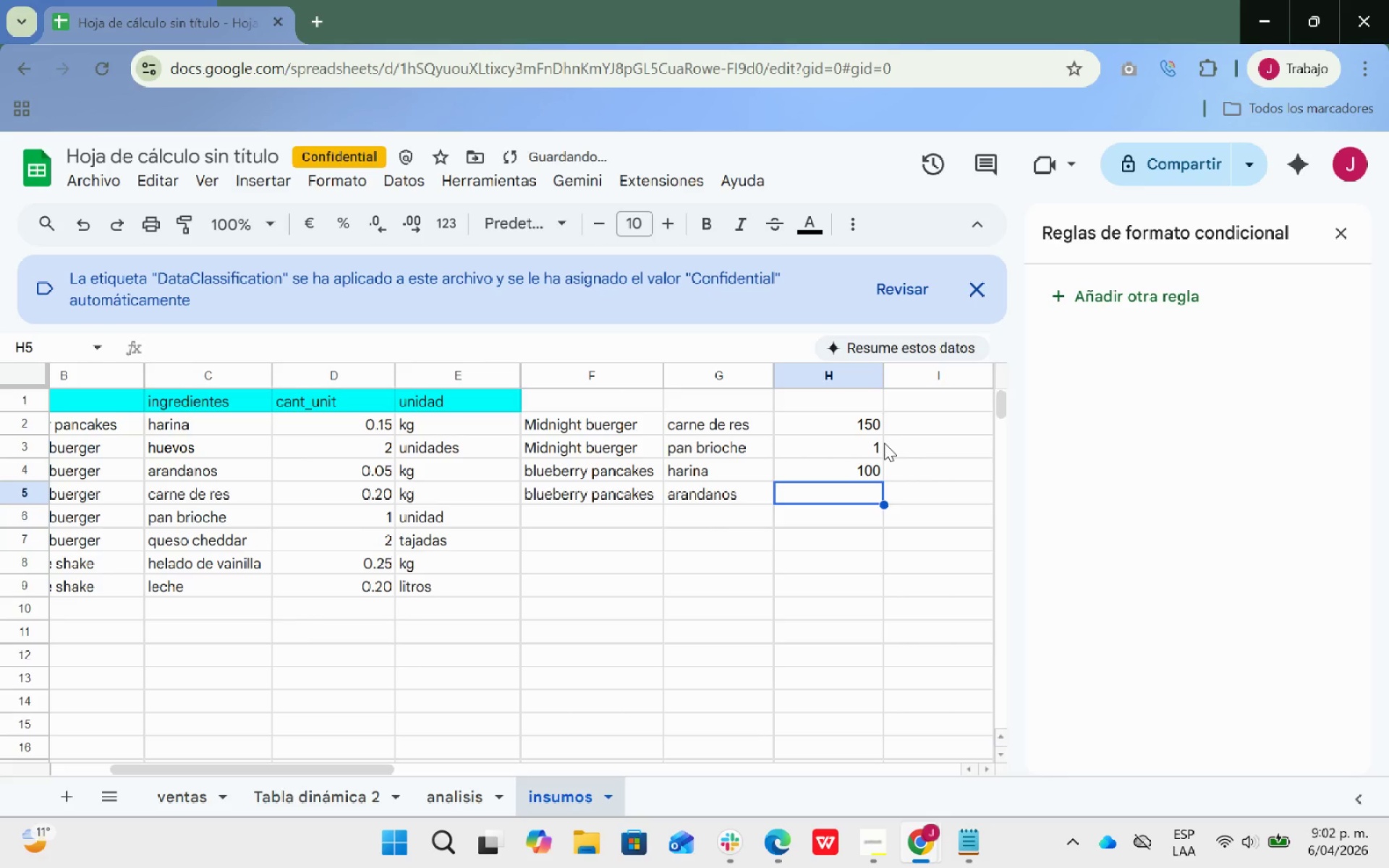 
type(40)
 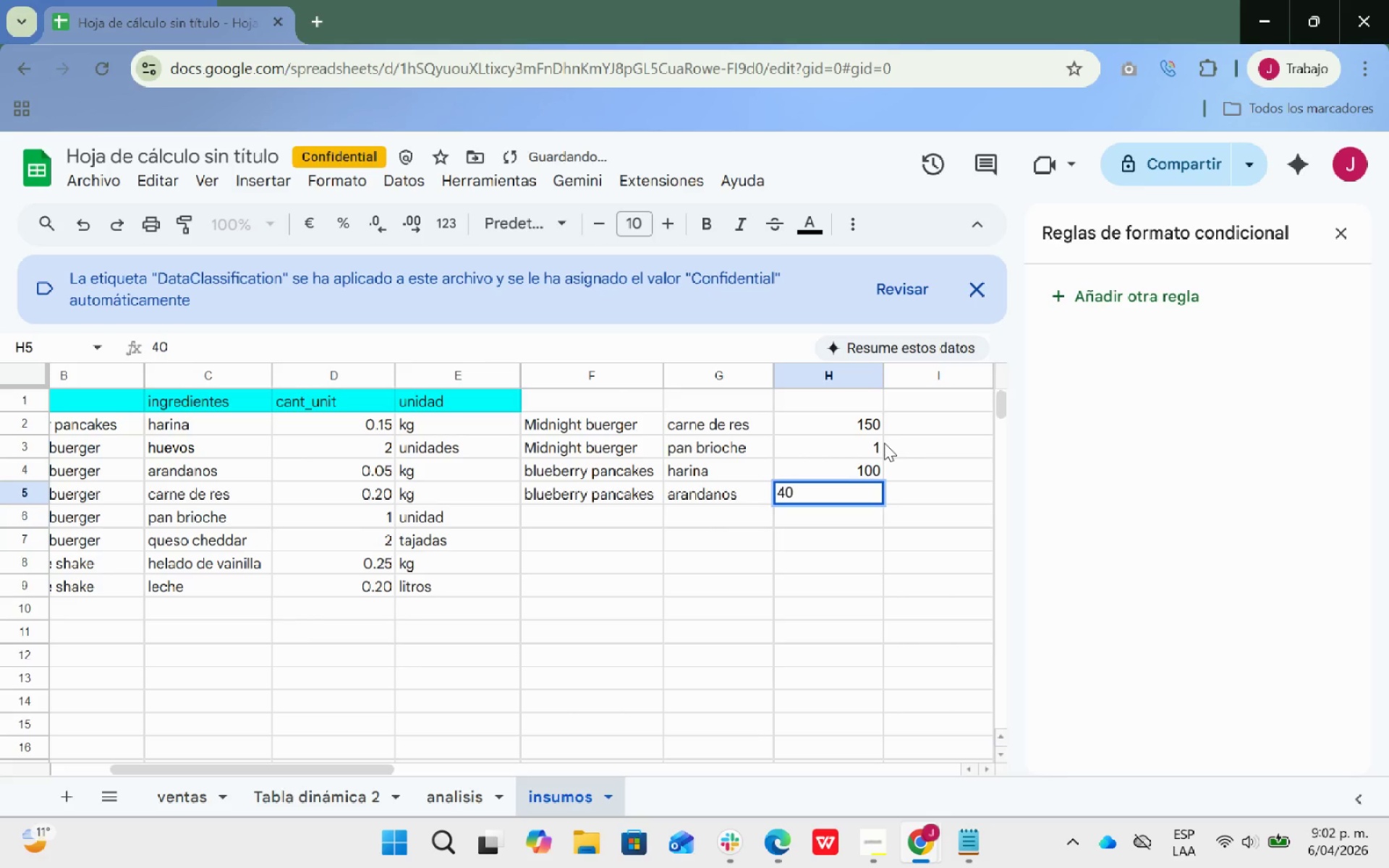 
key(ArrowRight)
 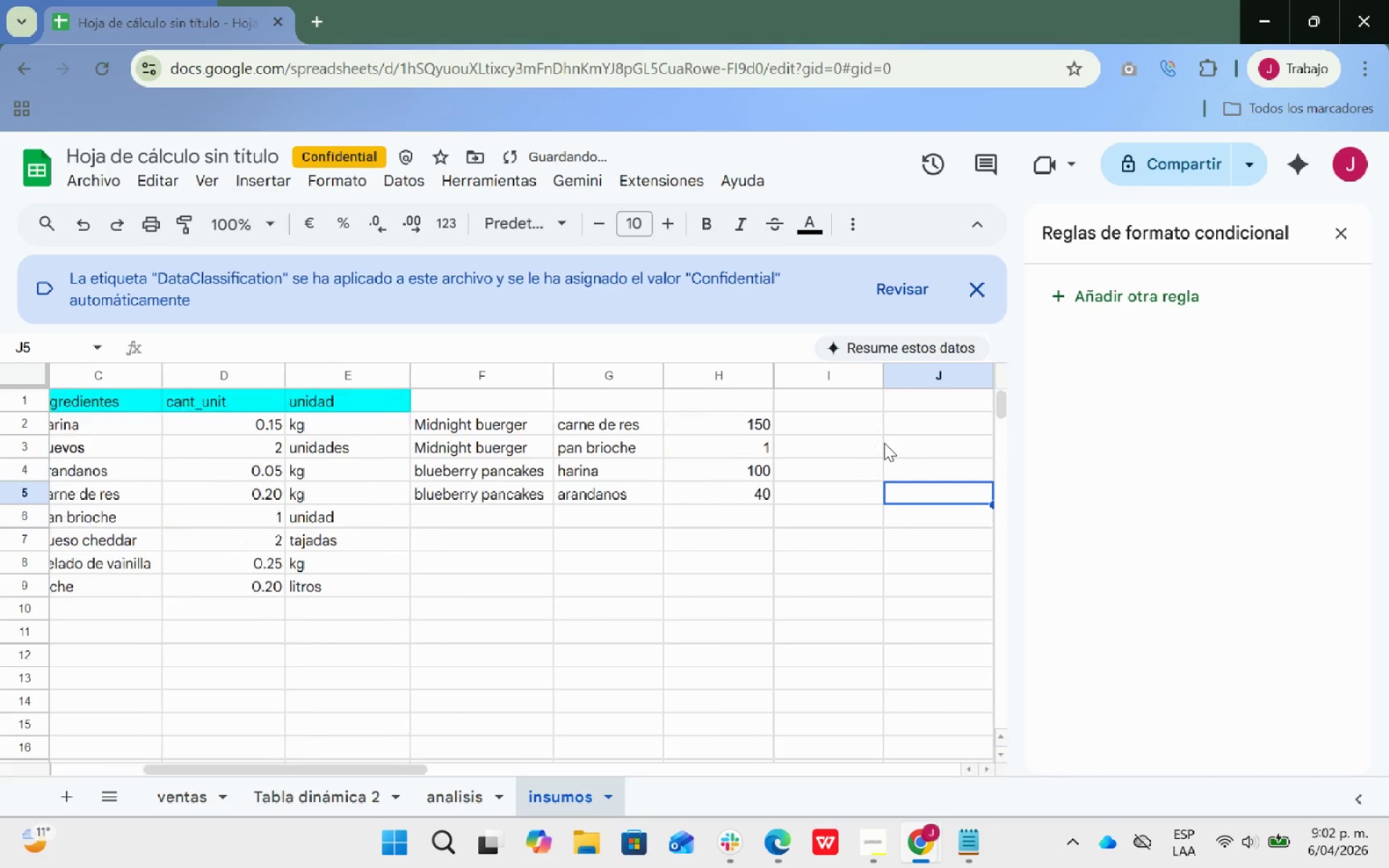 
key(ArrowRight)
 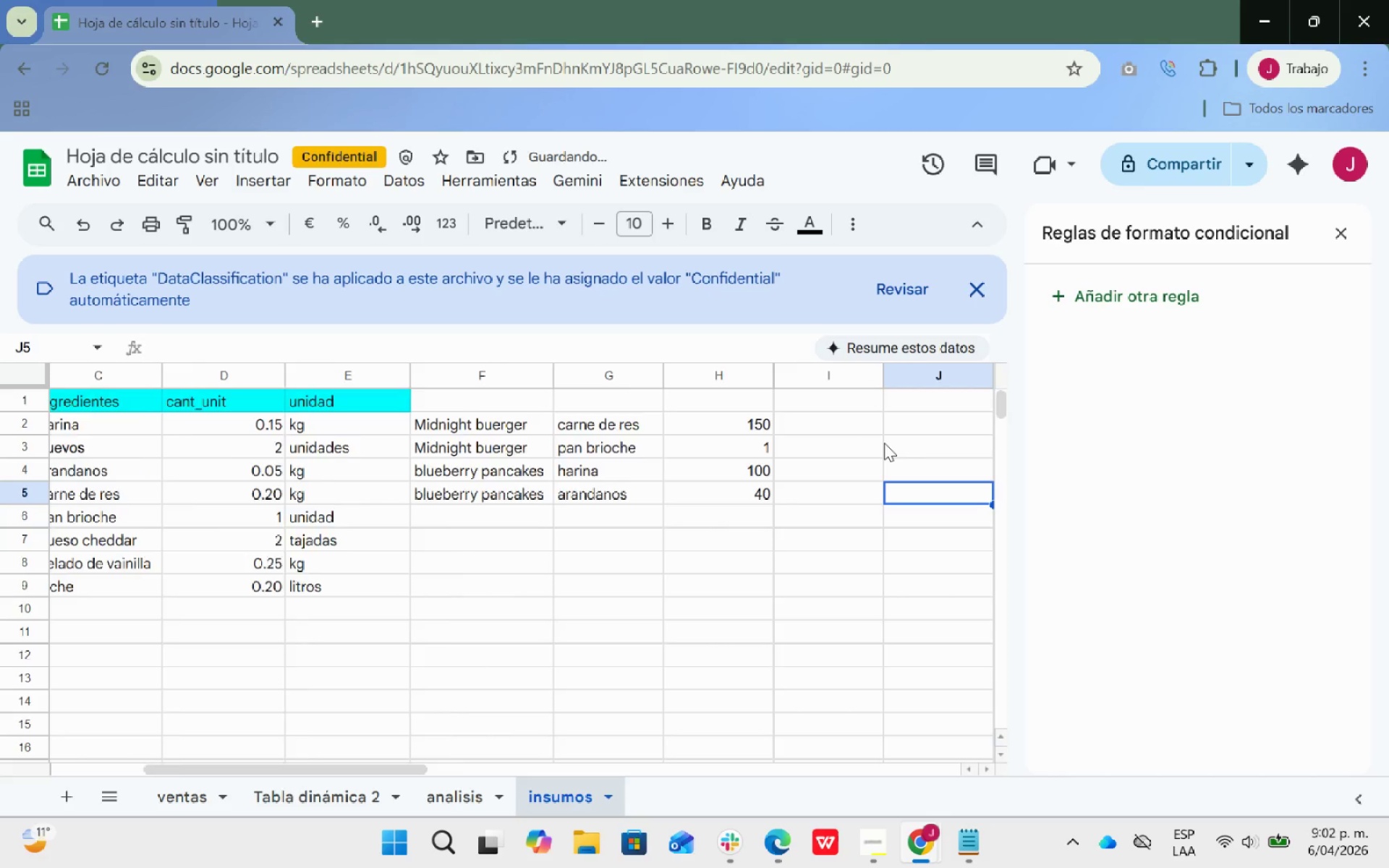 
key(ArrowRight)
 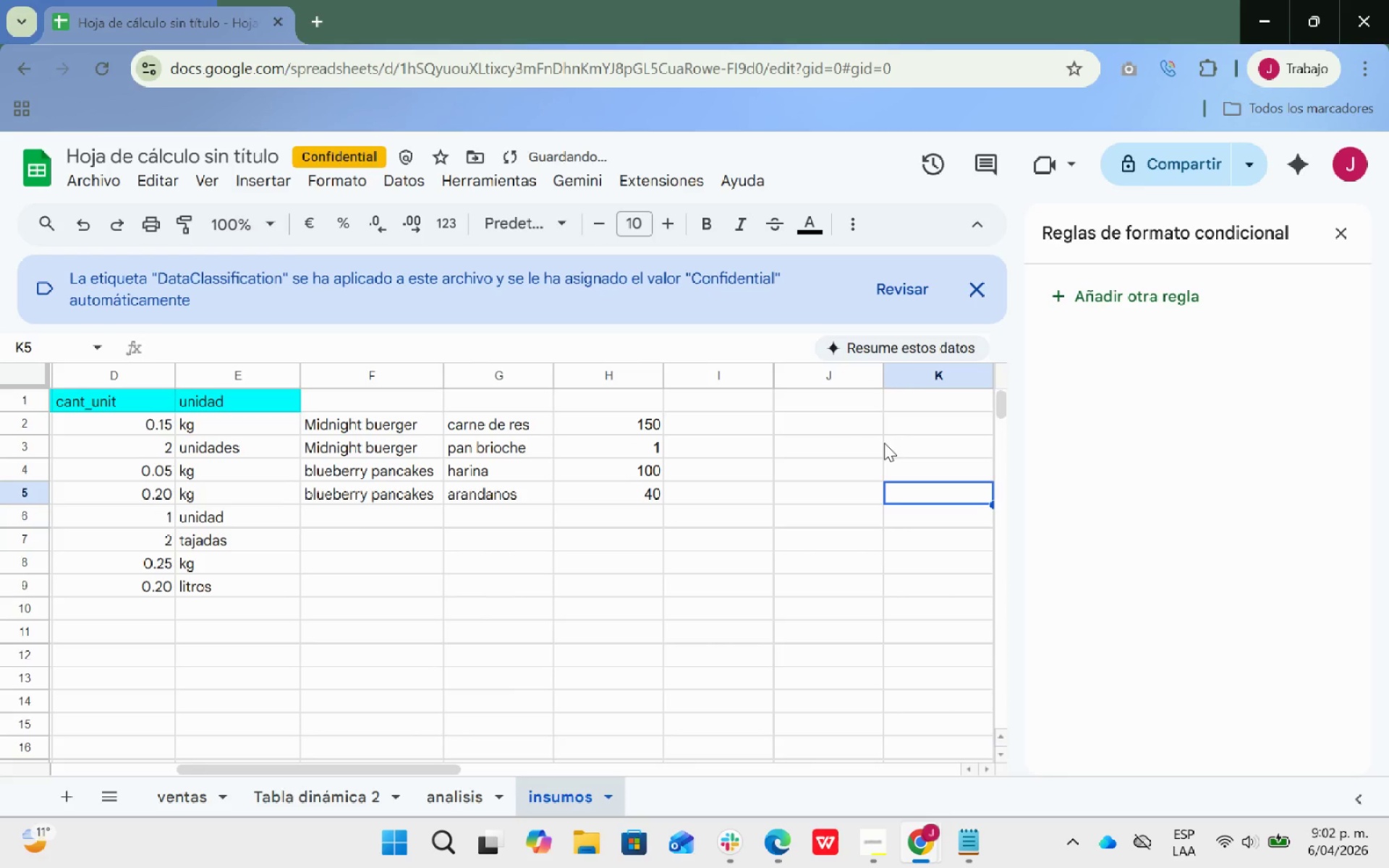 
key(ArrowLeft)
 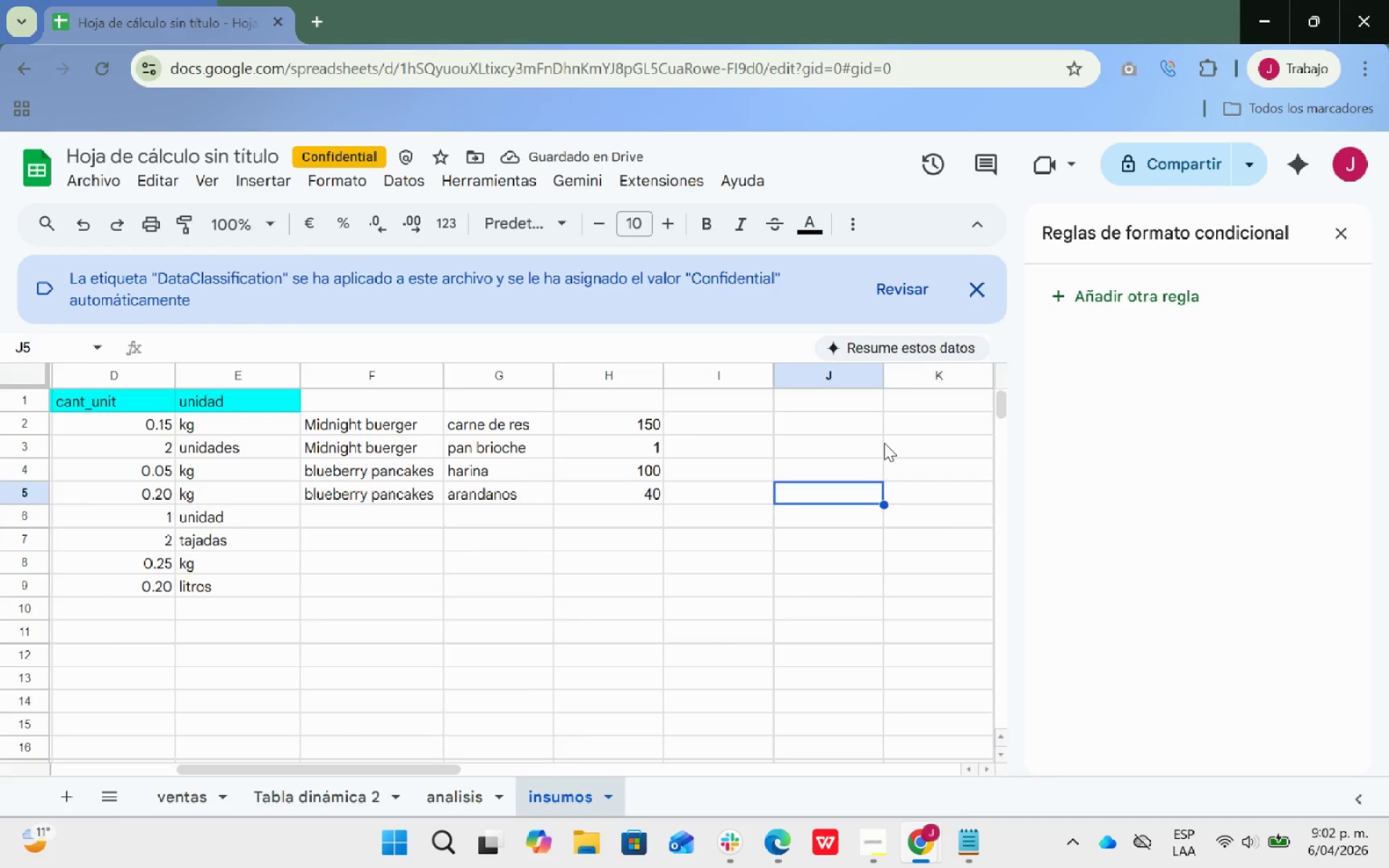 
key(ArrowLeft)
 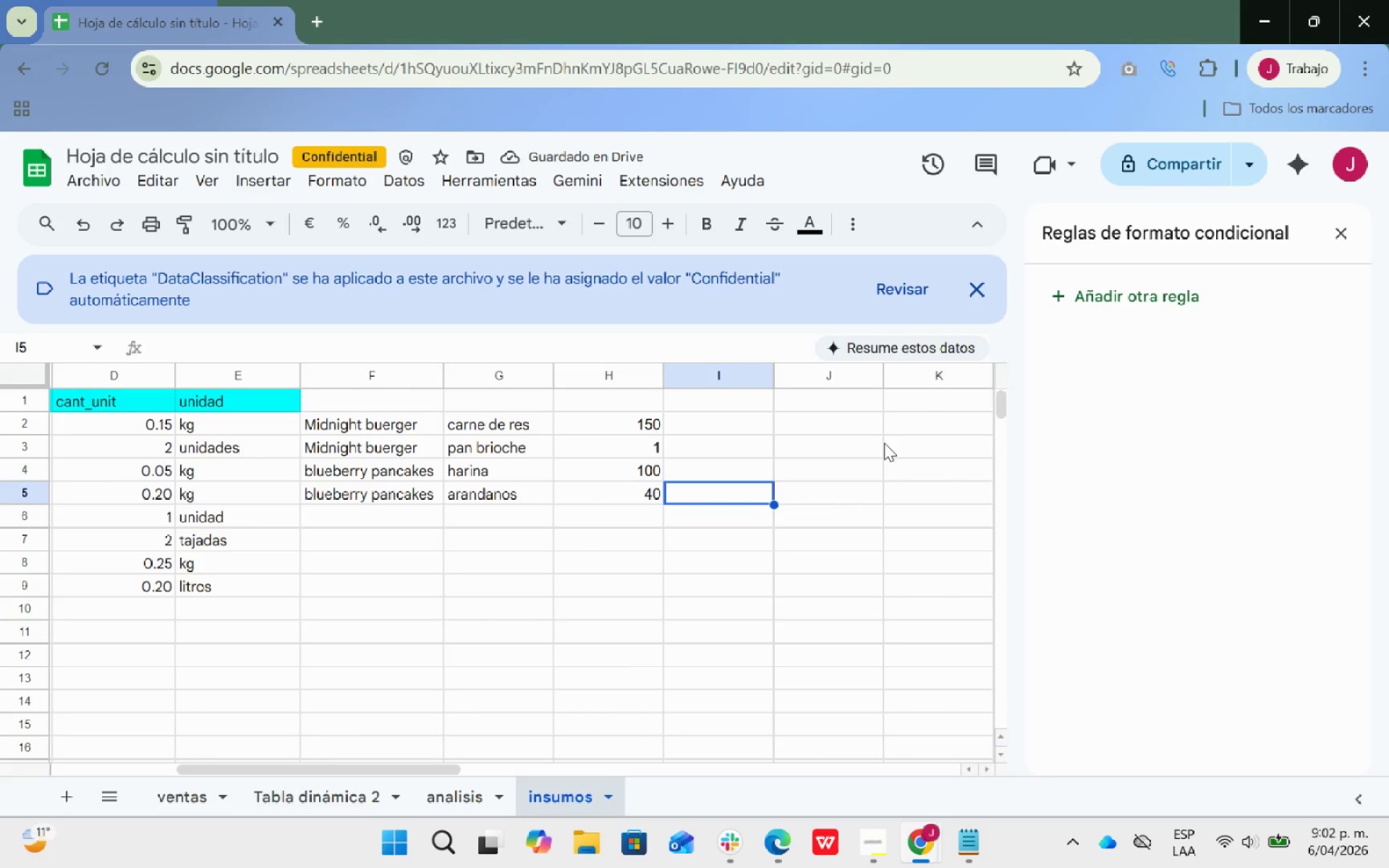 
key(ArrowUp)
 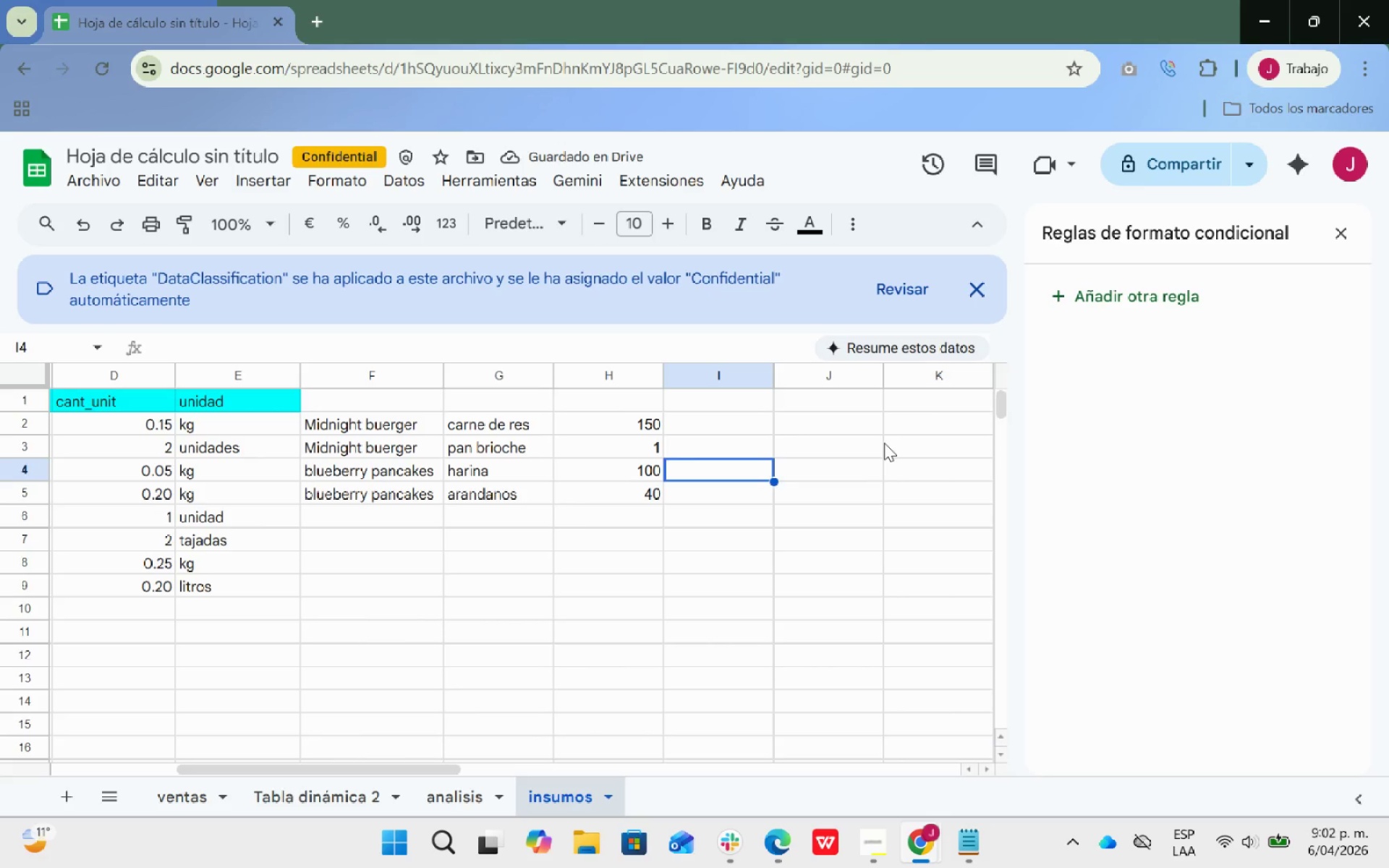 
key(ArrowUp)
 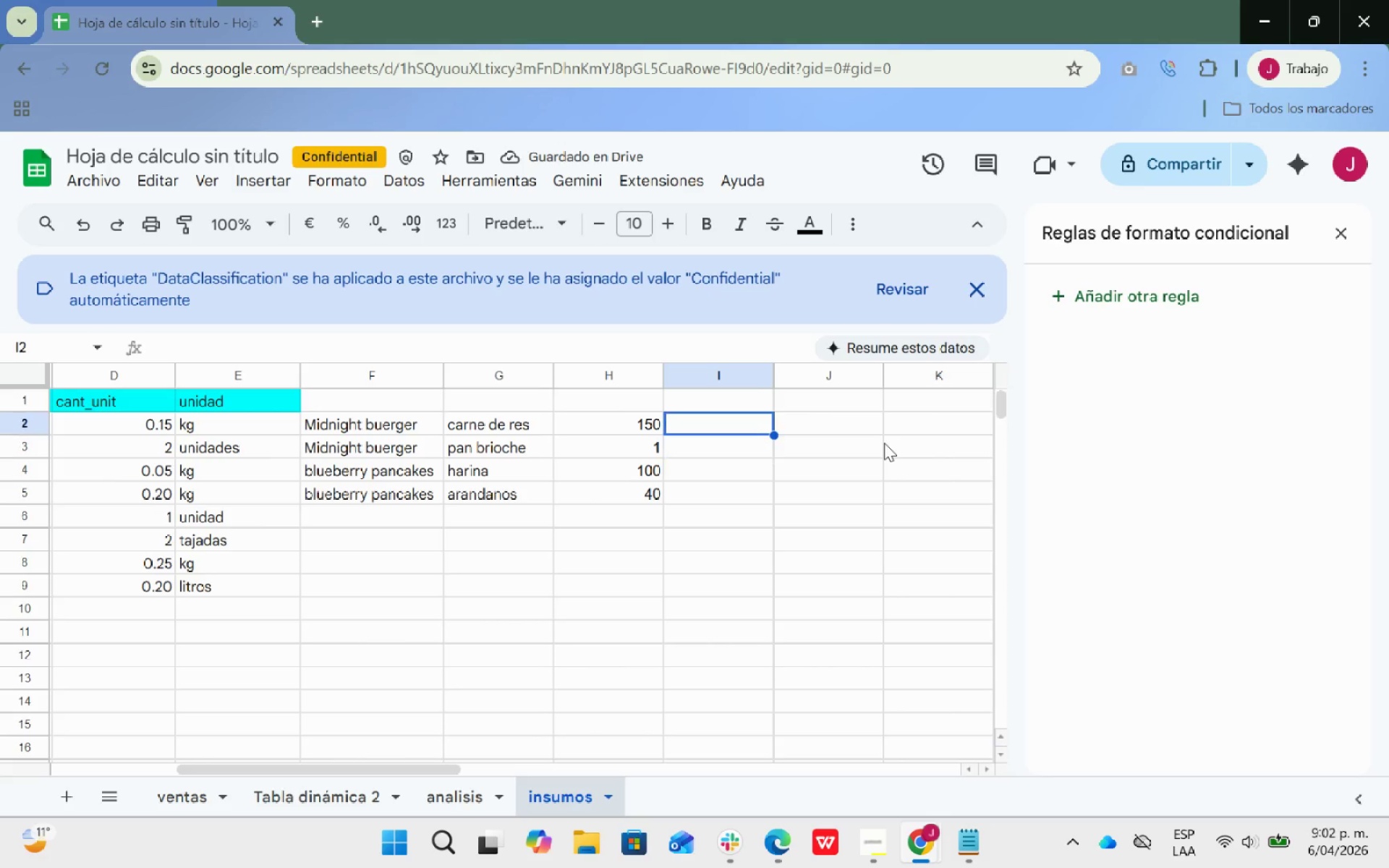 
key(ArrowUp)
 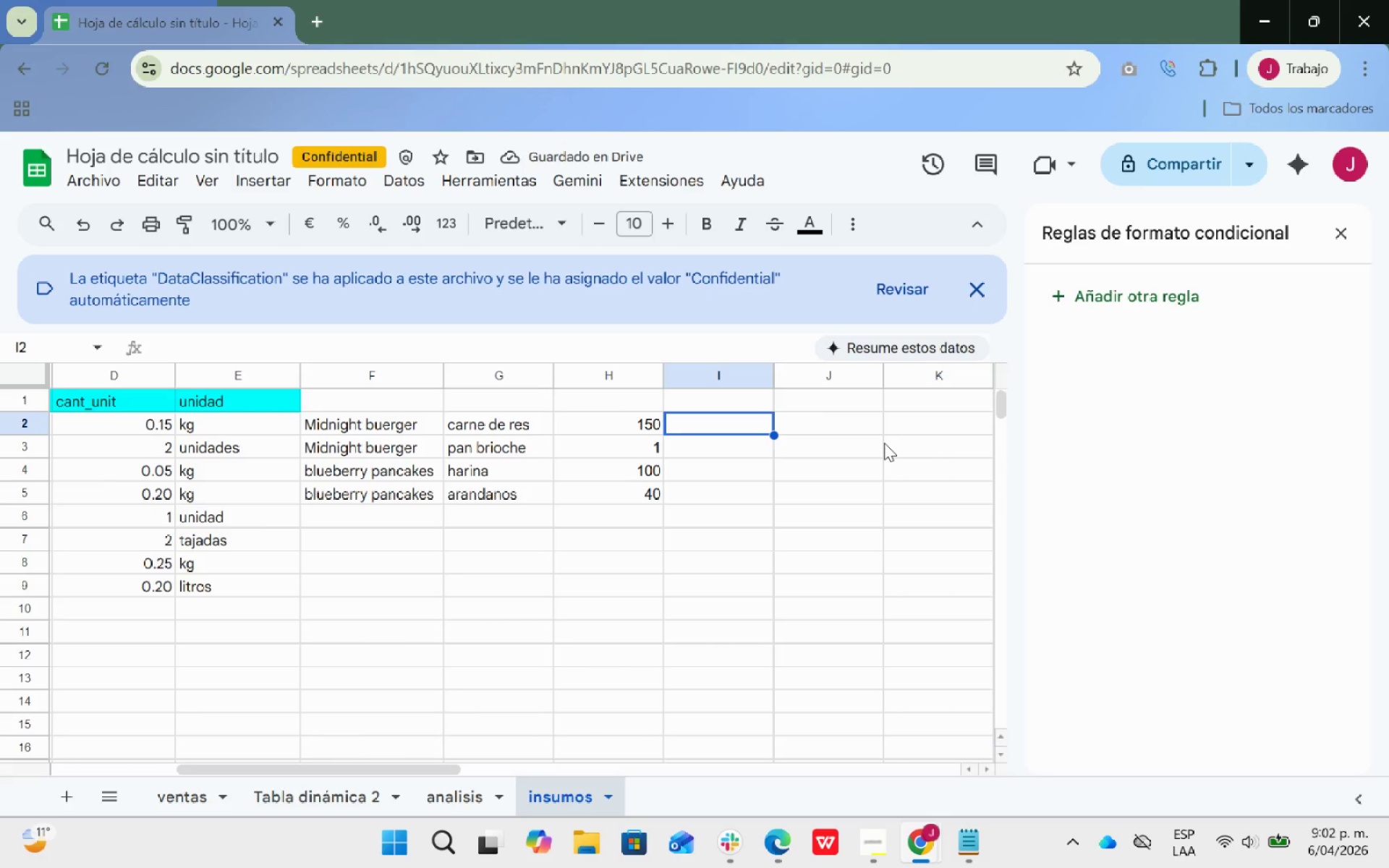 
type(GR)
key(Backspace)
key(Backspace)
type(gramos)
 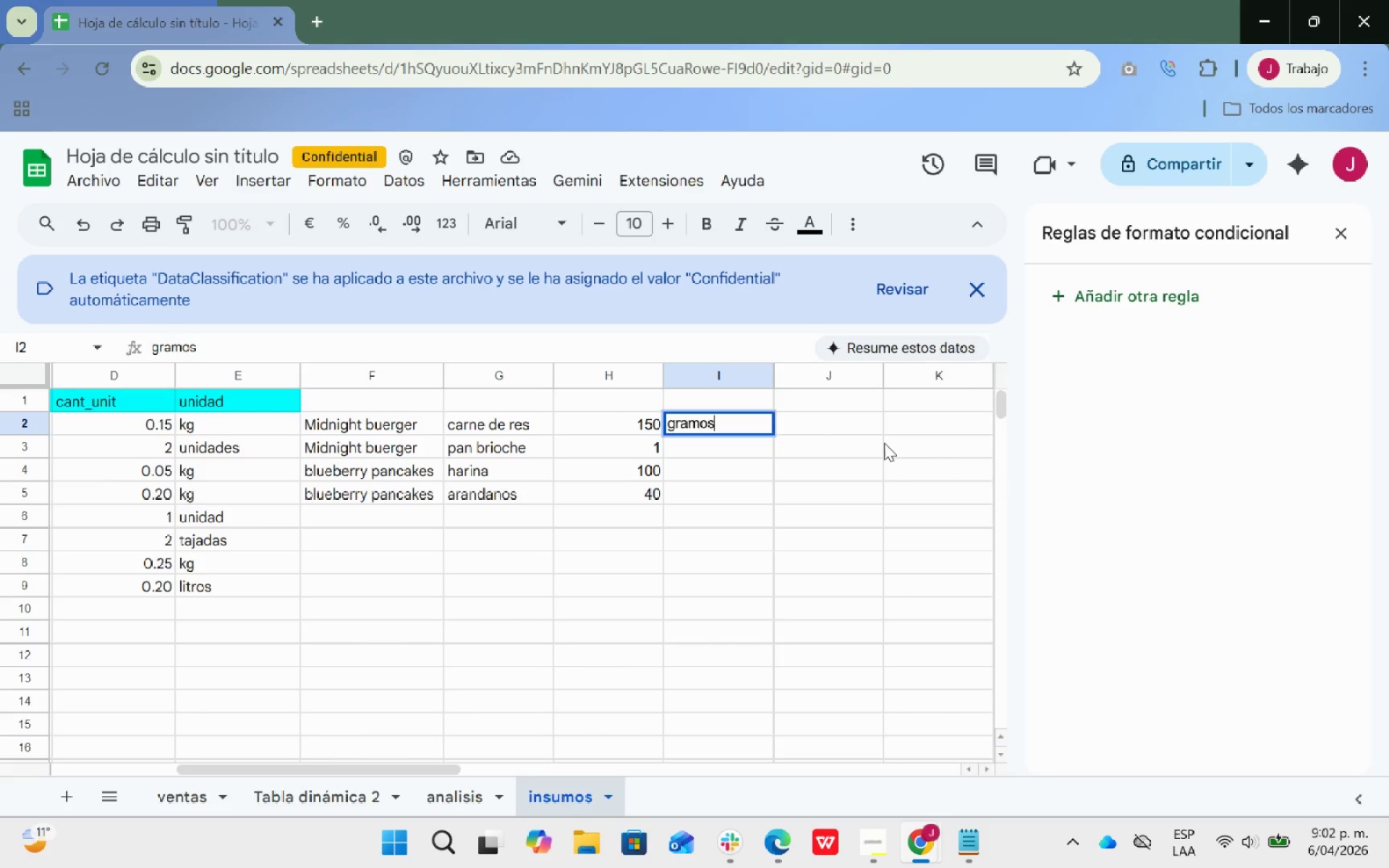 
key(Enter)
 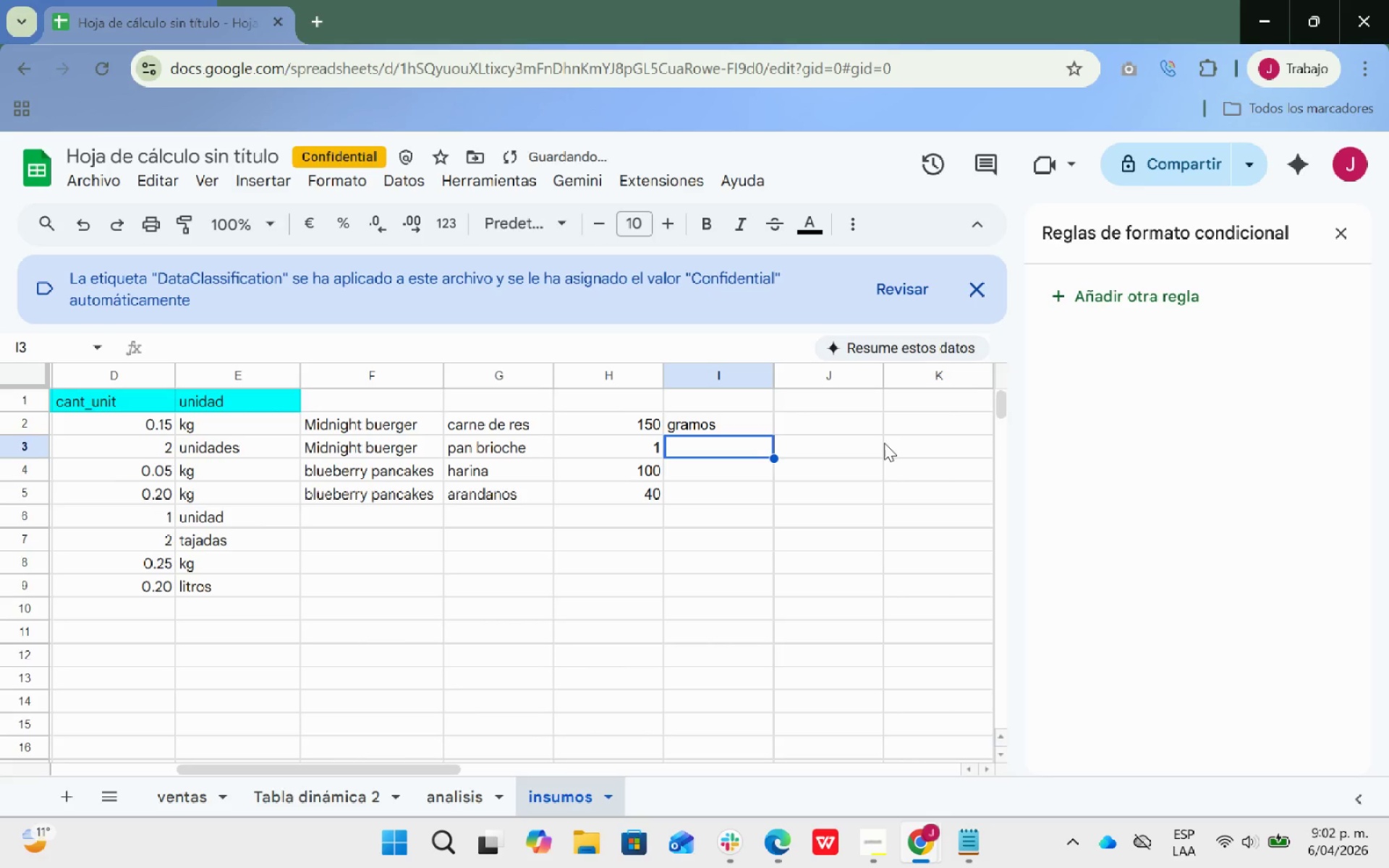 
type(unidad)
 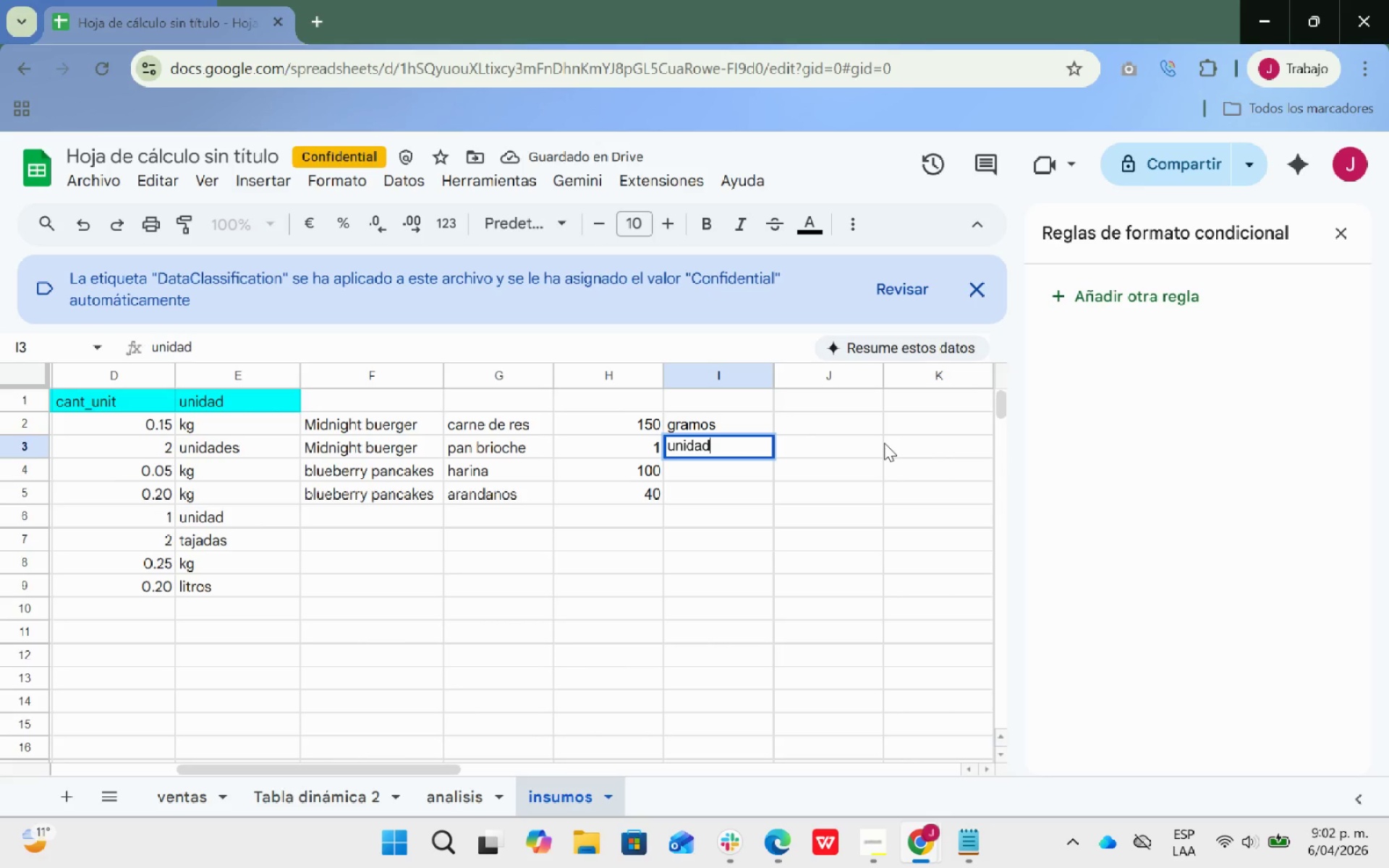 
key(Enter)
 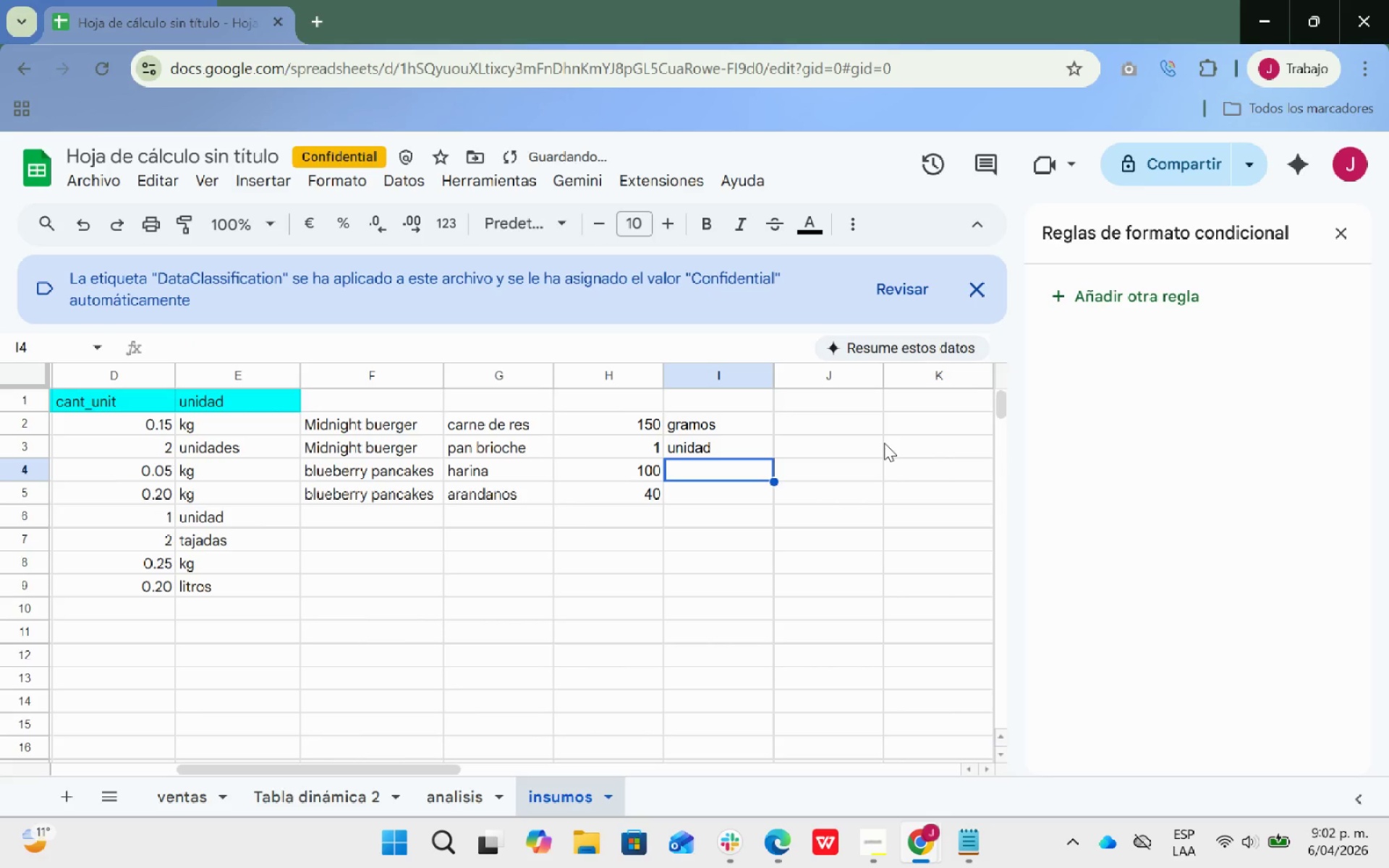 
type(gramos)
 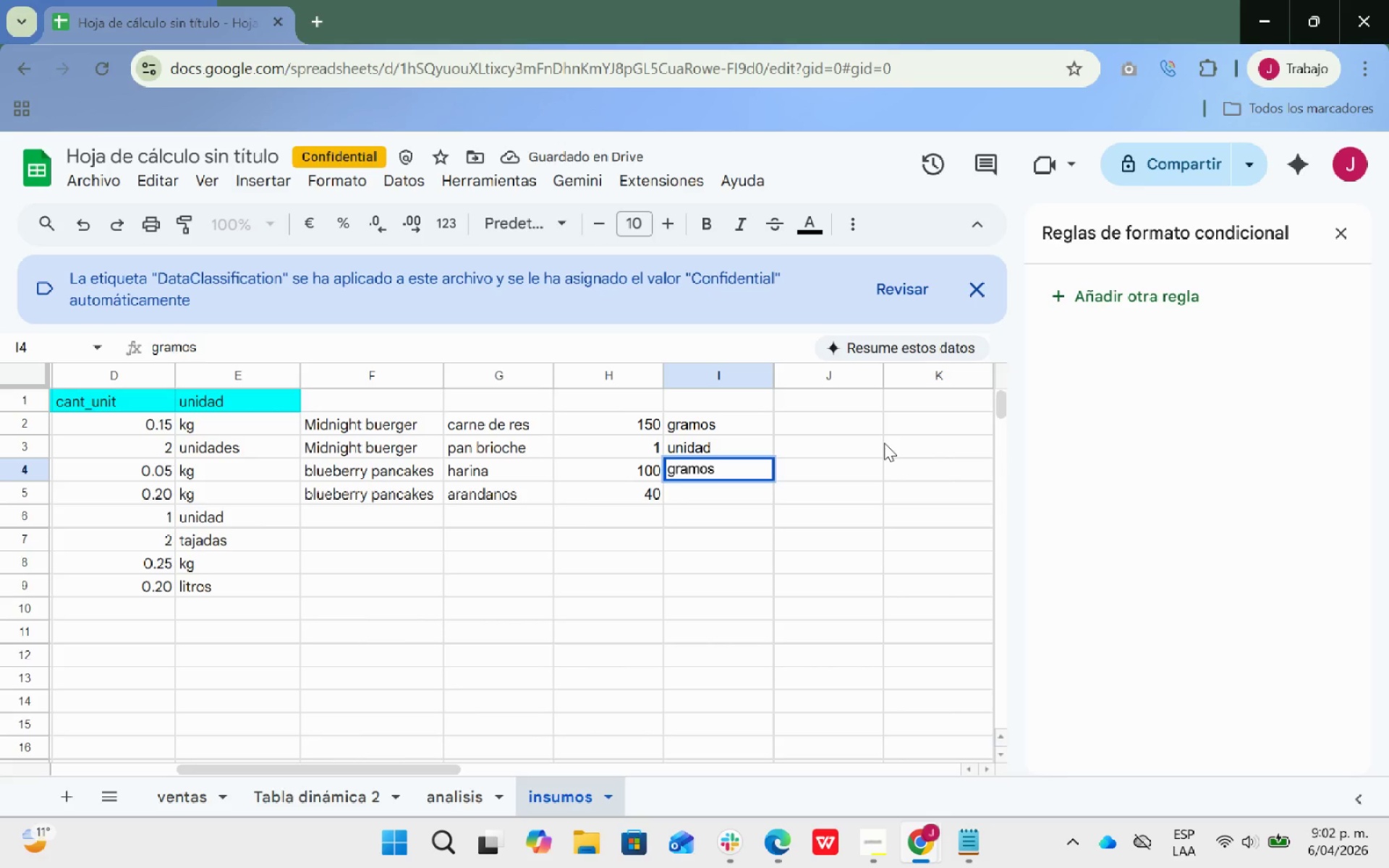 
key(Enter)
 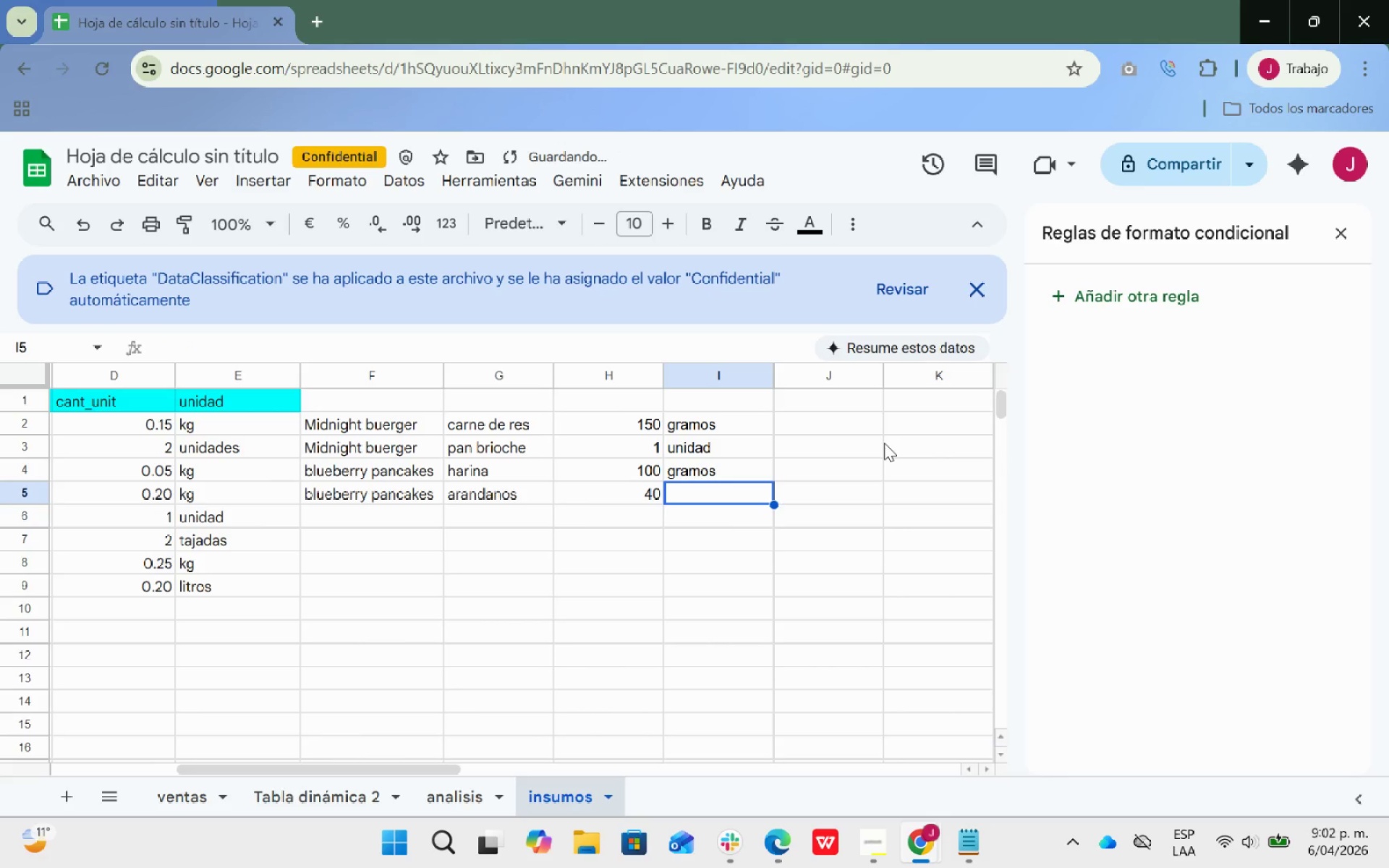 
type(gramos)
 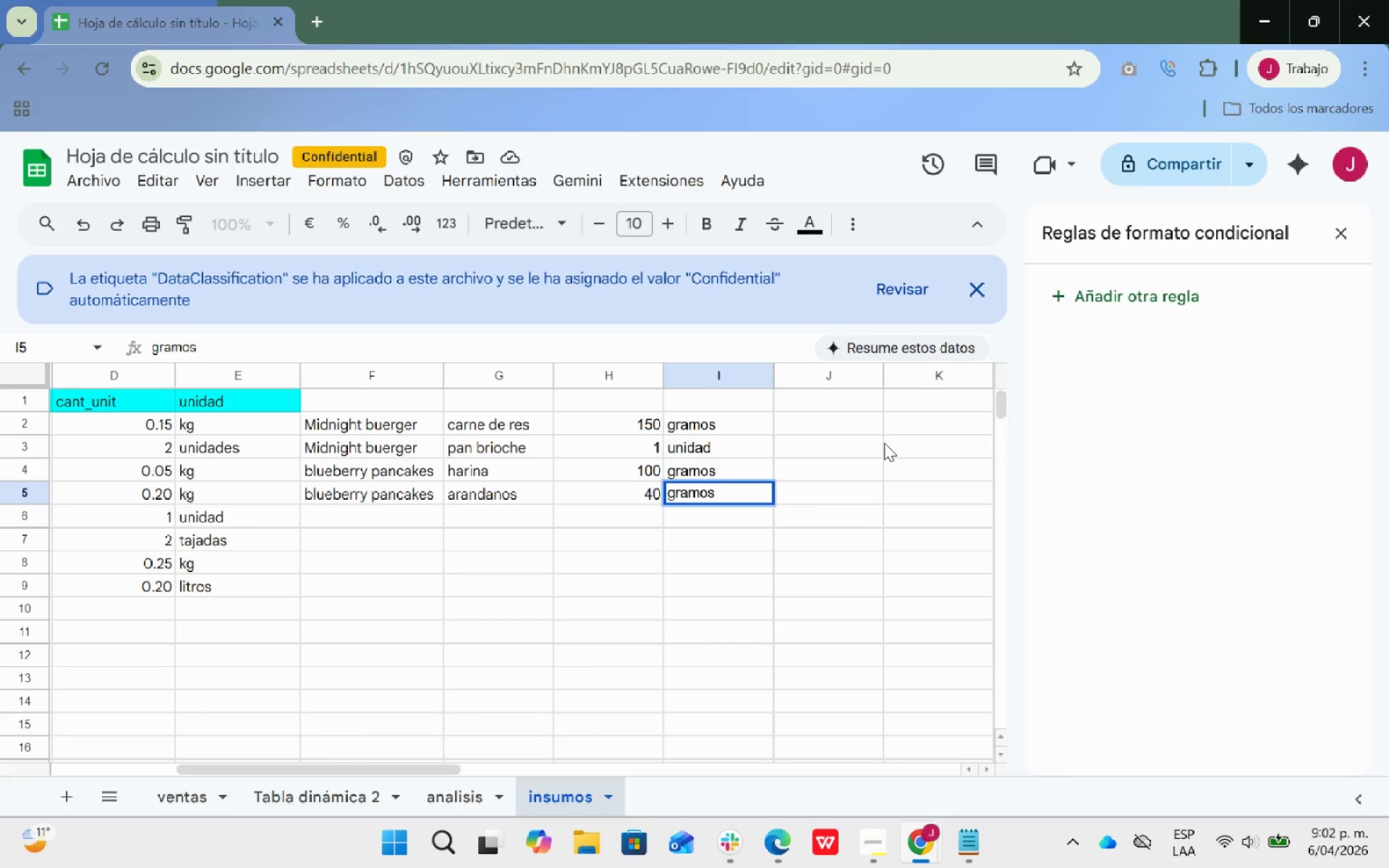 
wait(8.81)
 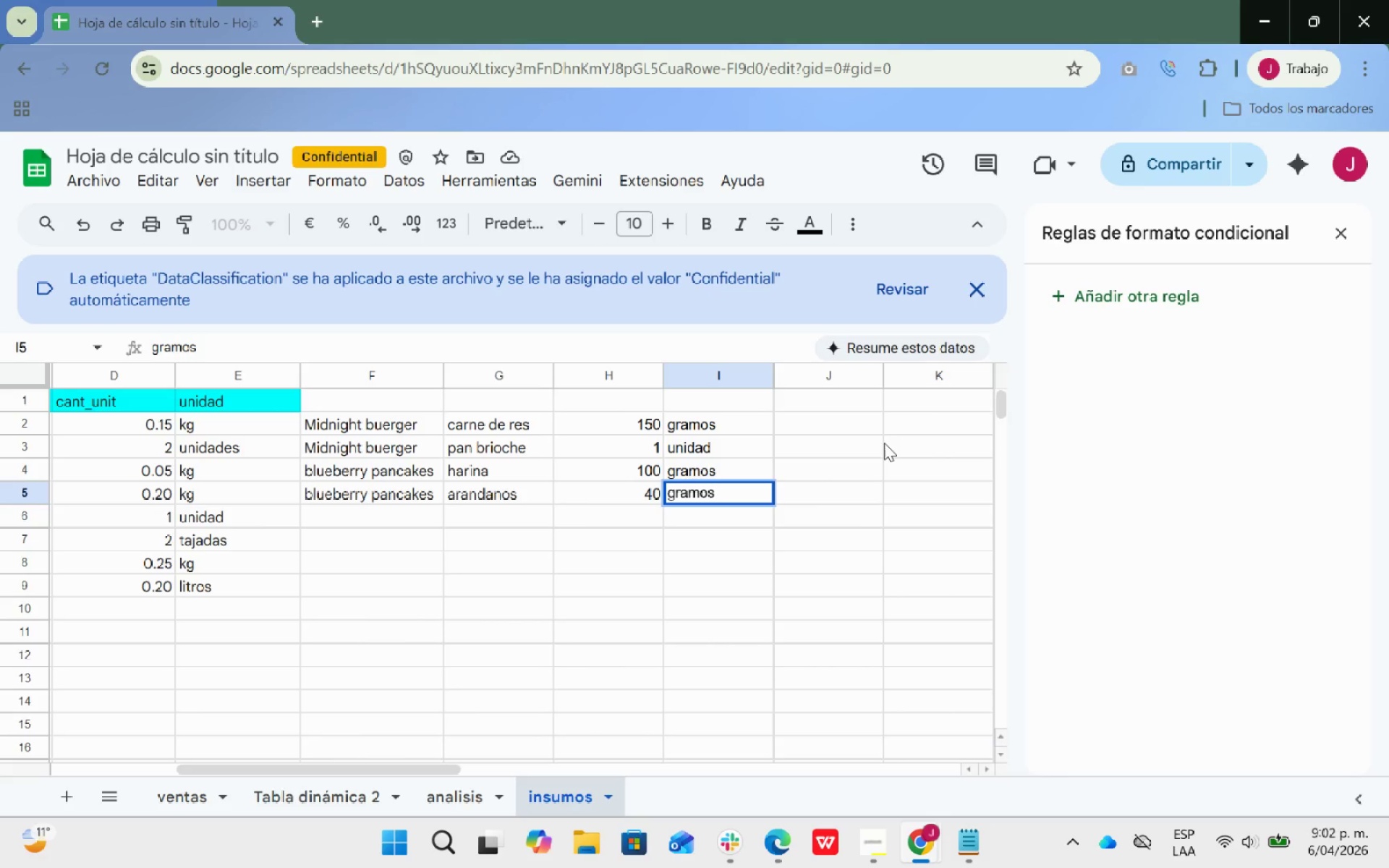 
type(producto)
 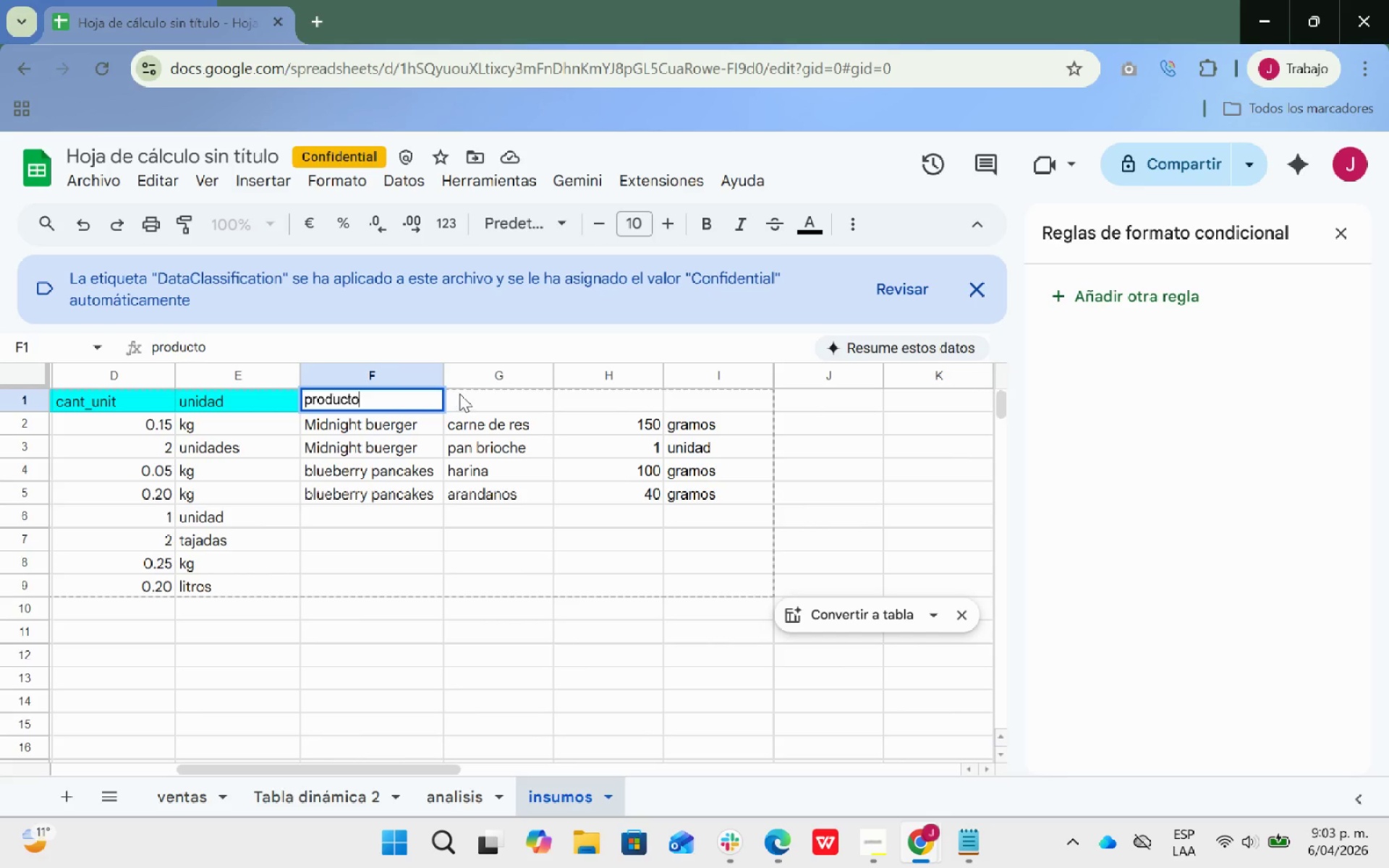 
type(ingrediente)
 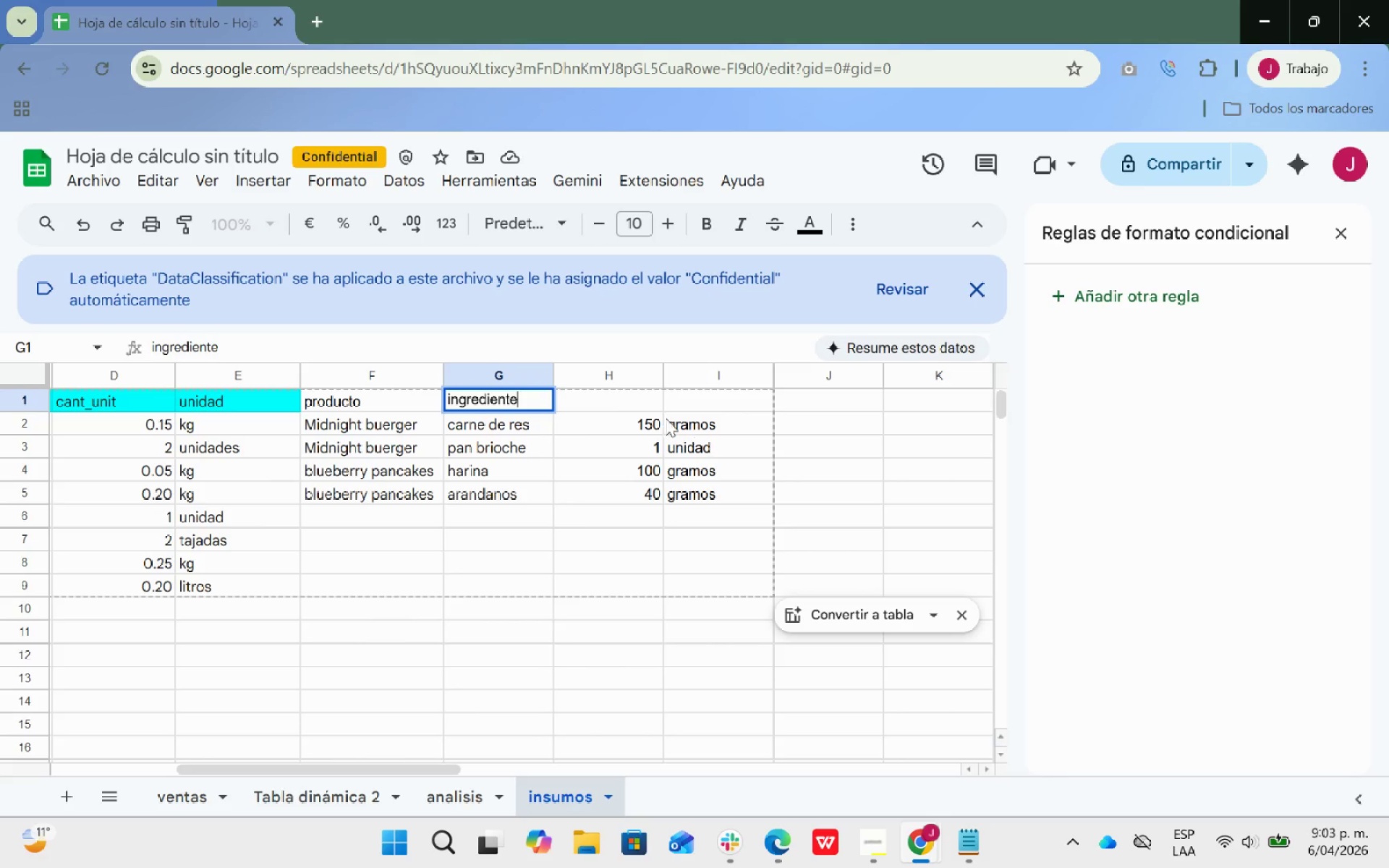 
type(canto)
key(Backspace)
type(idad)
 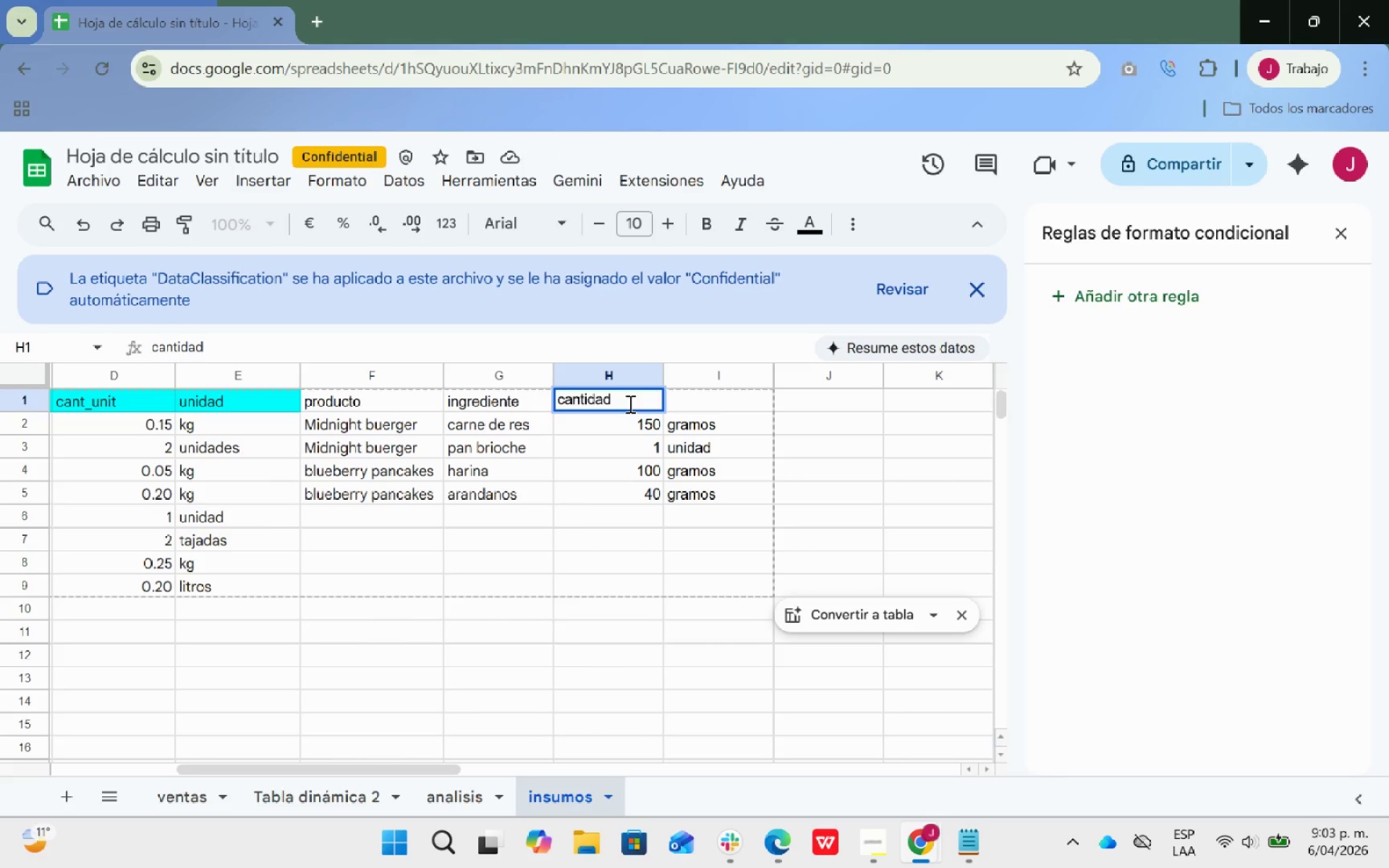 
type( por uni)
 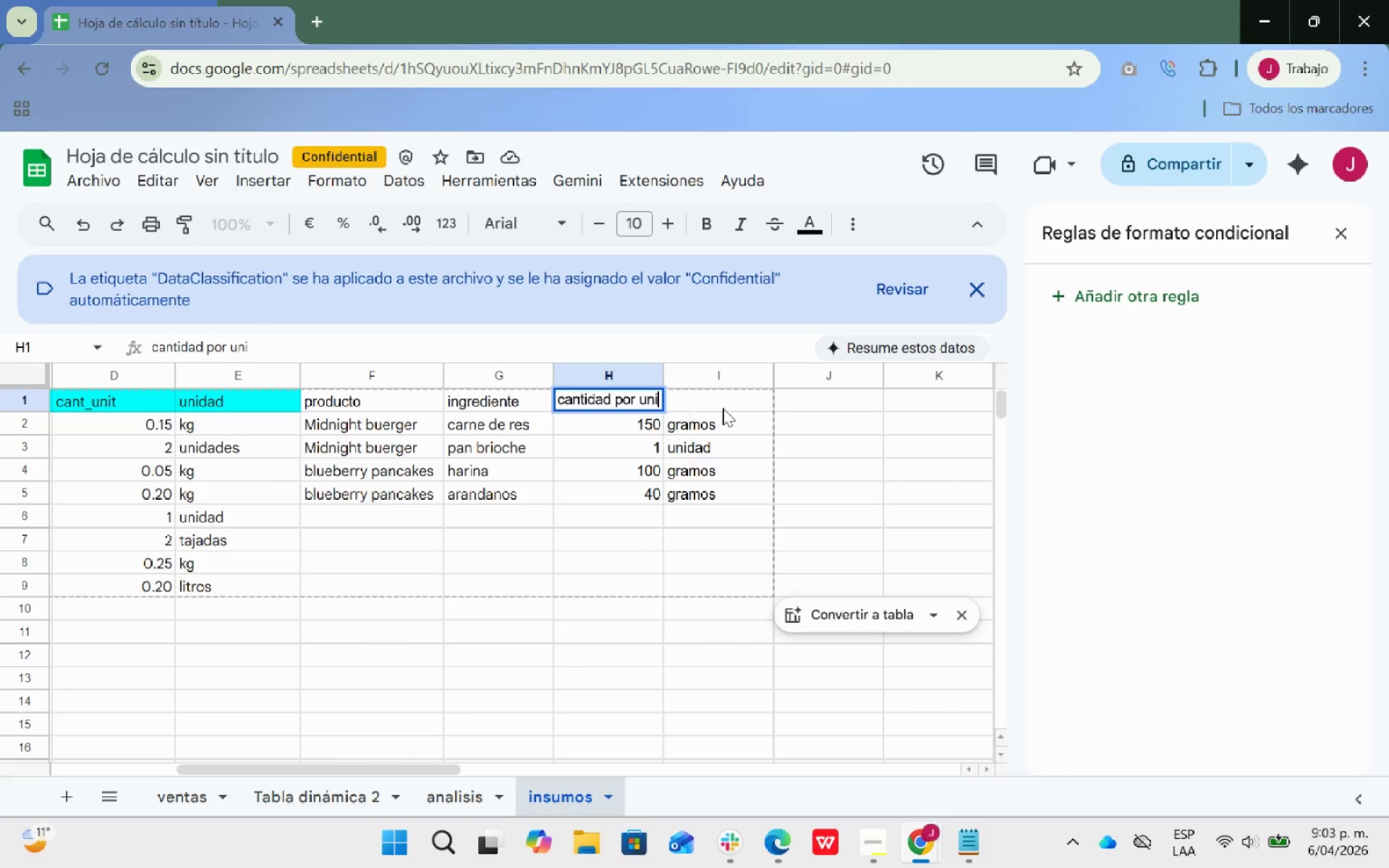 
left_click([739, 396])
 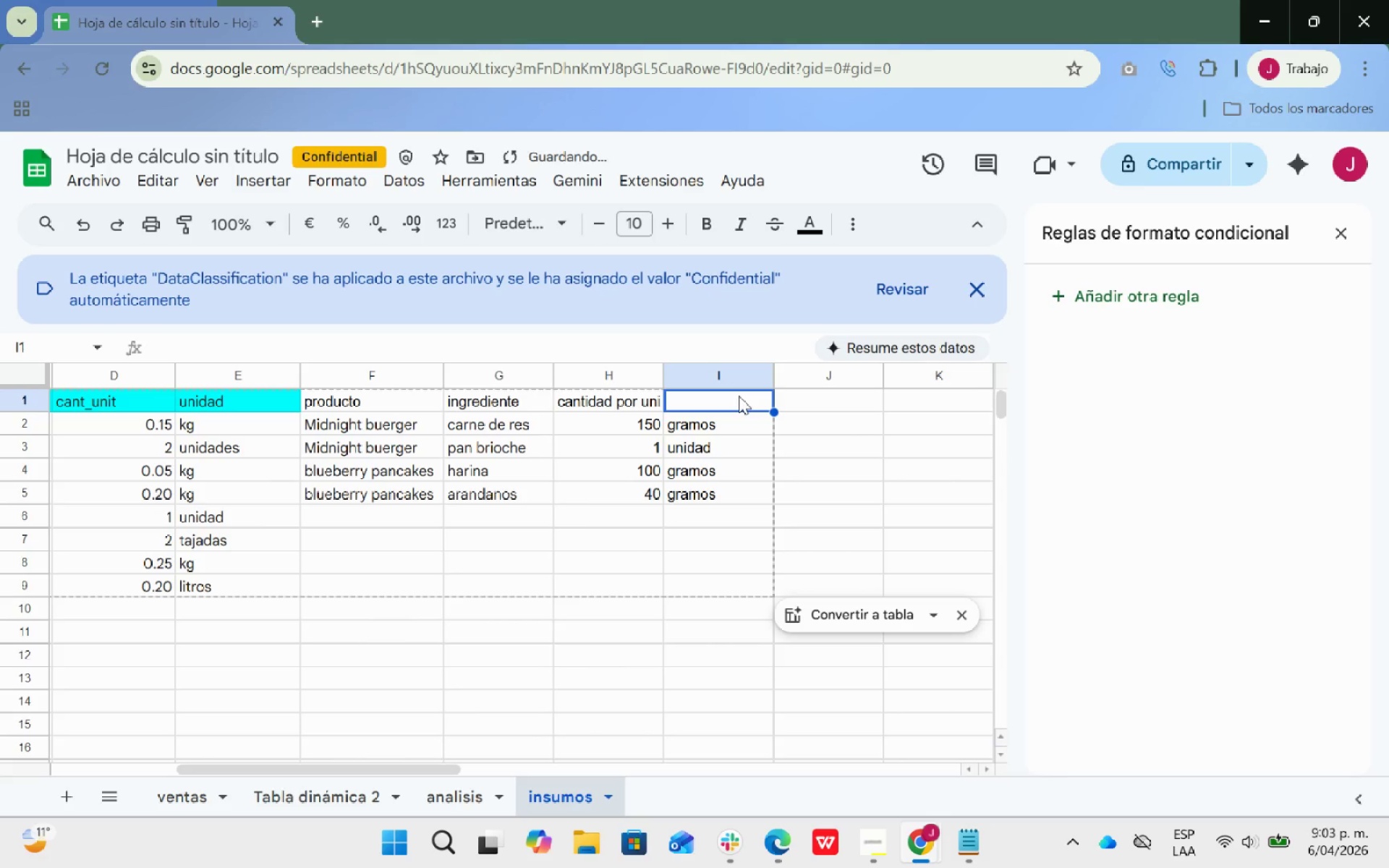 
type(unidad)
 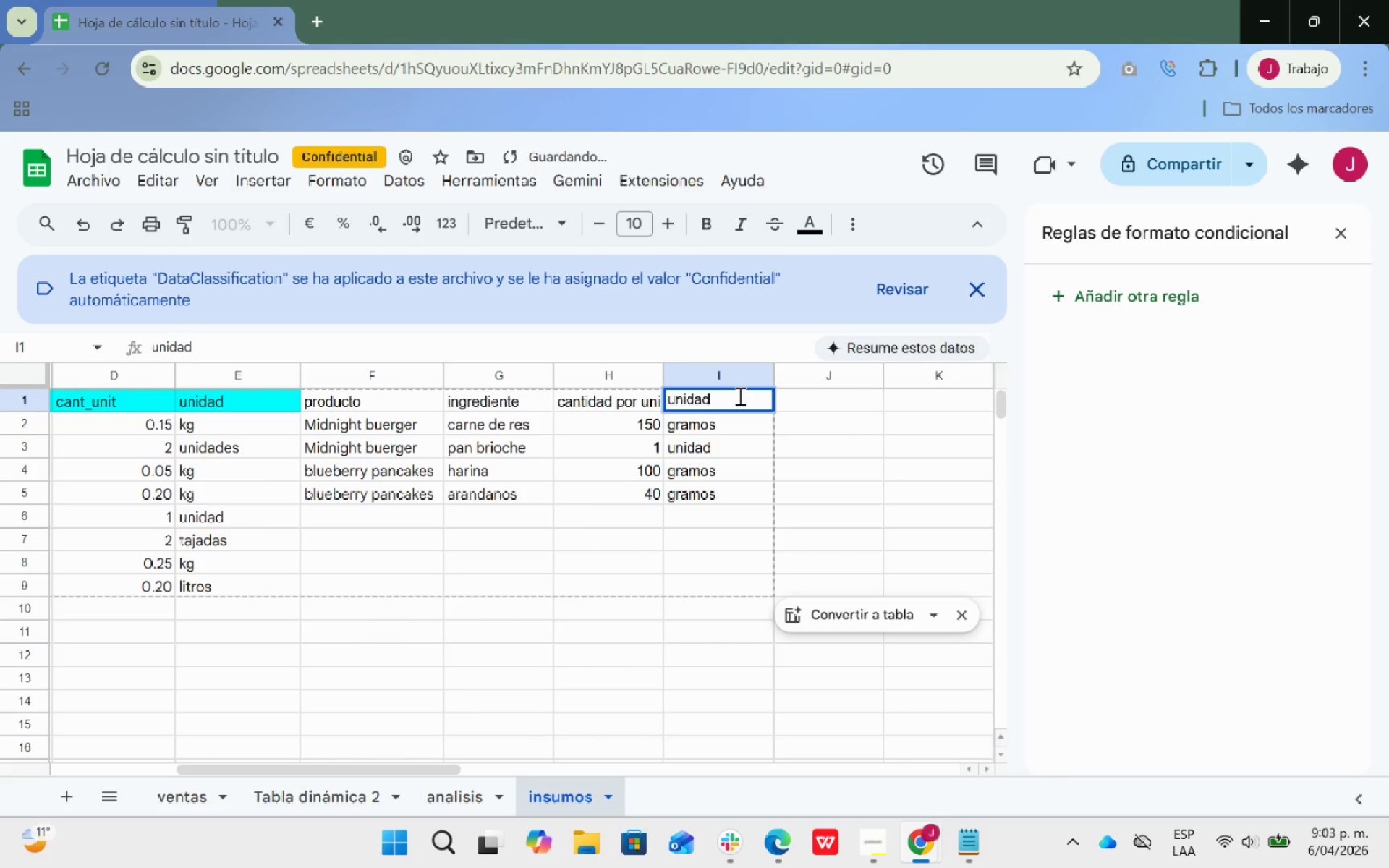 
key(Enter)
 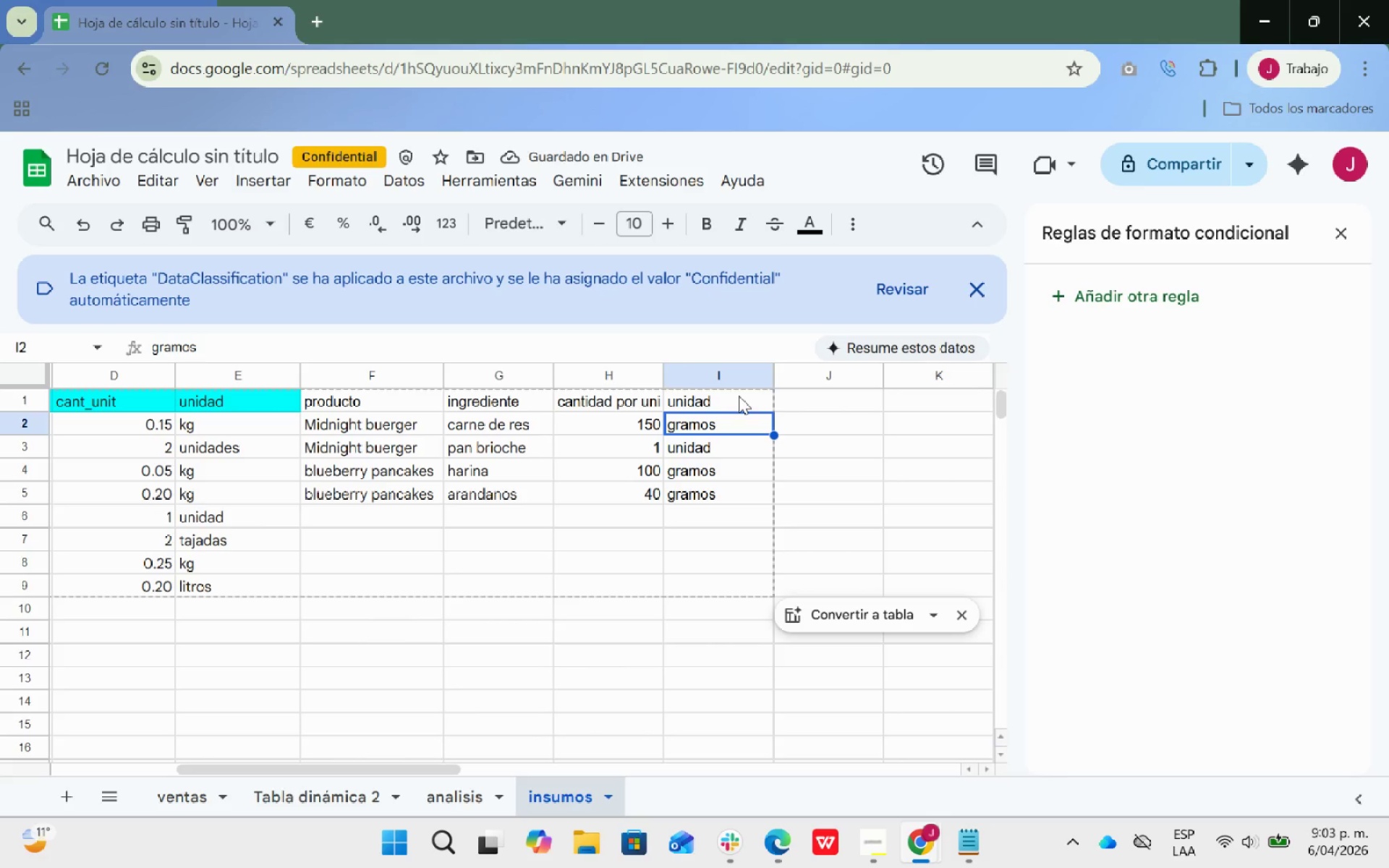 
wait(9.8)
 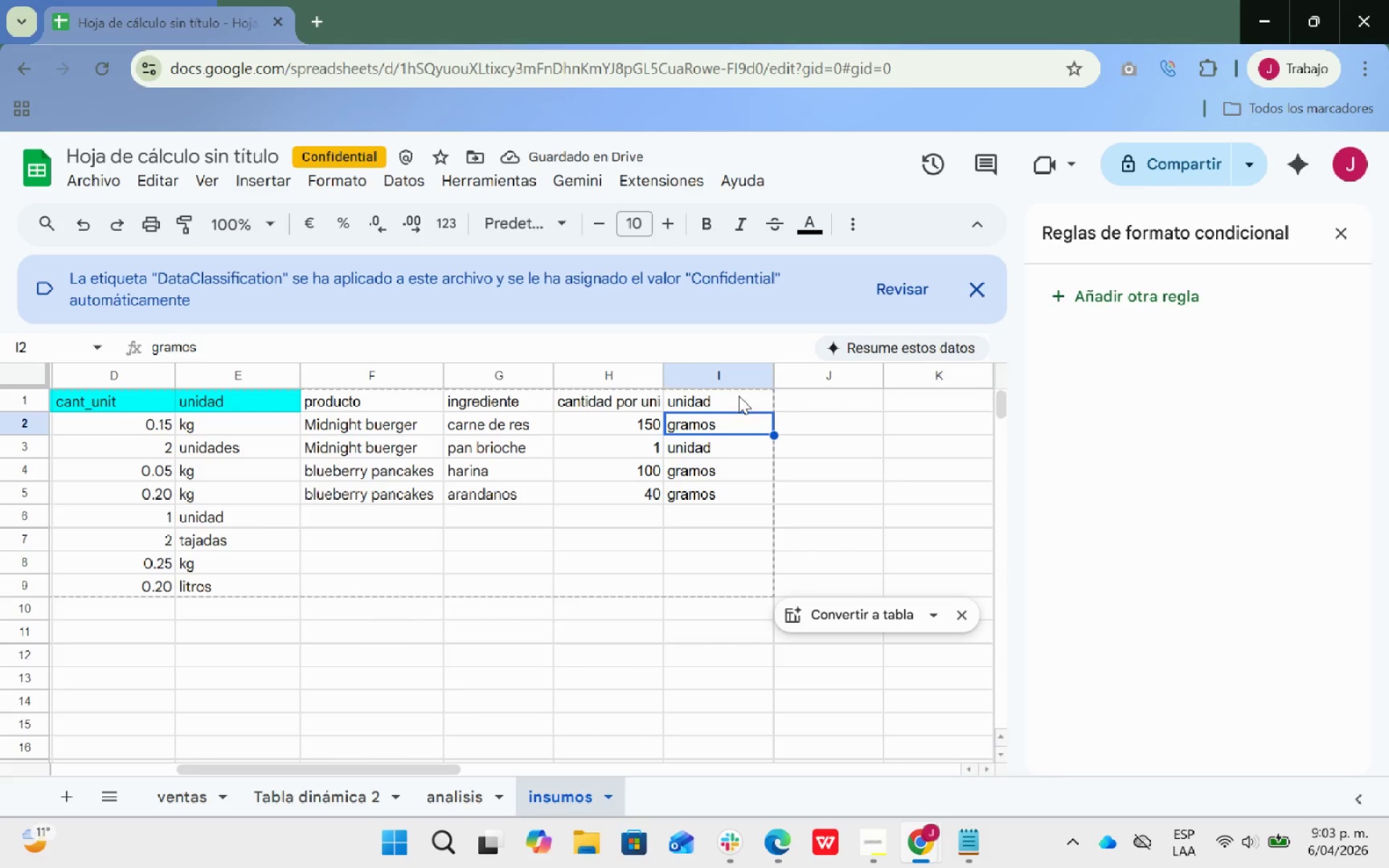 
left_click_drag(start_coordinate=[515, 614], to_coordinate=[520, 610])
 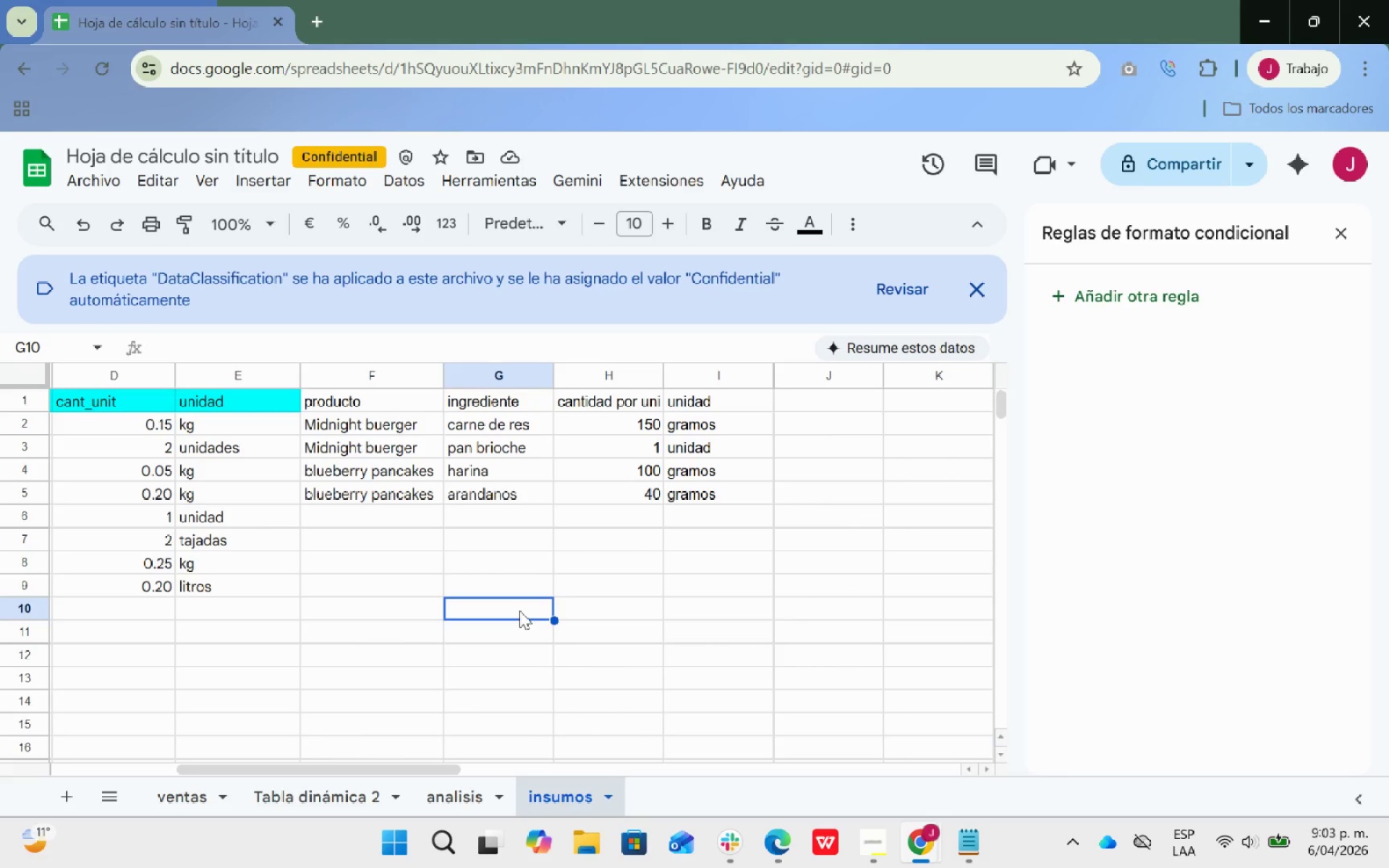 
key(ArrowLeft)
 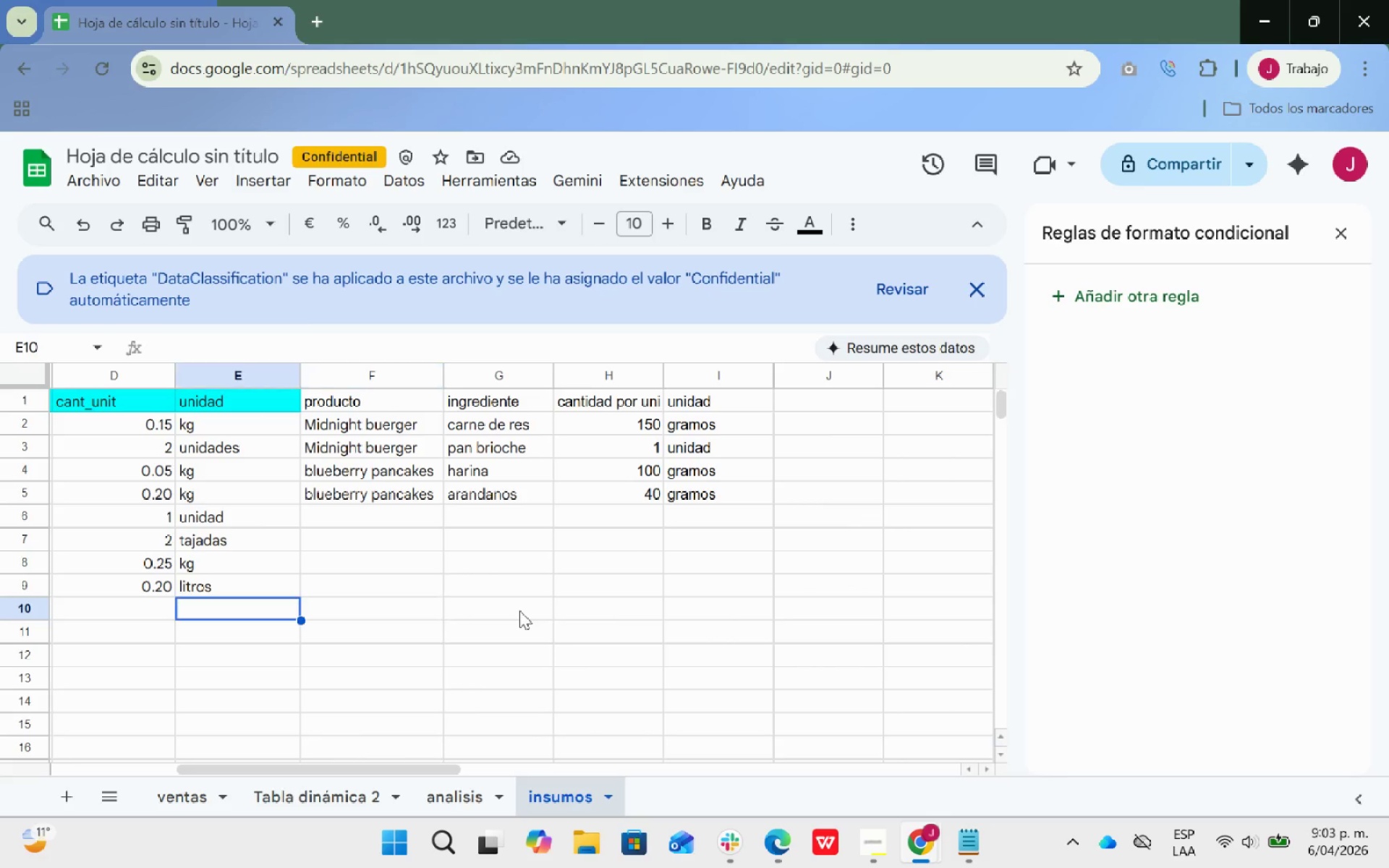 
key(ArrowLeft)
 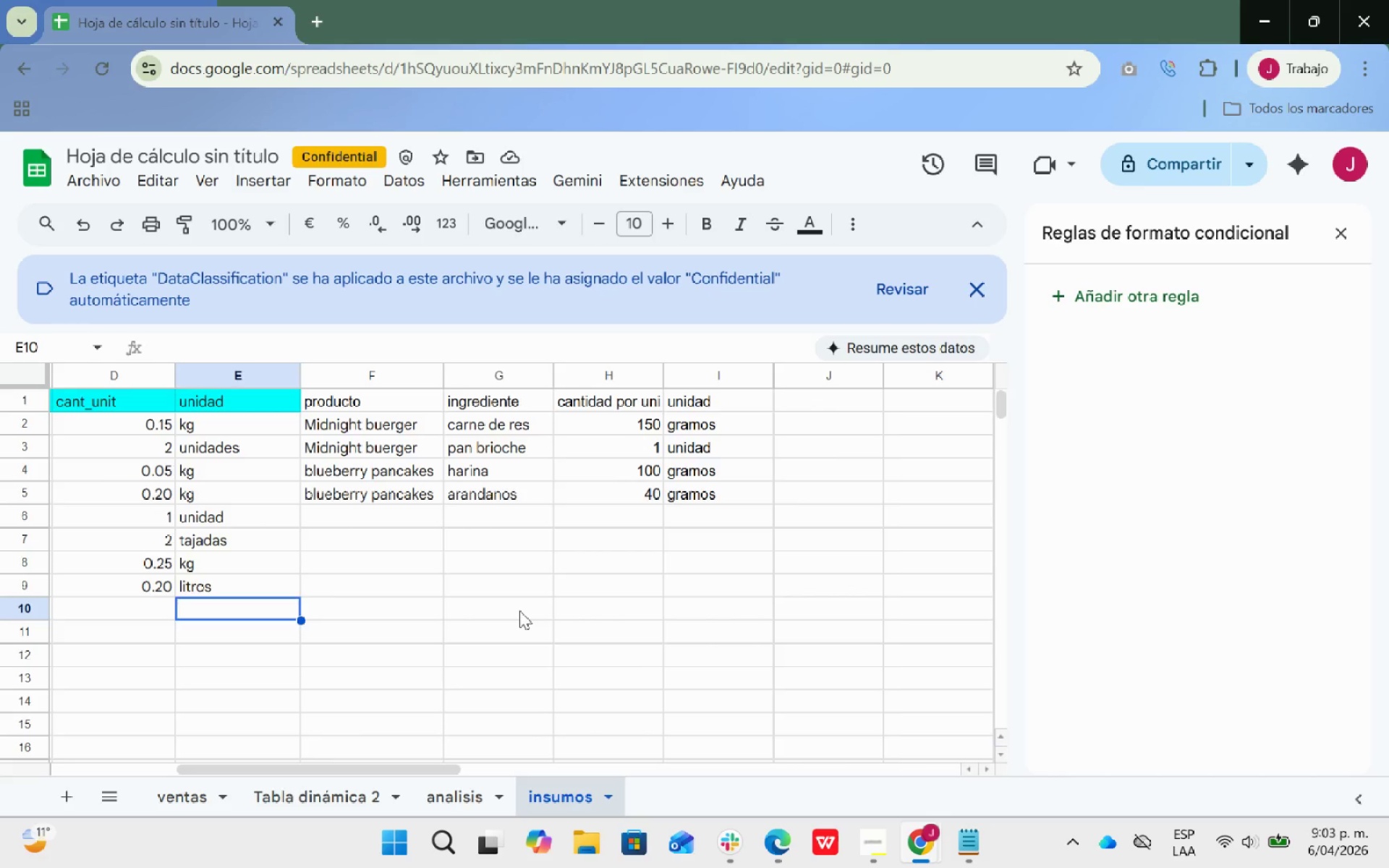 
key(ArrowLeft)
 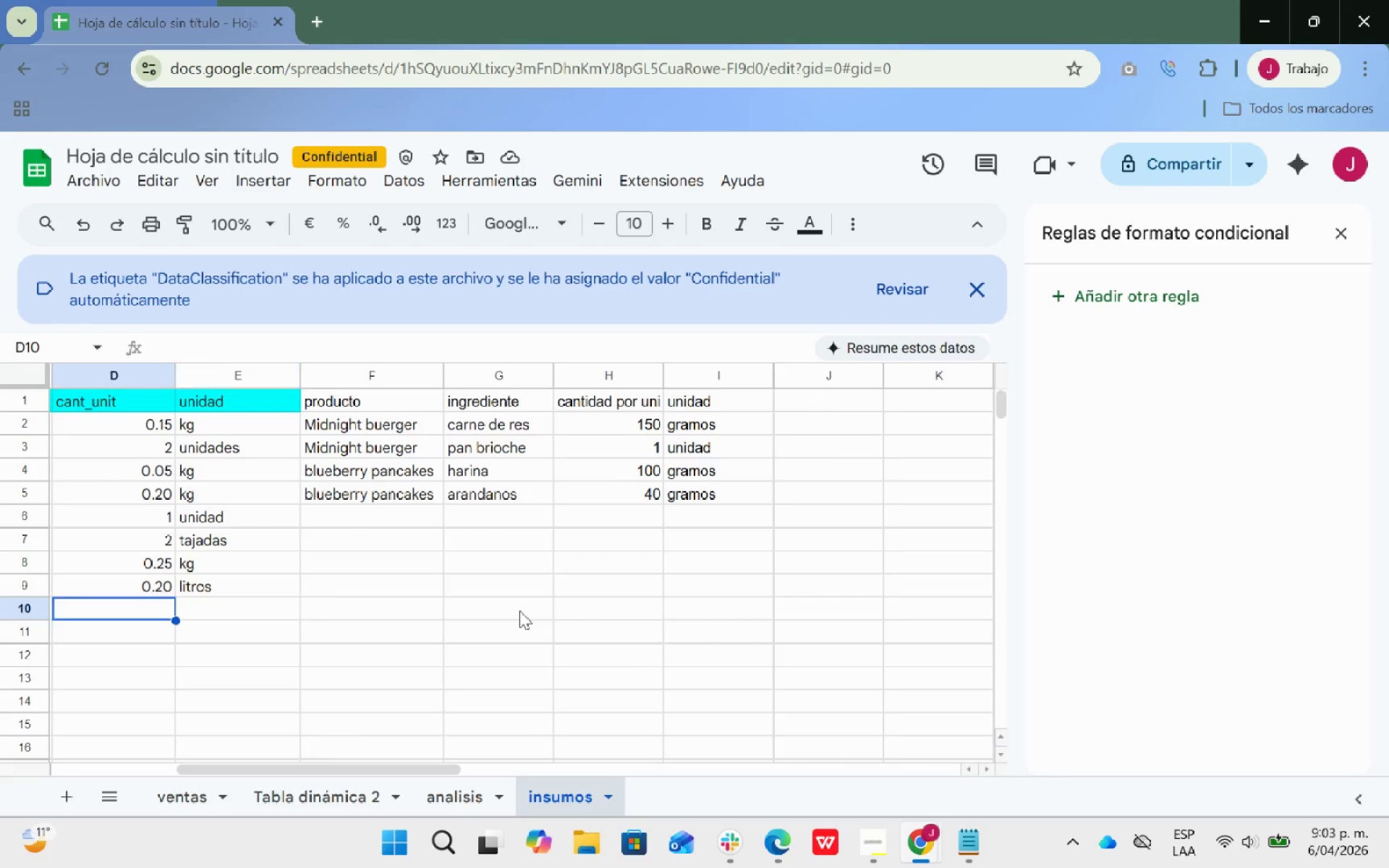 
key(ArrowLeft)
 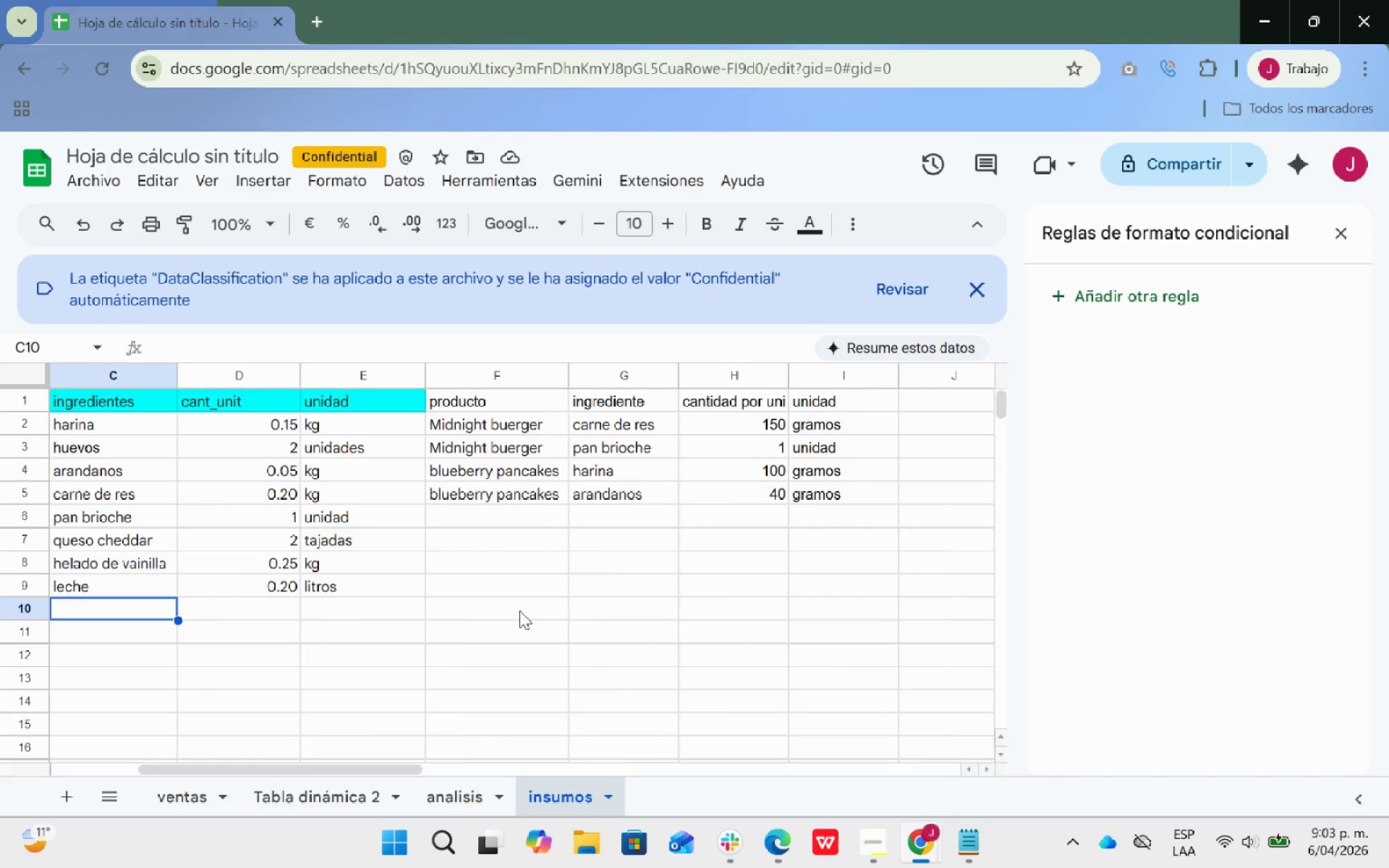 
key(ArrowLeft)
 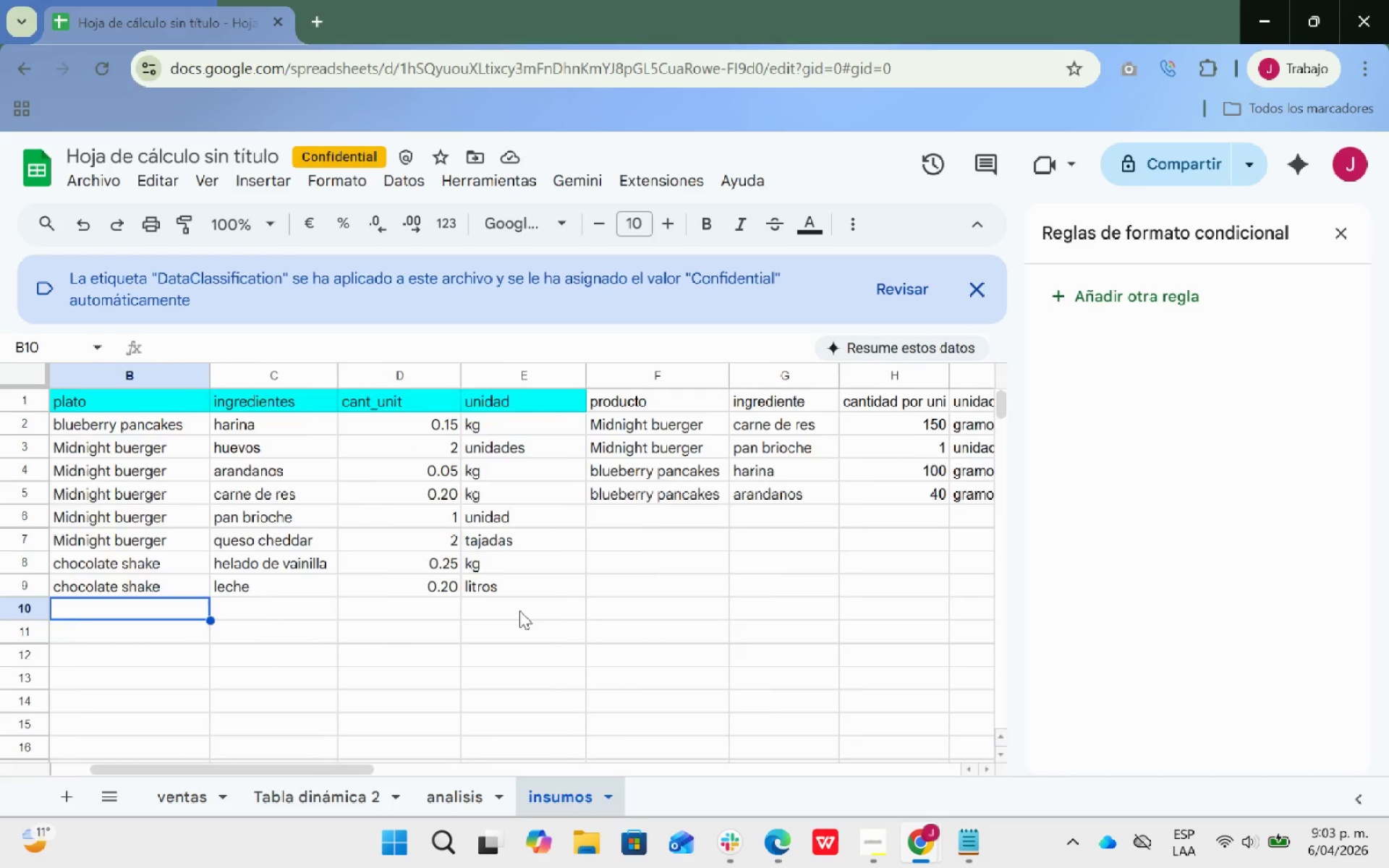 
key(ArrowLeft)
 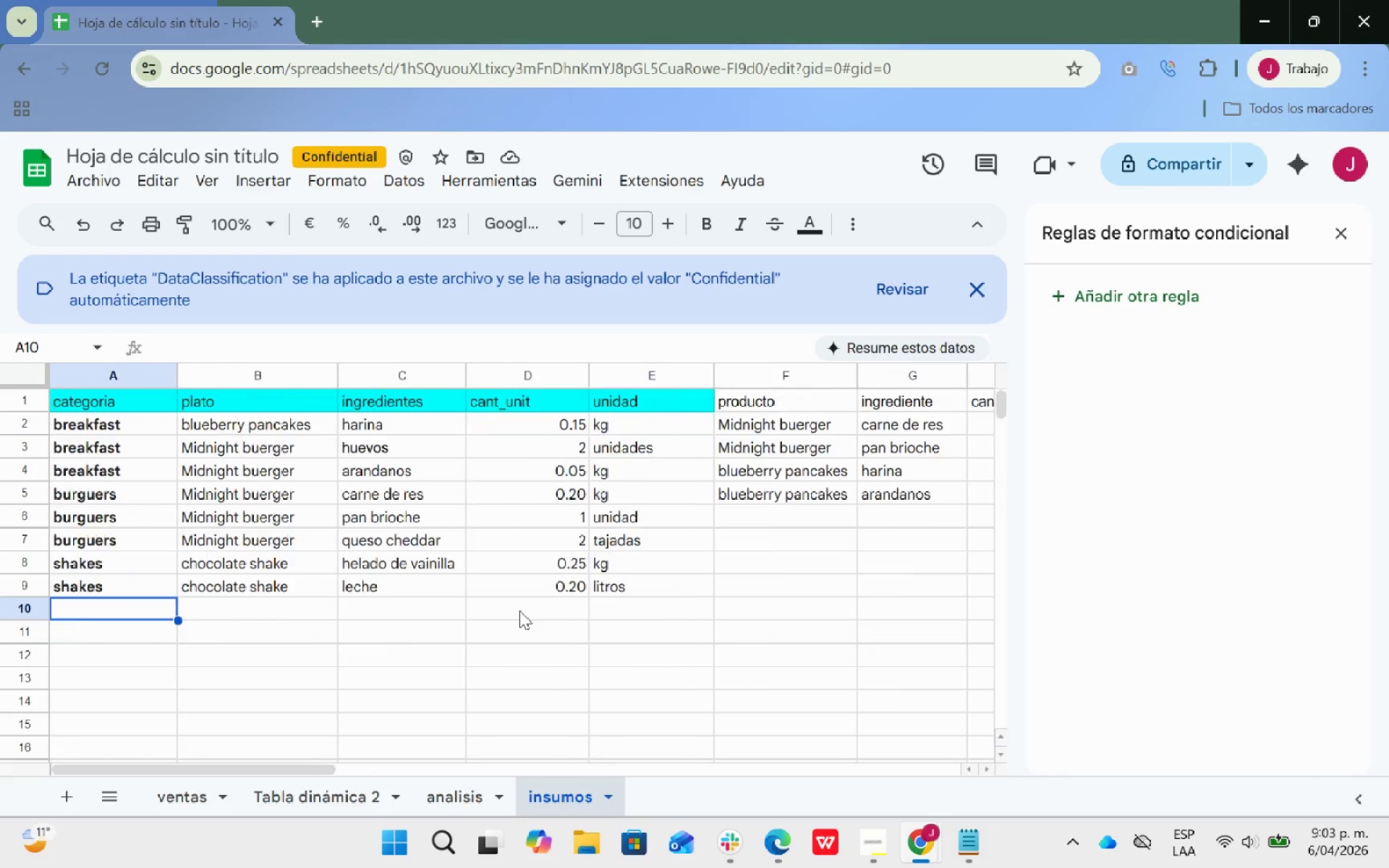 
key(ArrowLeft)
 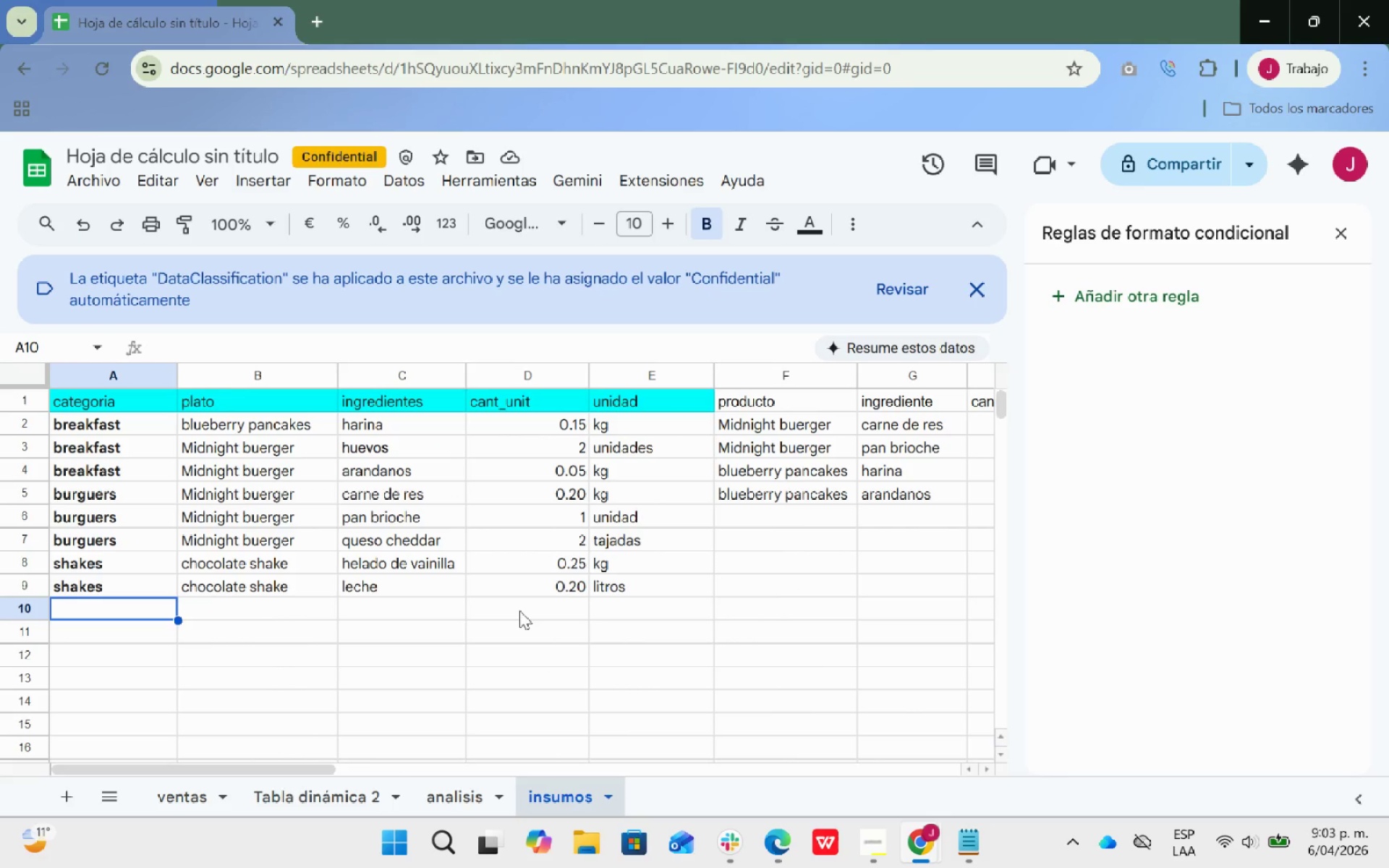 
key(ArrowLeft)
 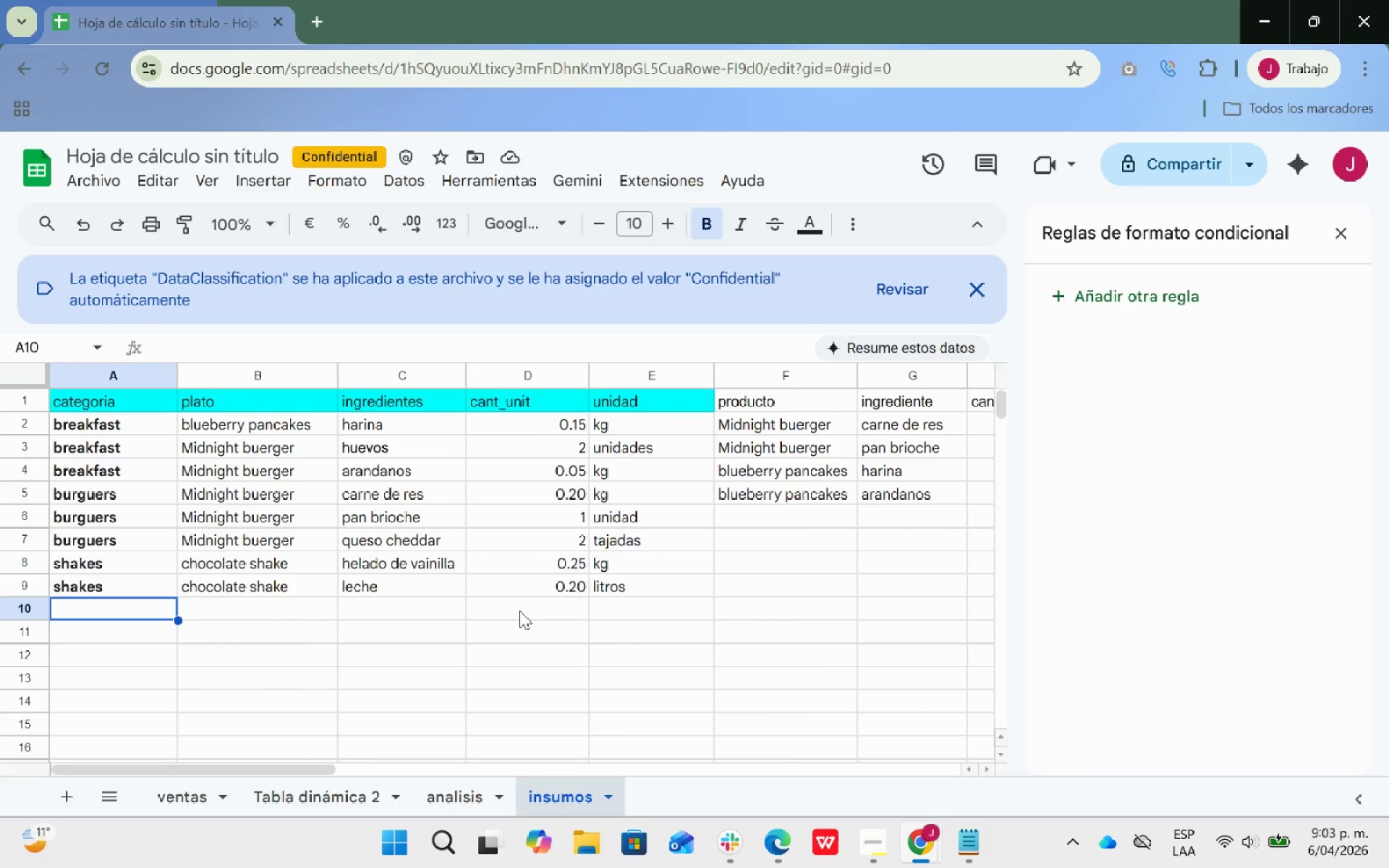 
key(ArrowLeft)
 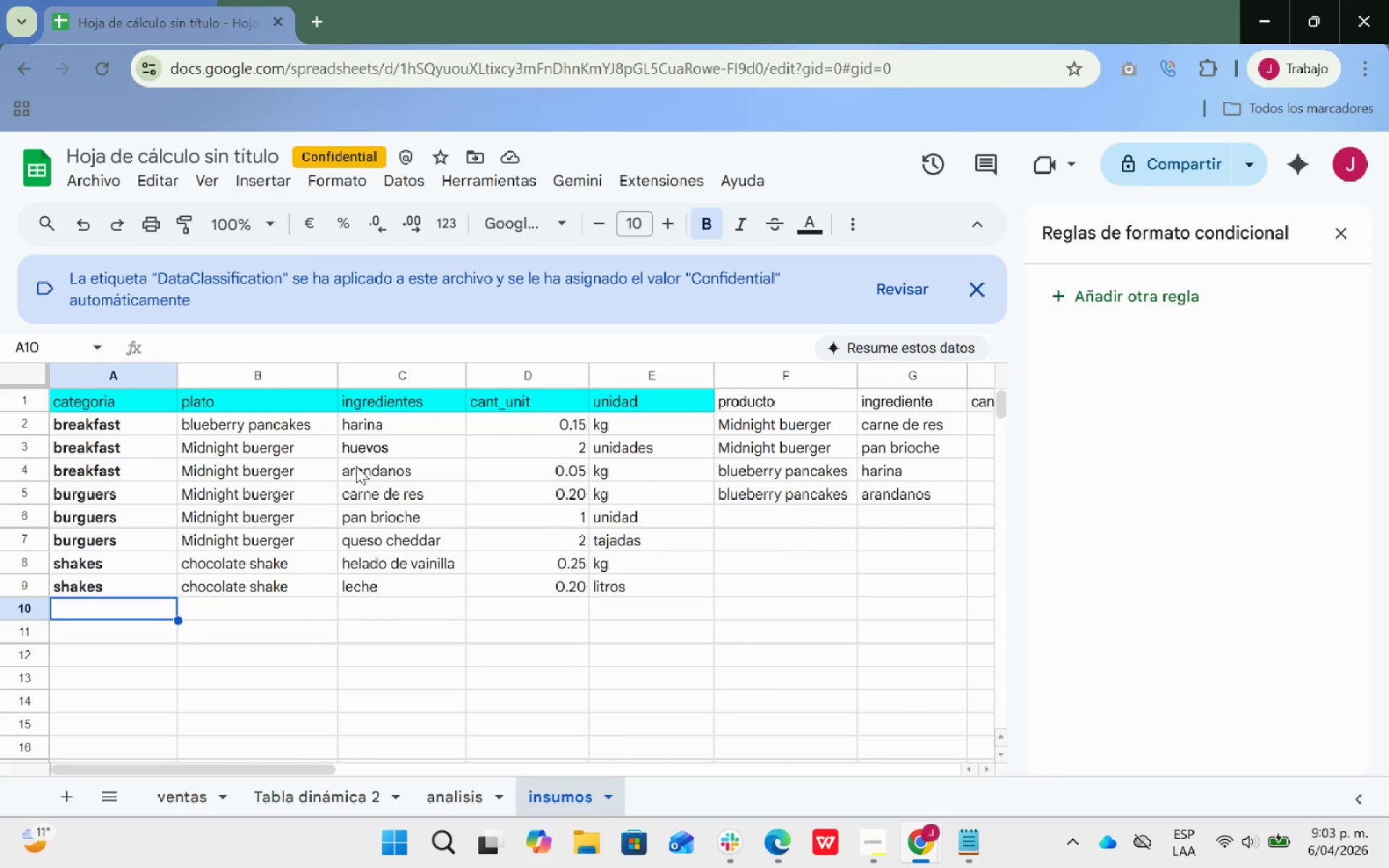 
wait(6.31)
 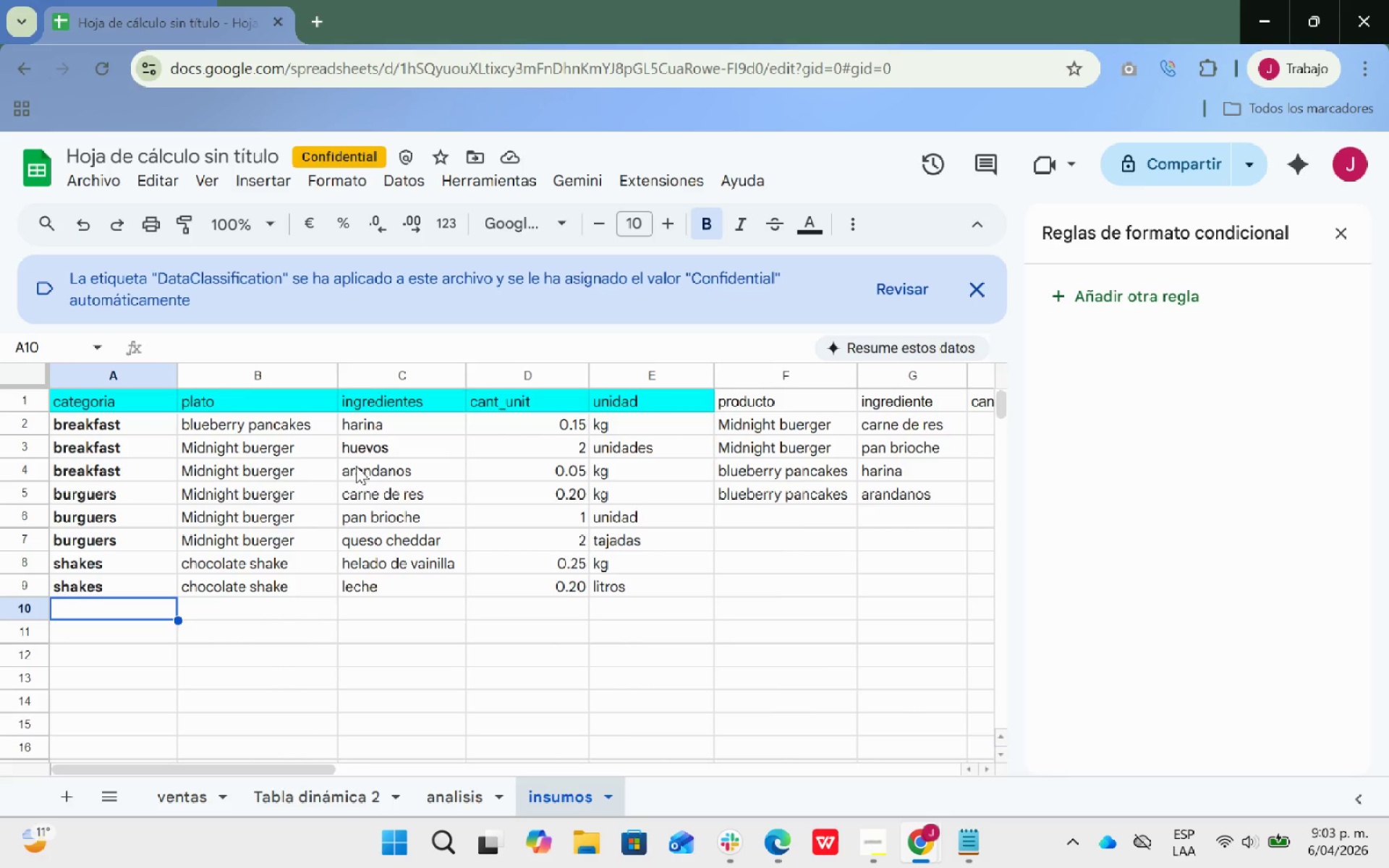 
scroll: coordinate [328, 540], scroll_direction: down, amount: 2.0
 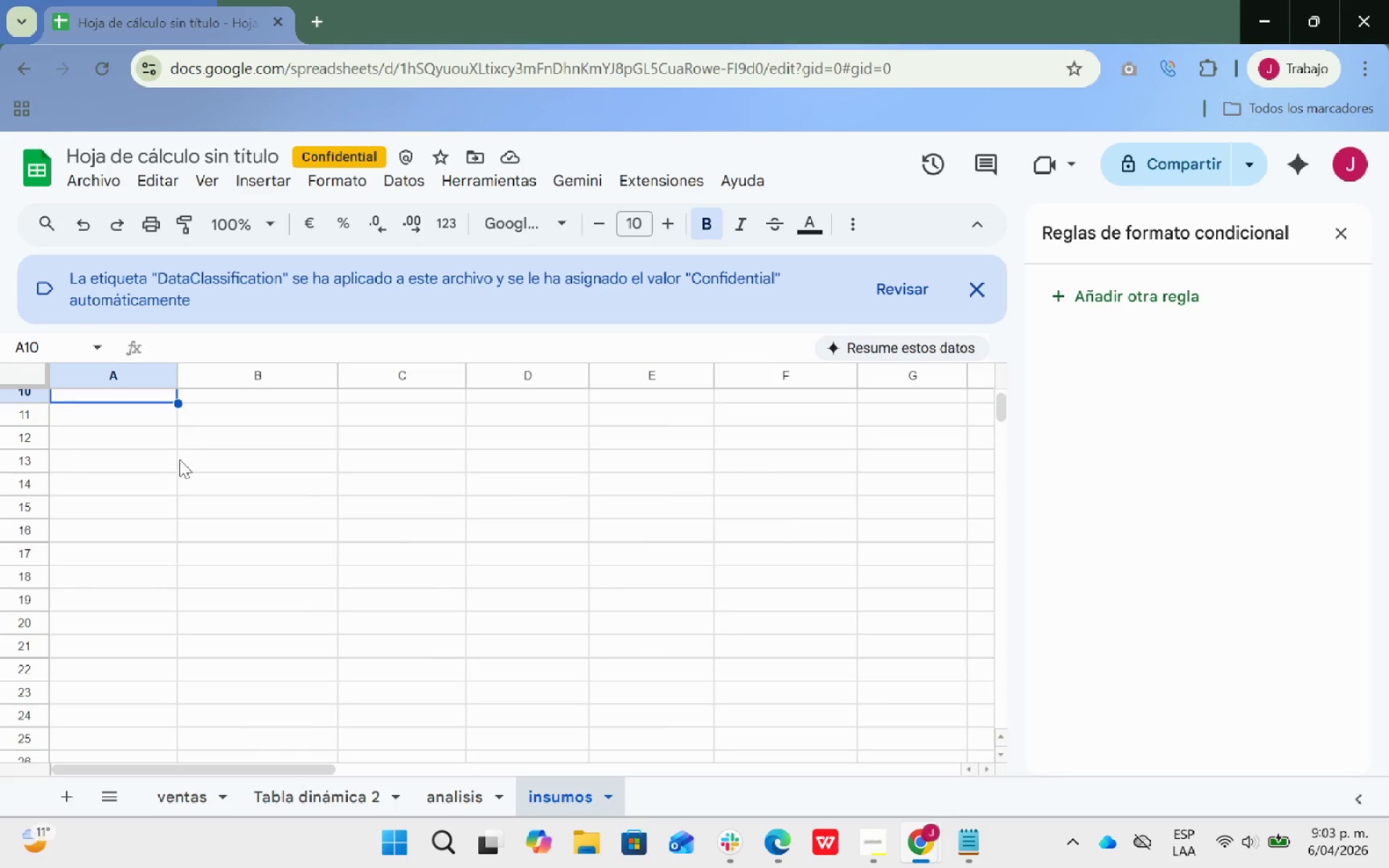 
scroll: coordinate [173, 470], scroll_direction: up, amount: 1.0
 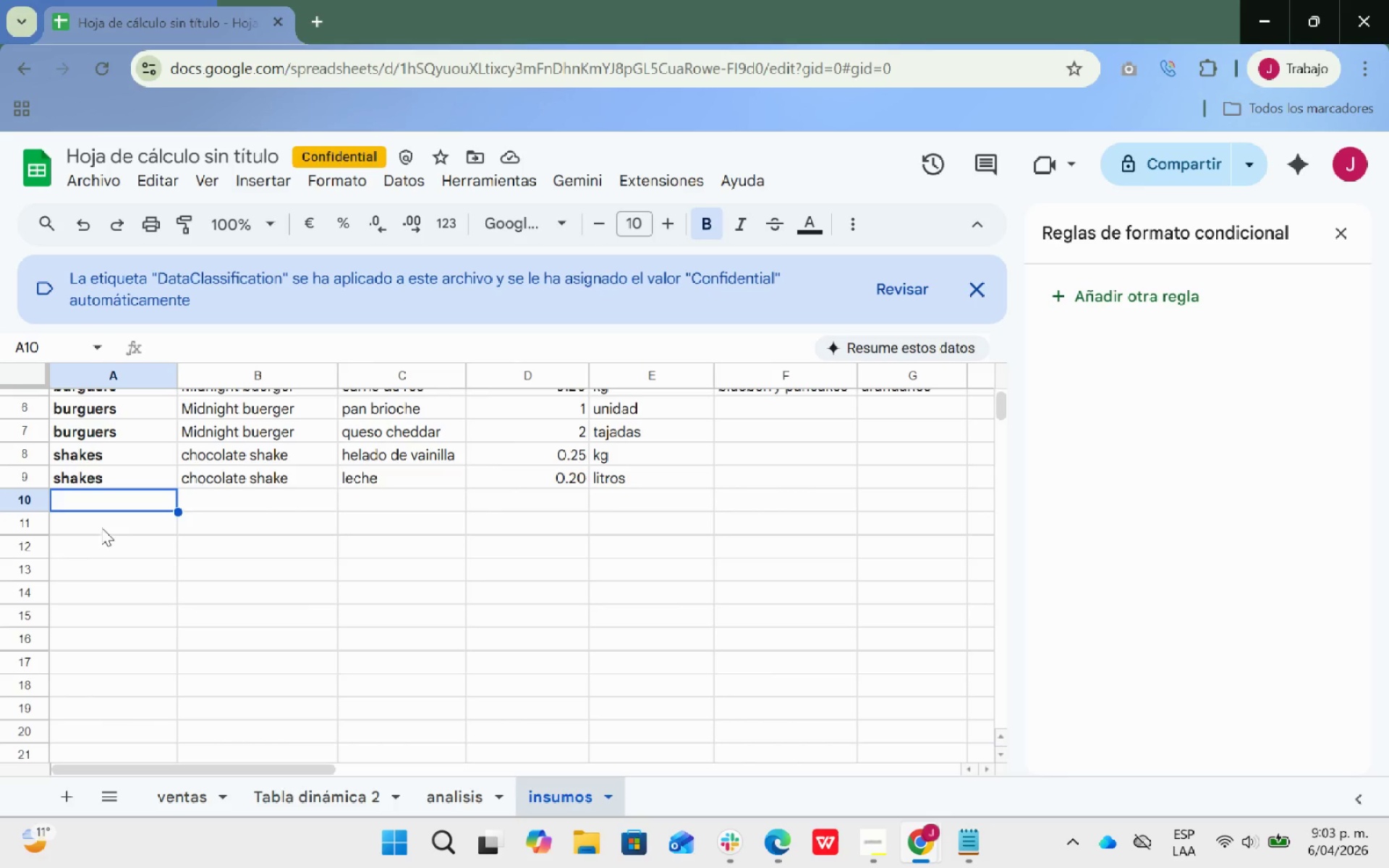 
left_click_drag(start_coordinate=[99, 524], to_coordinate=[167, 577])
 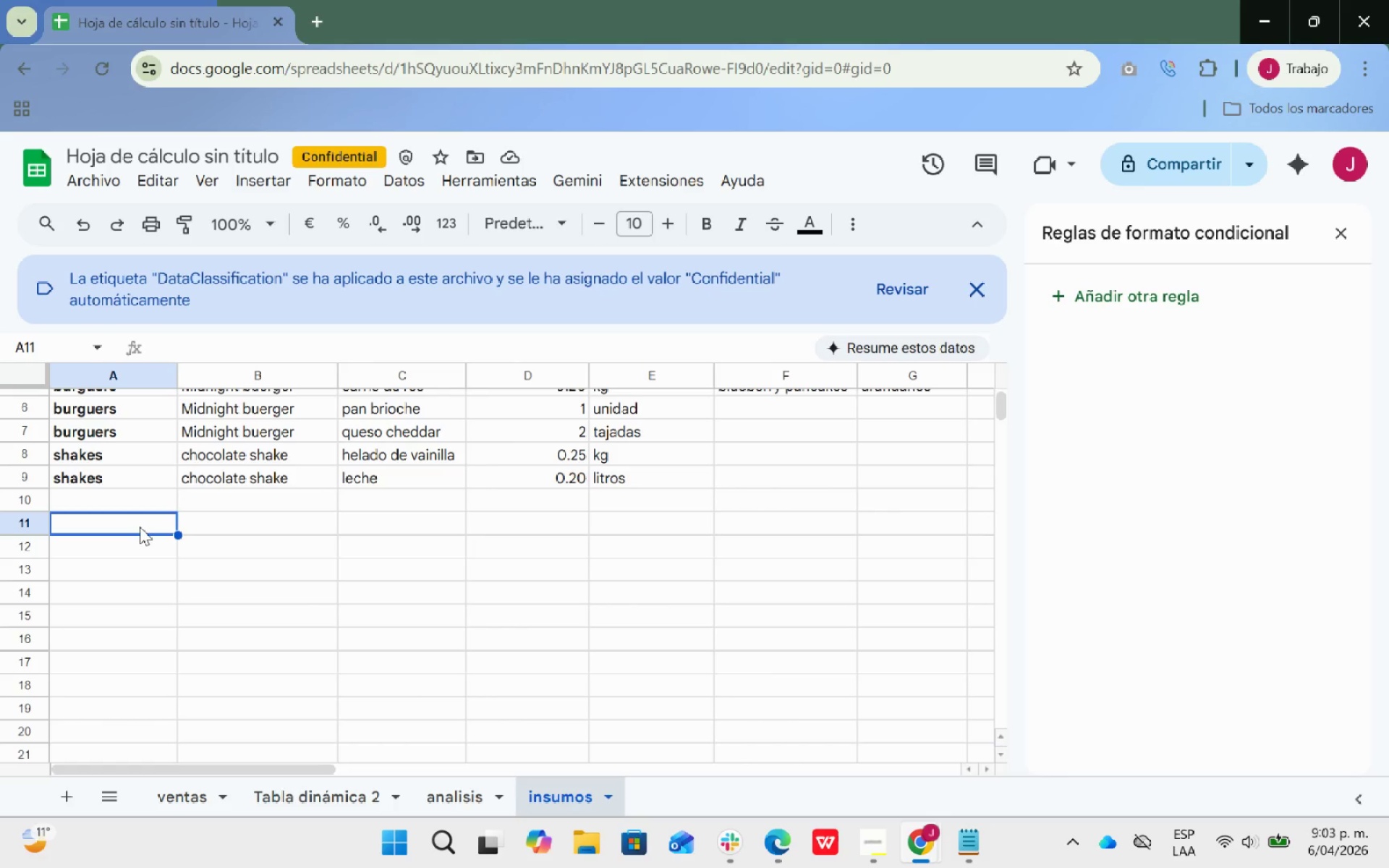 
left_click_drag(start_coordinate=[140, 527], to_coordinate=[428, 528])
 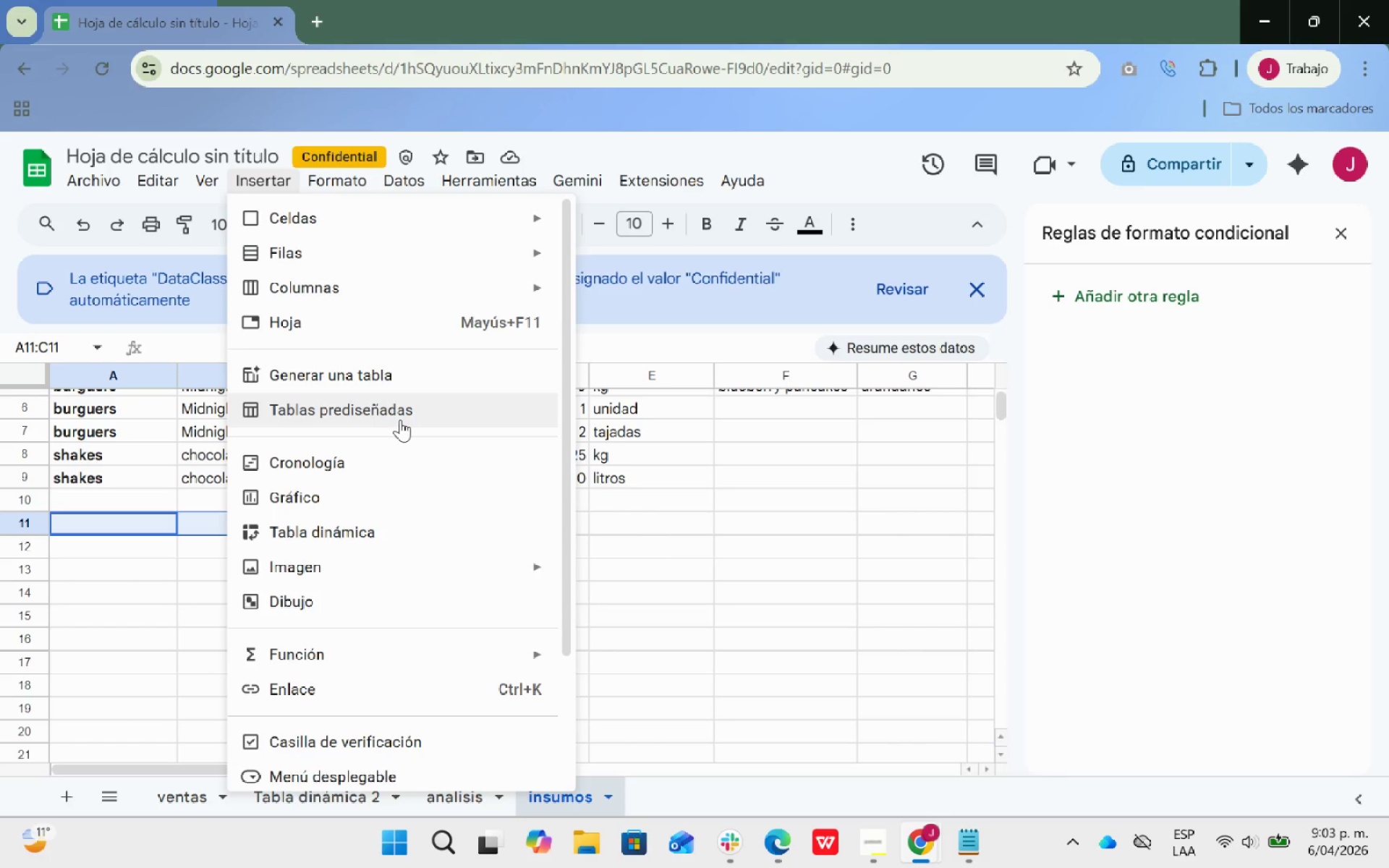 
wait(6.12)
 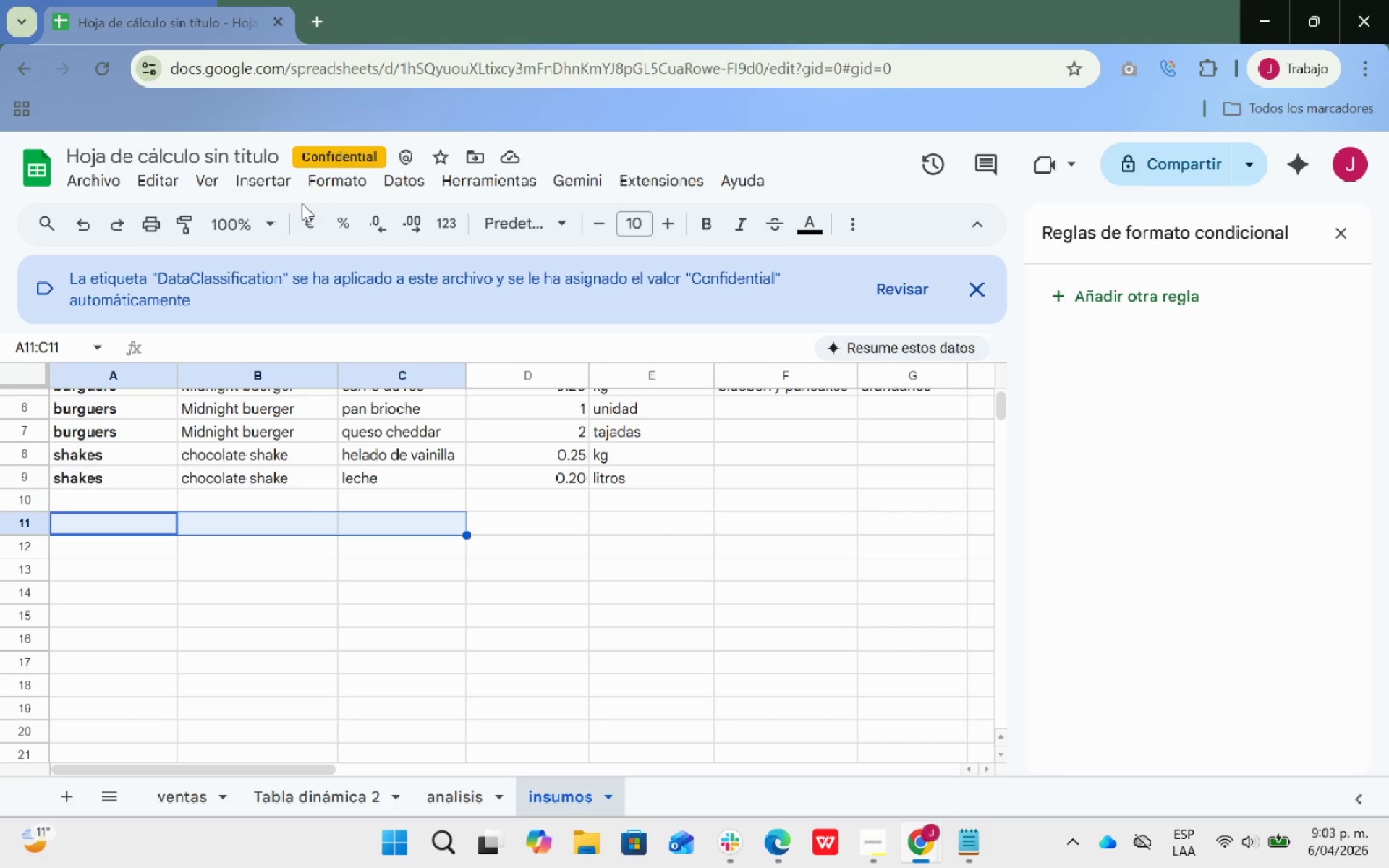 
scroll: coordinate [413, 435], scroll_direction: up, amount: 1.0
 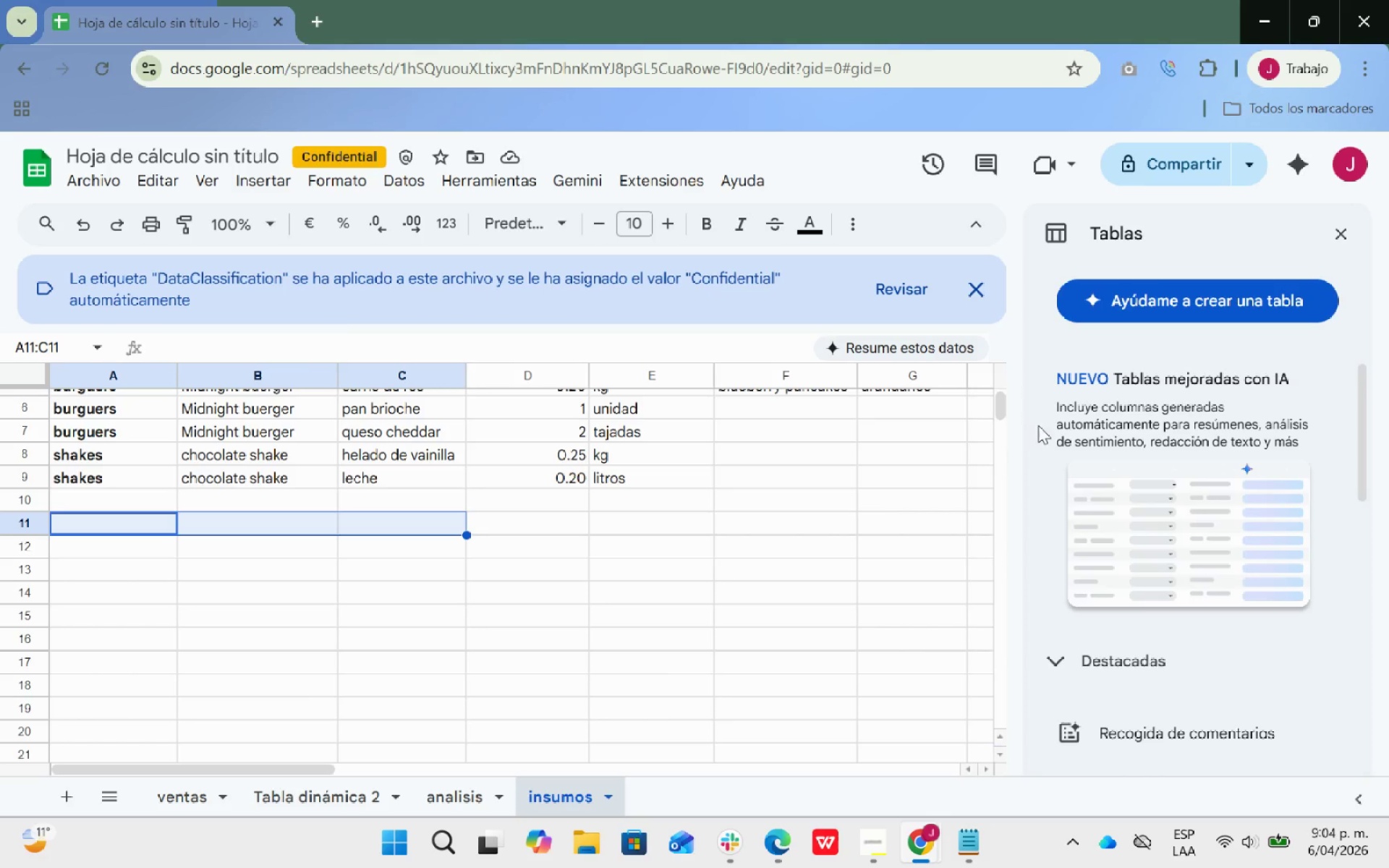 
wait(6.29)
 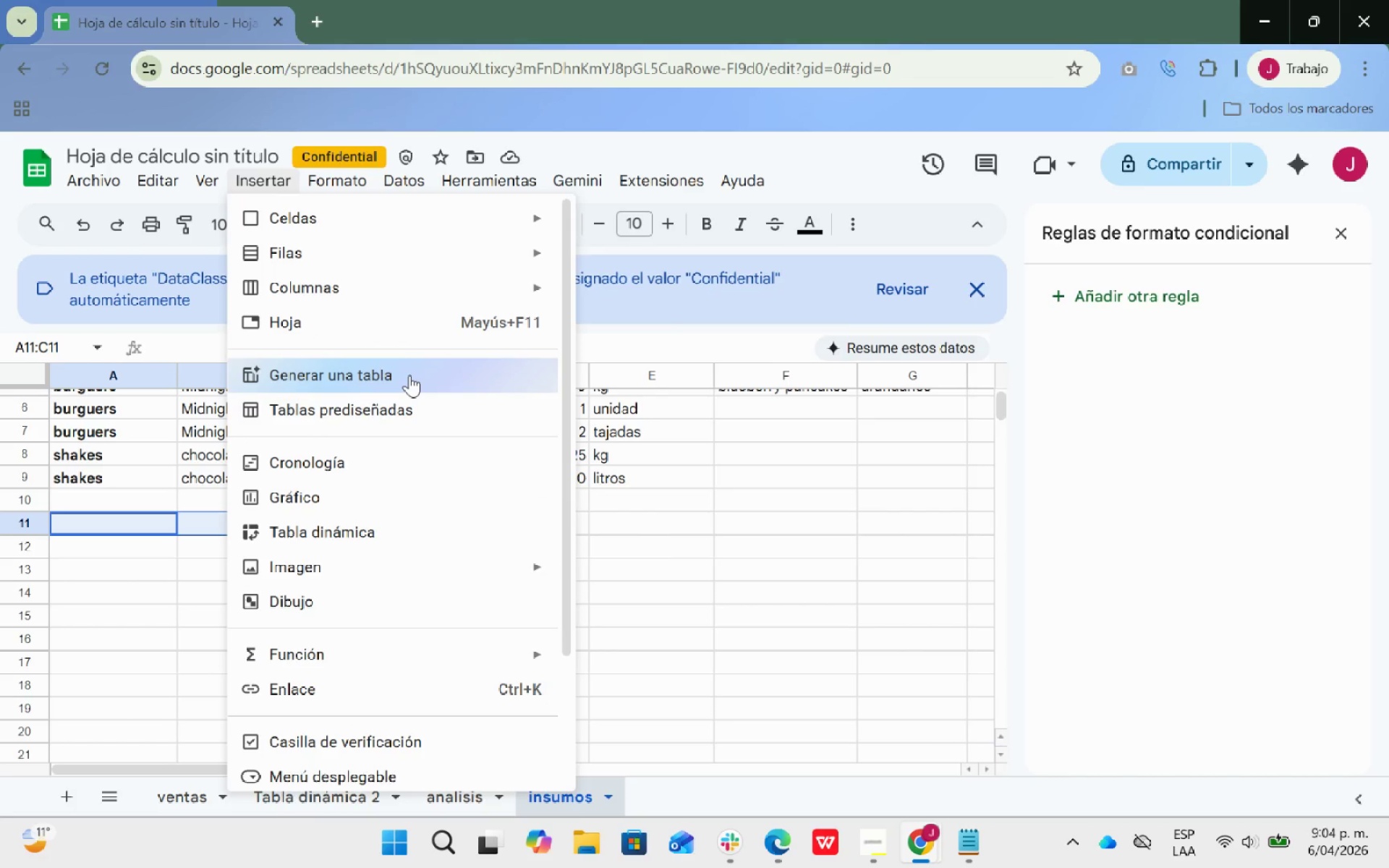 
scroll: coordinate [1231, 560], scroll_direction: down, amount: 6.0
 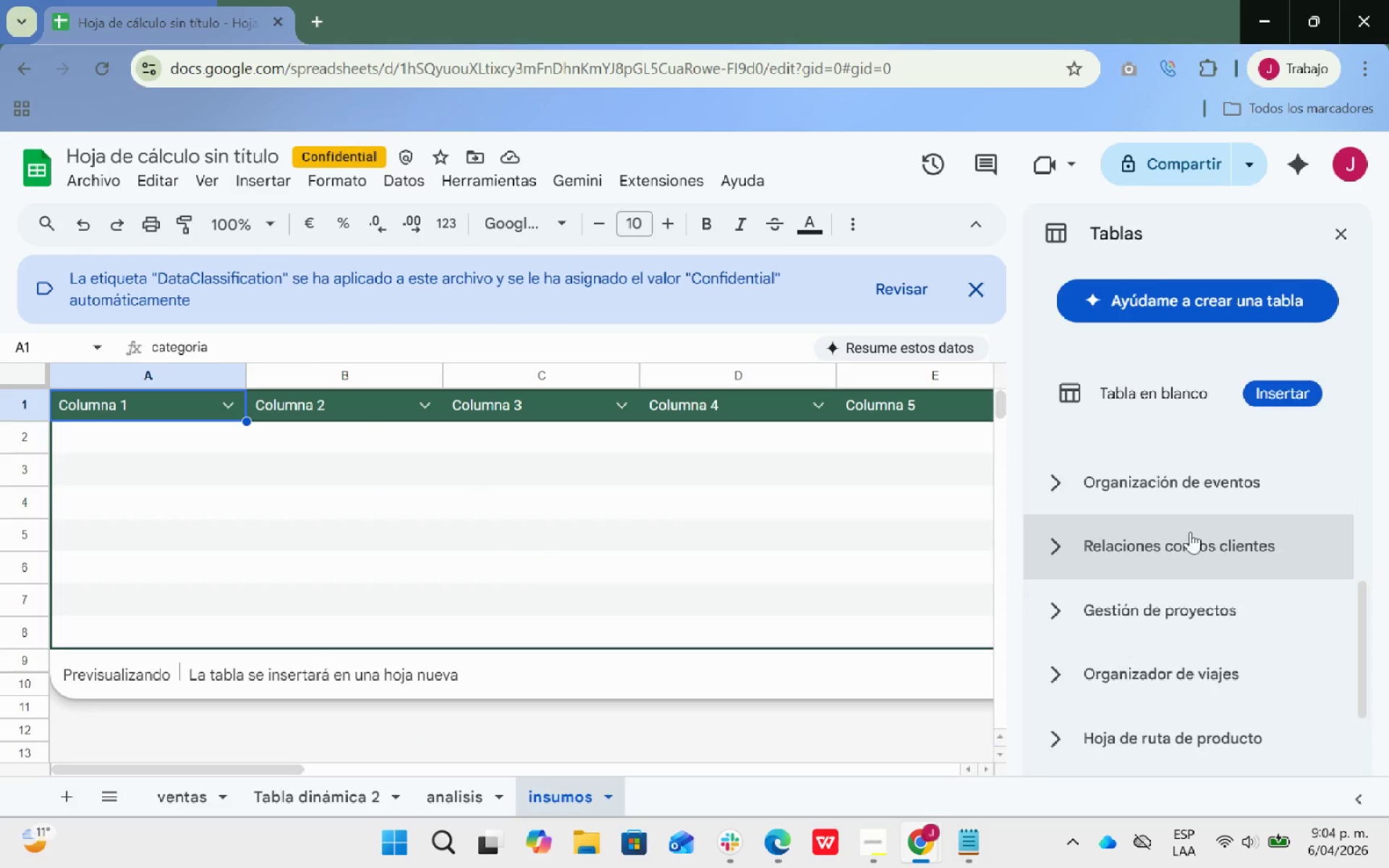 
scroll: coordinate [1242, 501], scroll_direction: up, amount: 9.0
 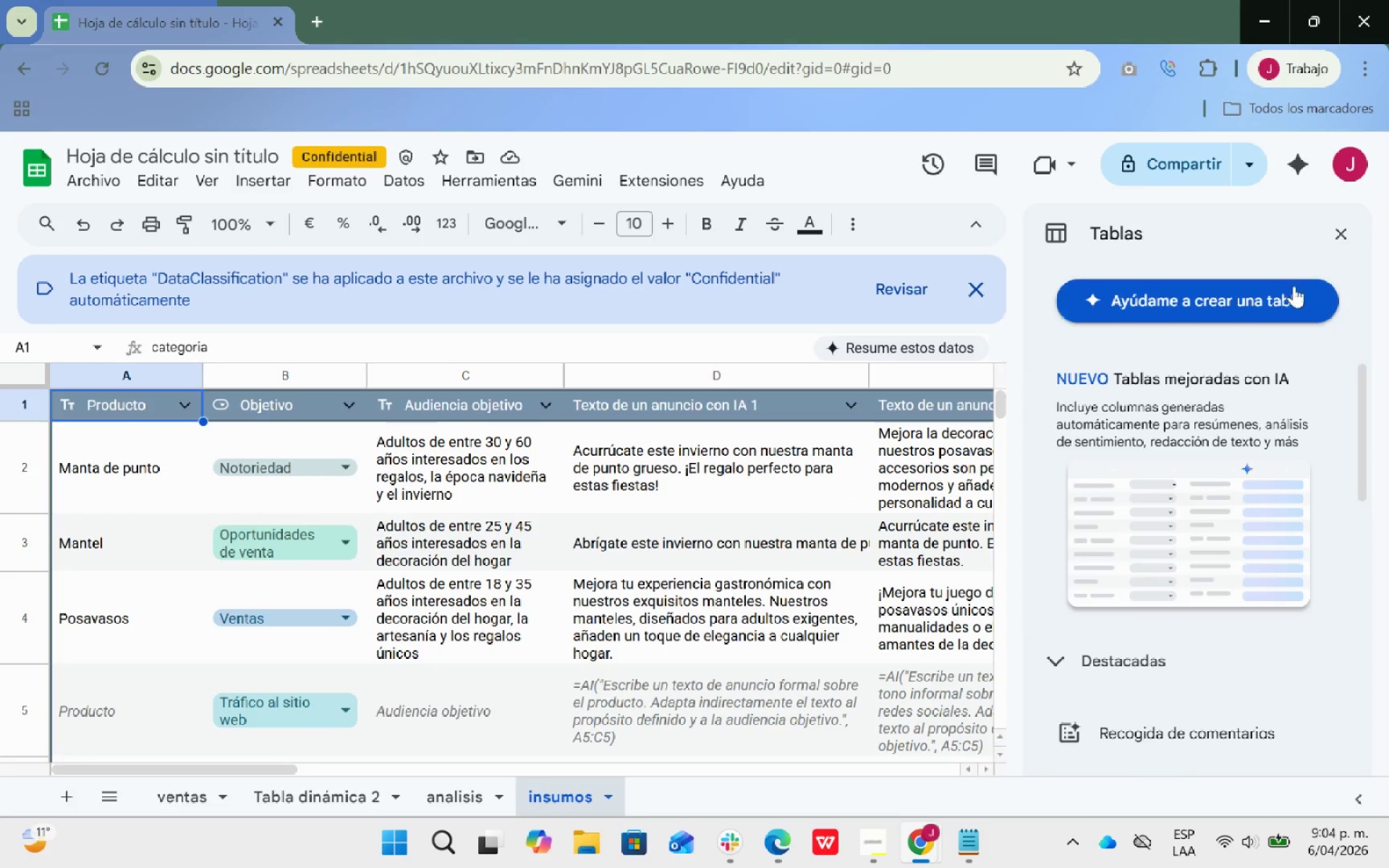 
mouse_move([1311, 239])
 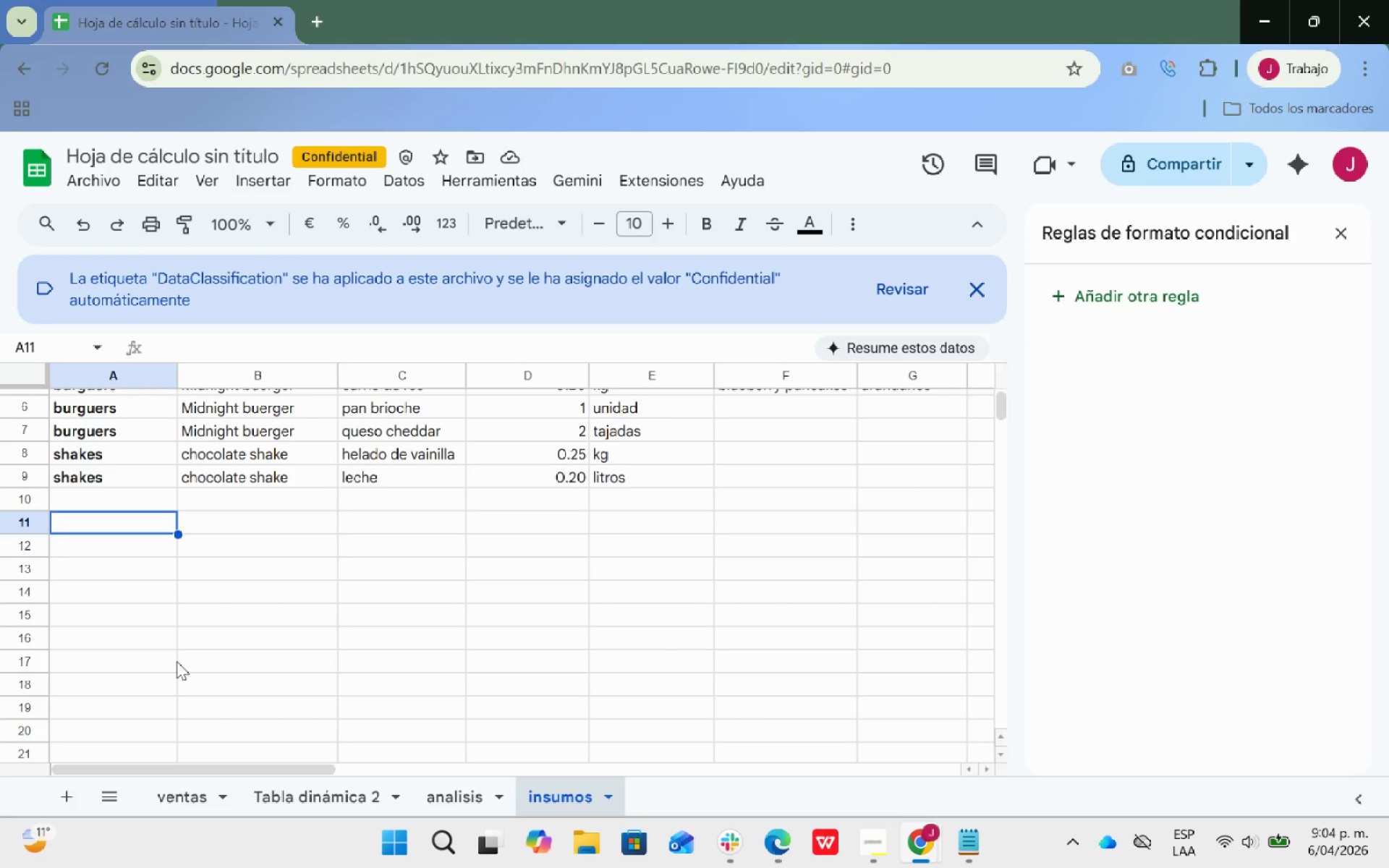 
wait(6.36)
 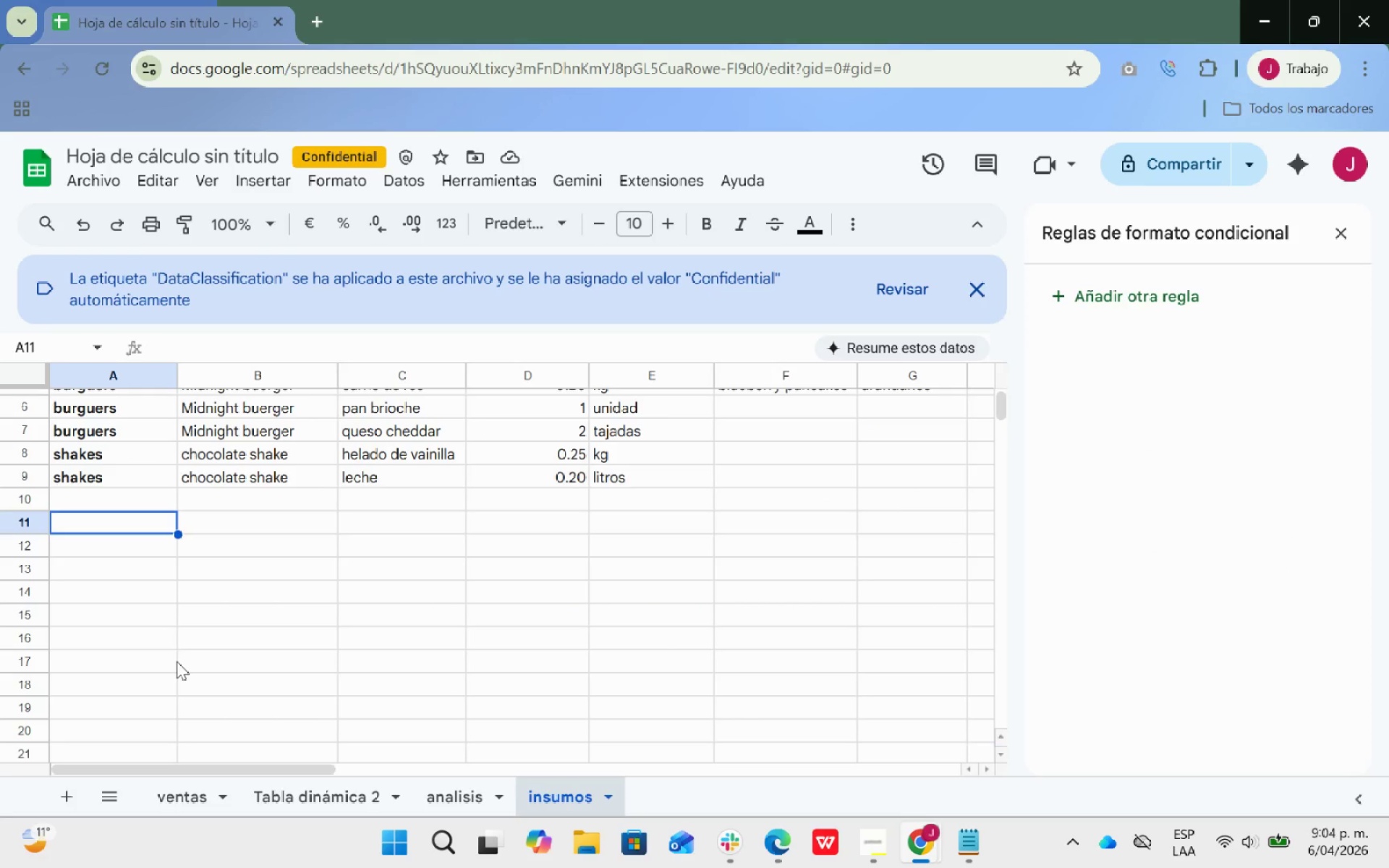 
left_click_drag(start_coordinate=[127, 521], to_coordinate=[418, 520])
 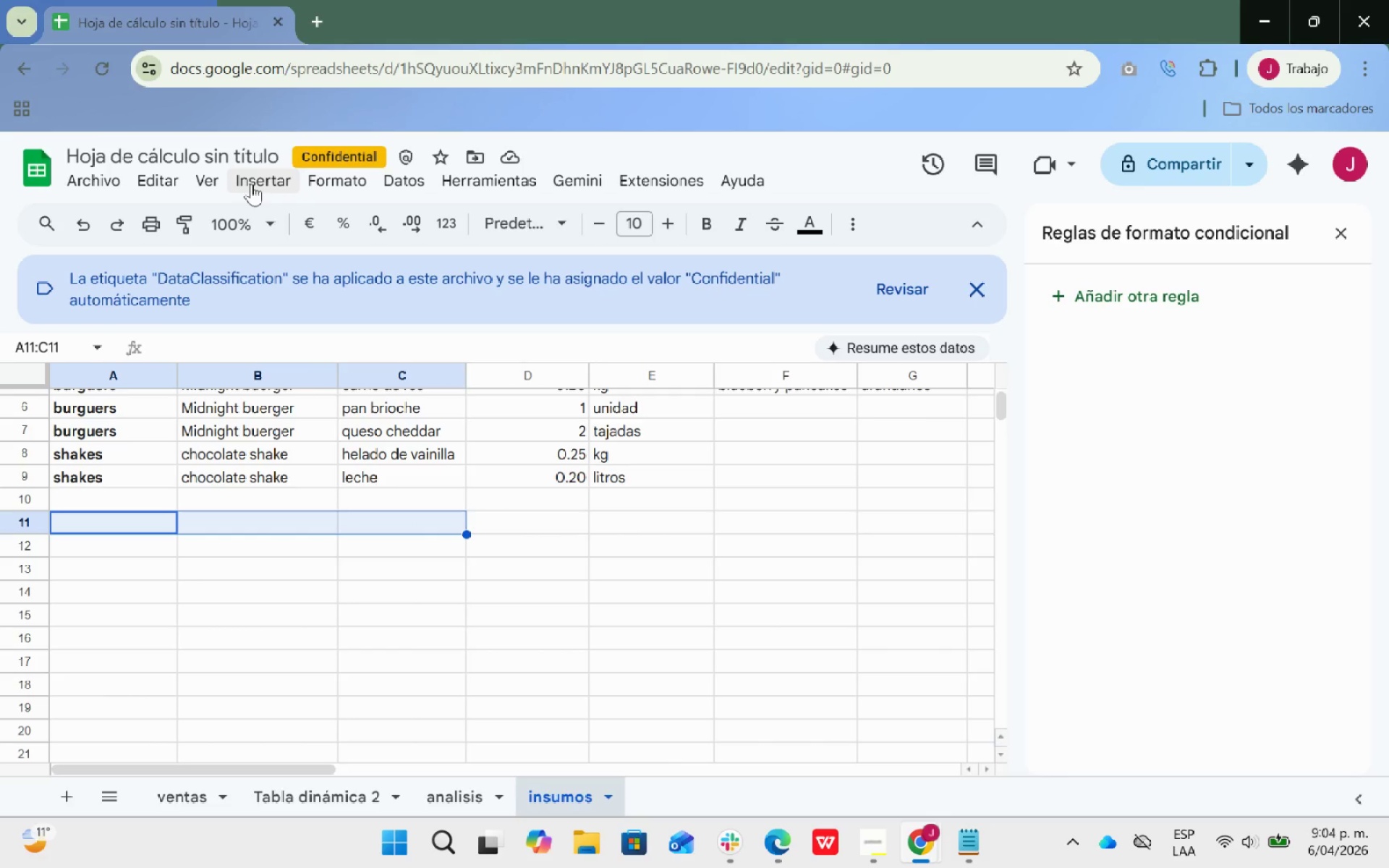 
left_click([251, 184])
 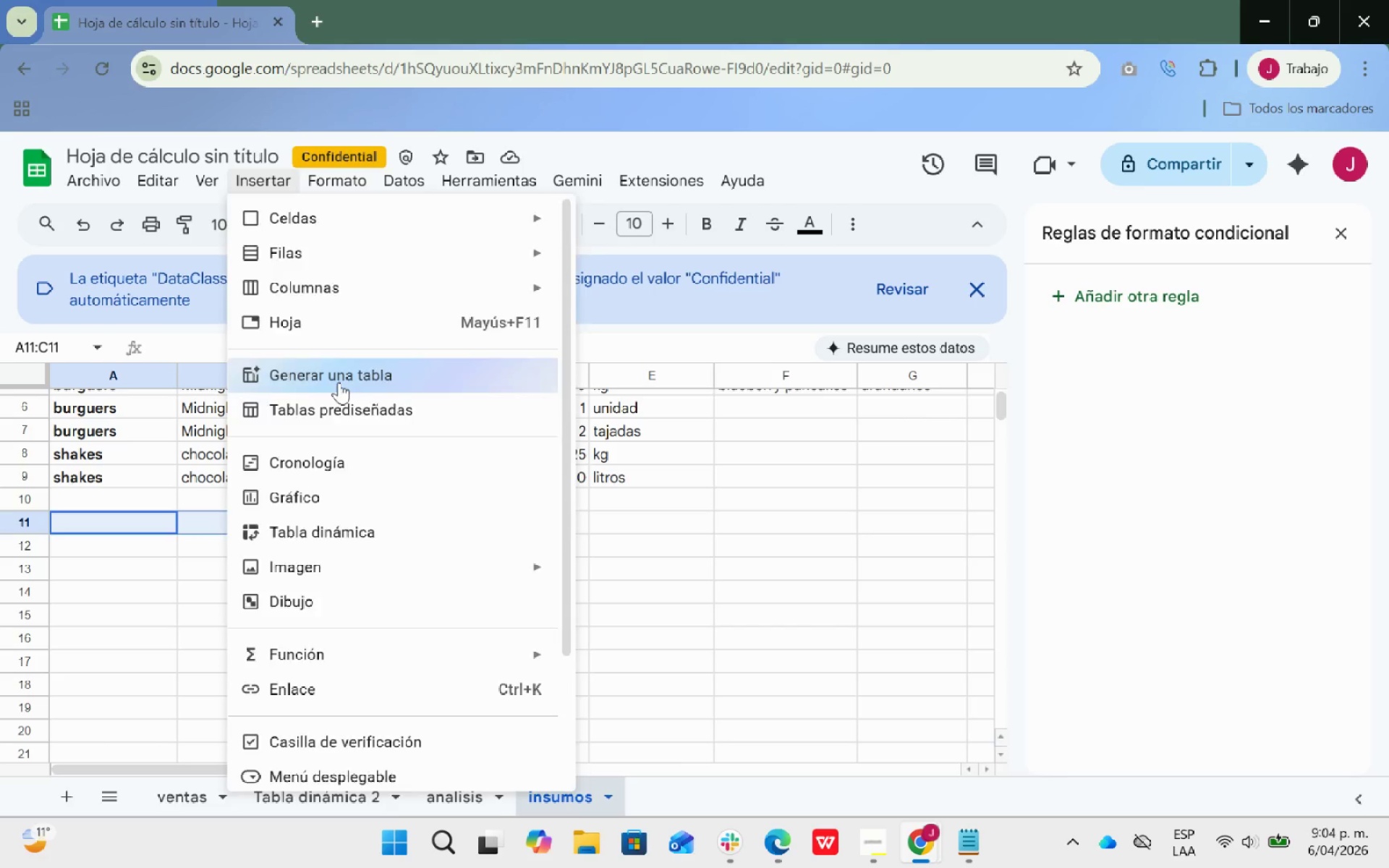 
wait(12.09)
 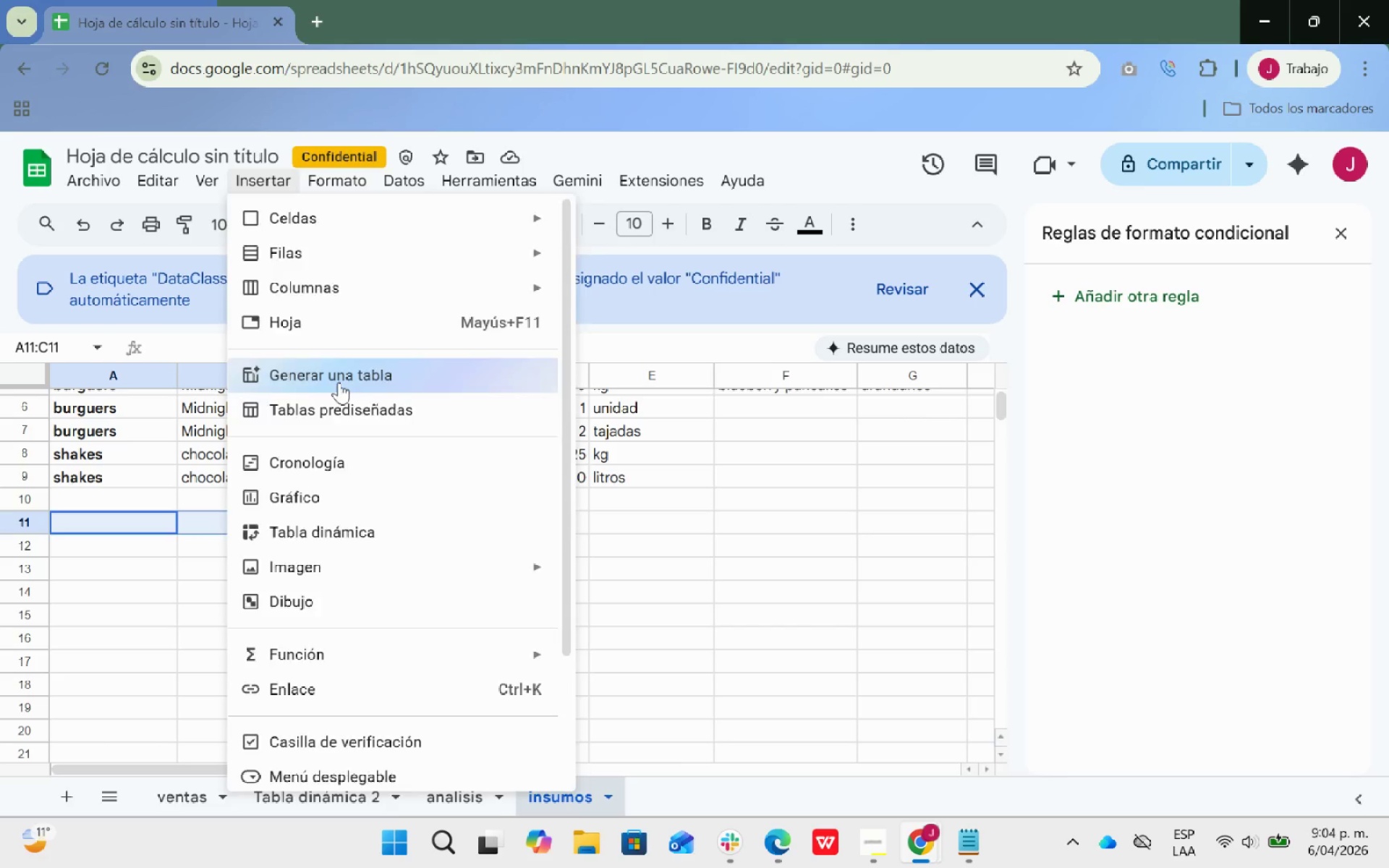 
mouse_move([1316, 308])
 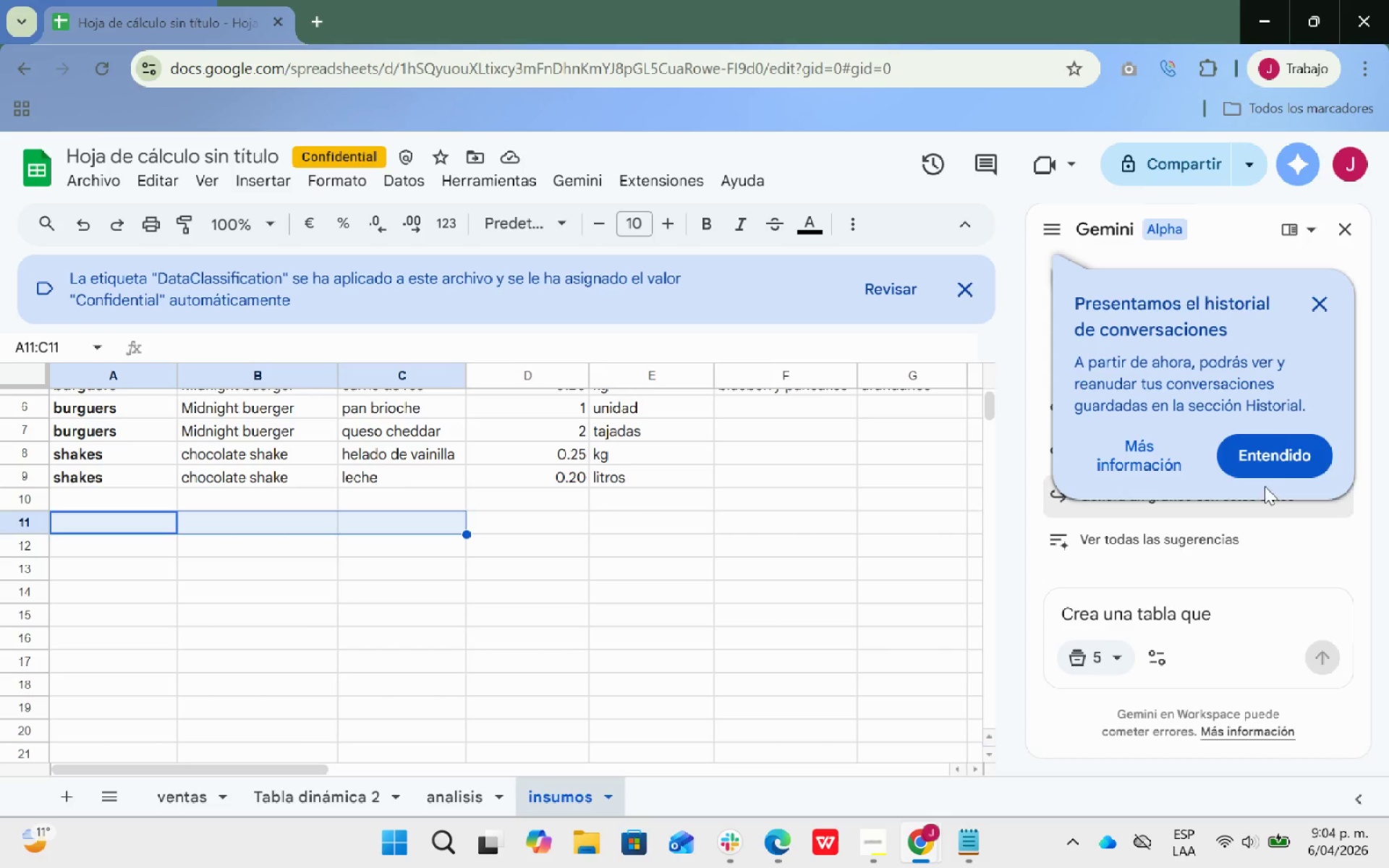 
left_click([1278, 461])
 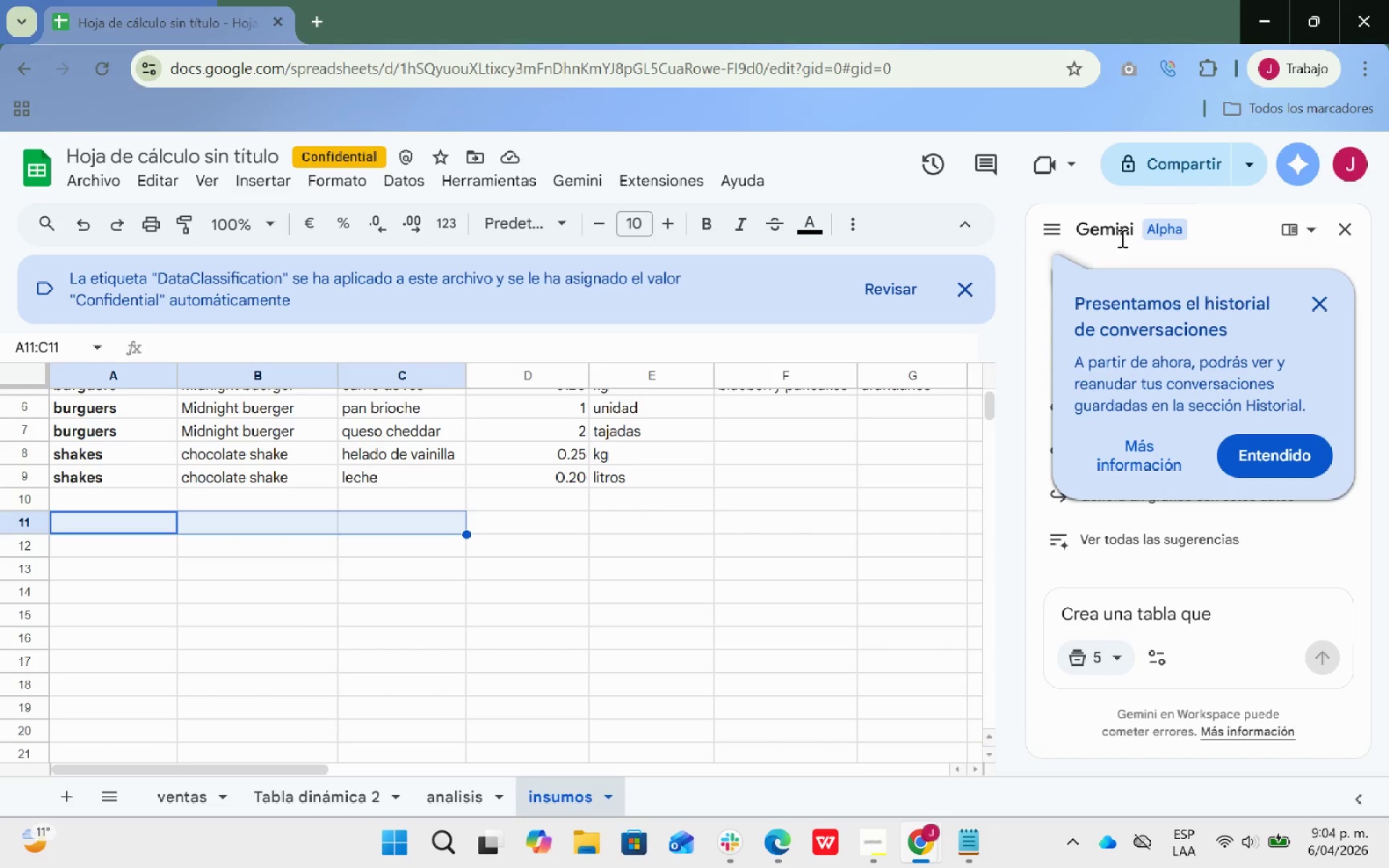 
mouse_move([1309, 258])
 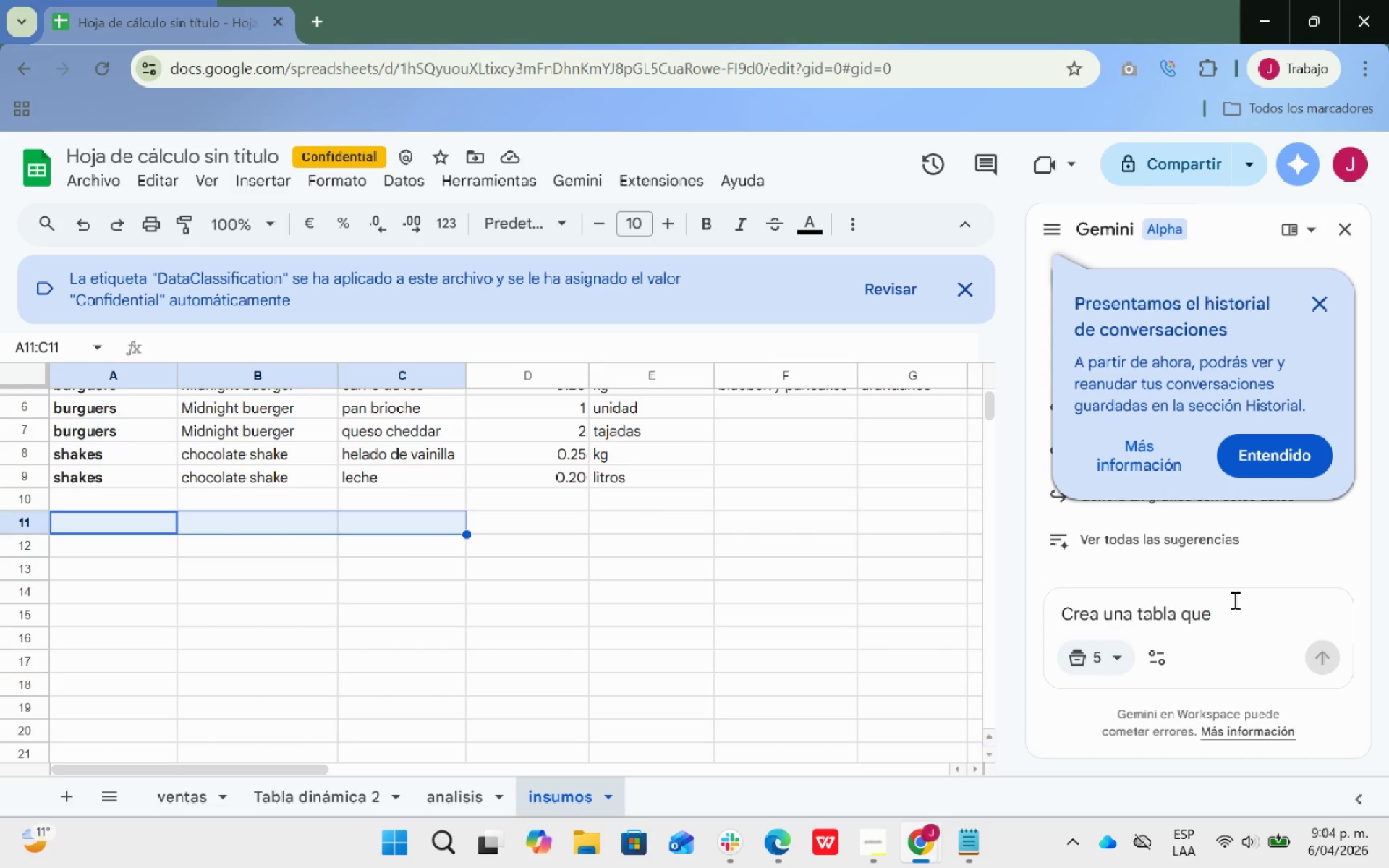 
wait(8.27)
 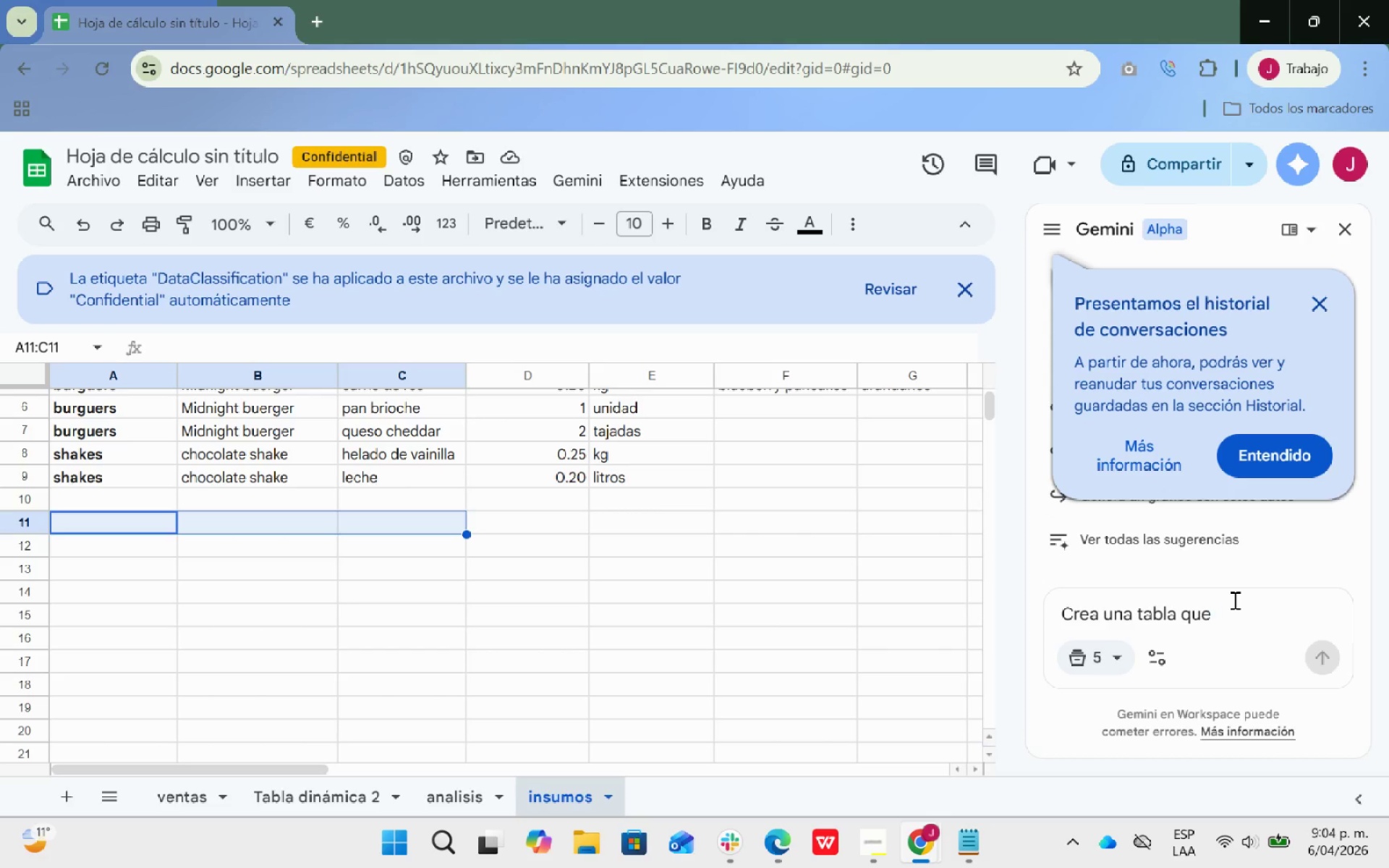 
key(Backspace)
key(Backspace)
key(Backspace)
key(Backspace)
type(sencilla )
 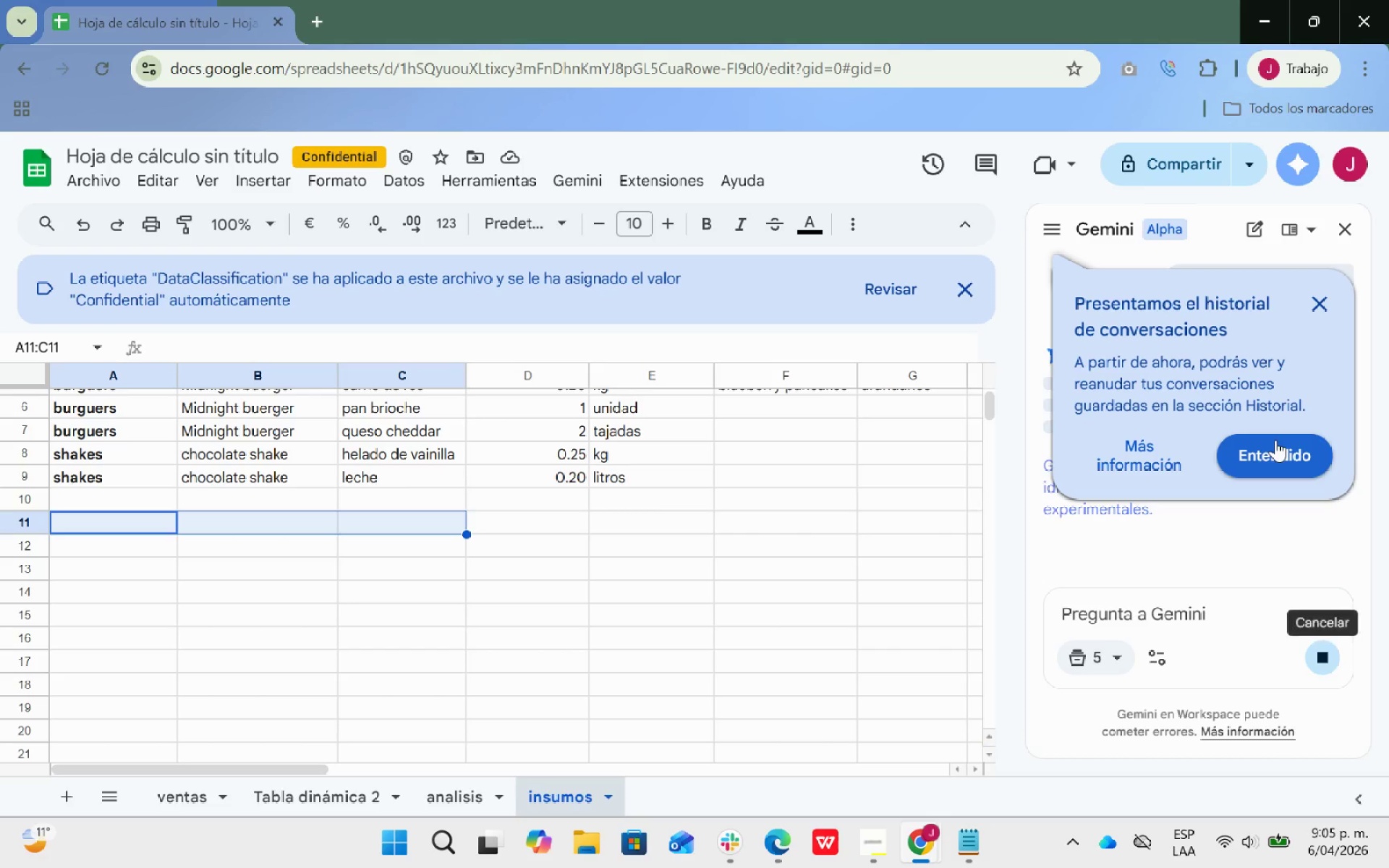 
wait(6.02)
 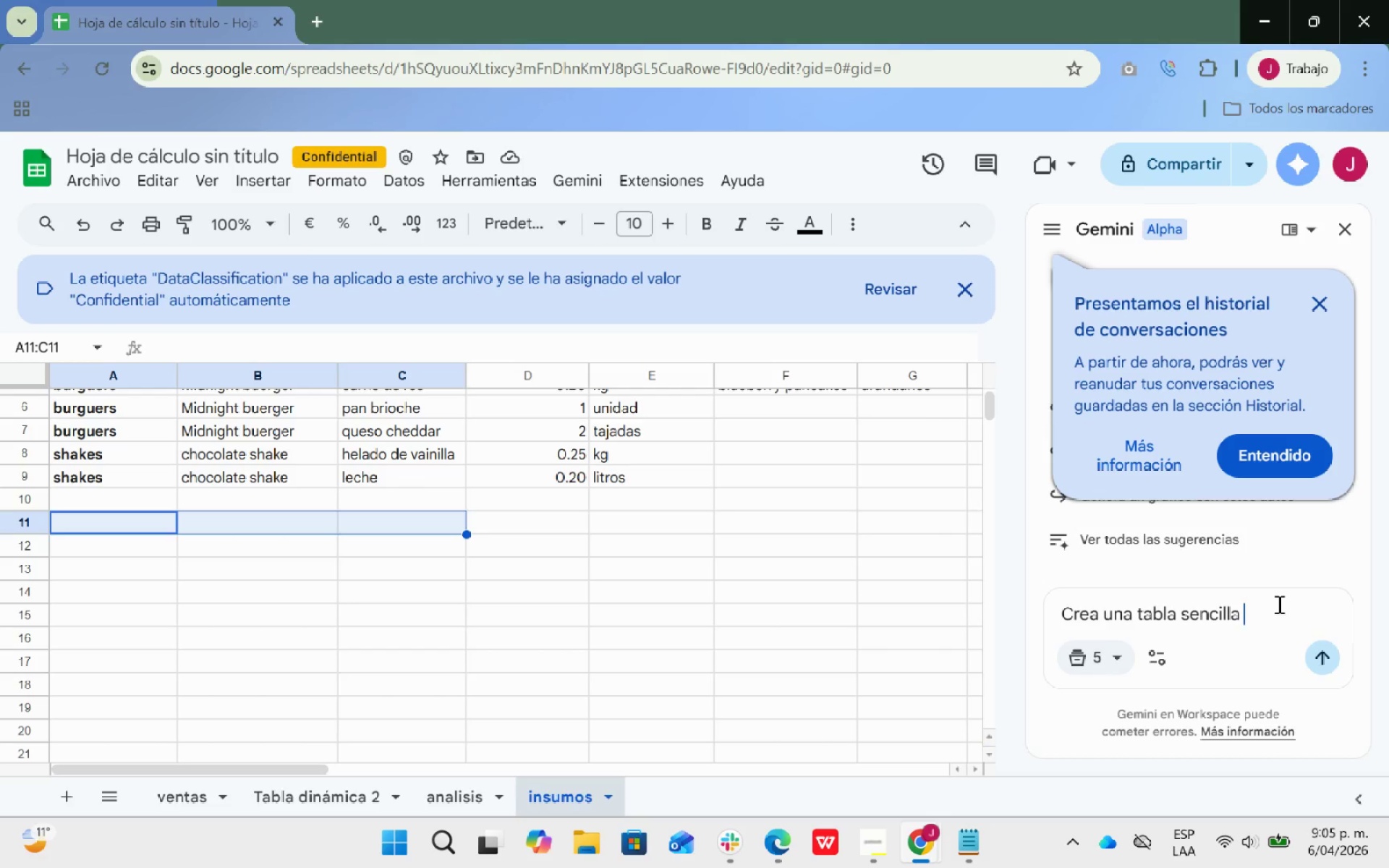 
left_click([1325, 303])
 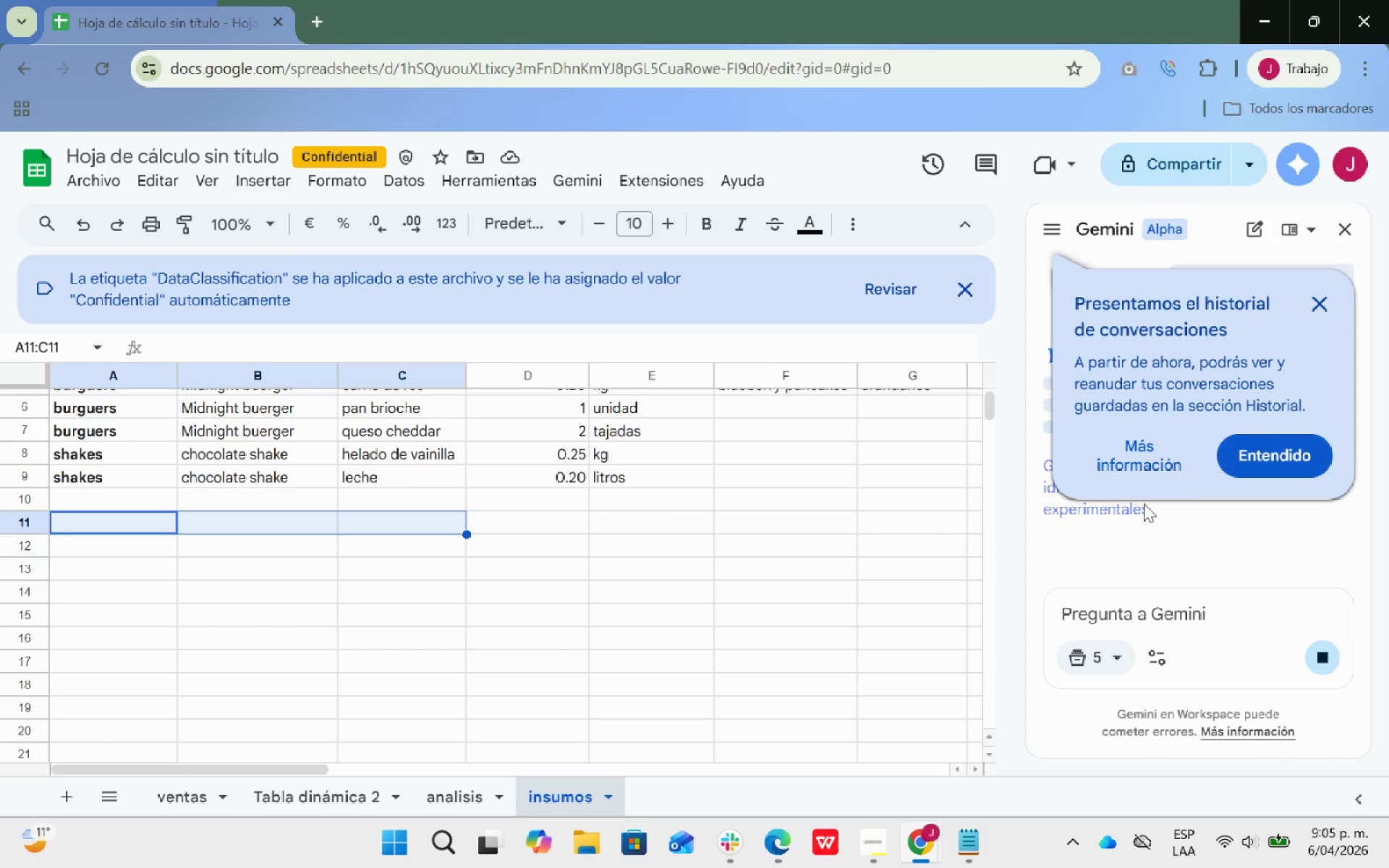 
scroll: coordinate [1194, 548], scroll_direction: none, amount: 0.0
 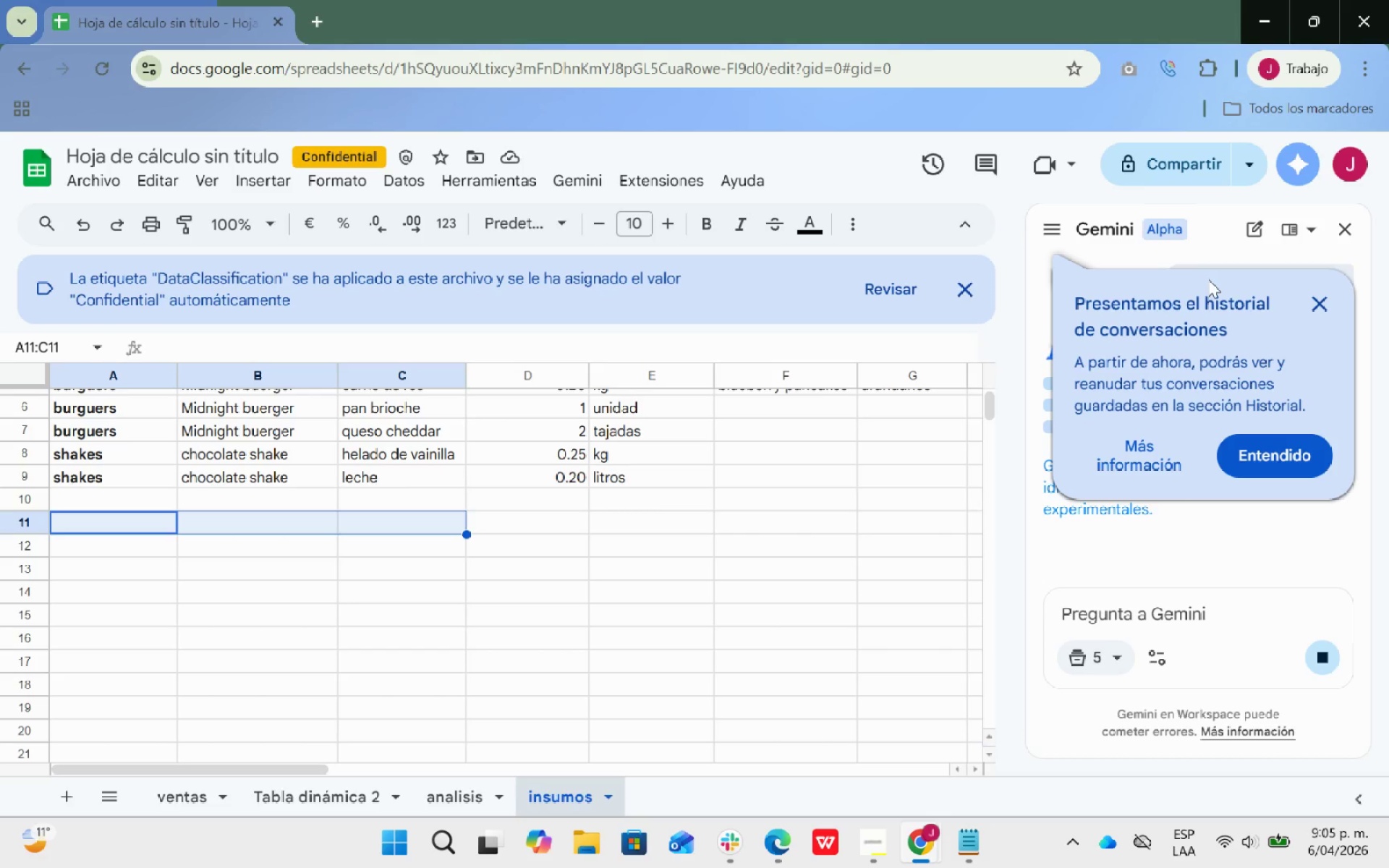 
scroll: coordinate [857, 483], scroll_direction: down, amount: 3.0
 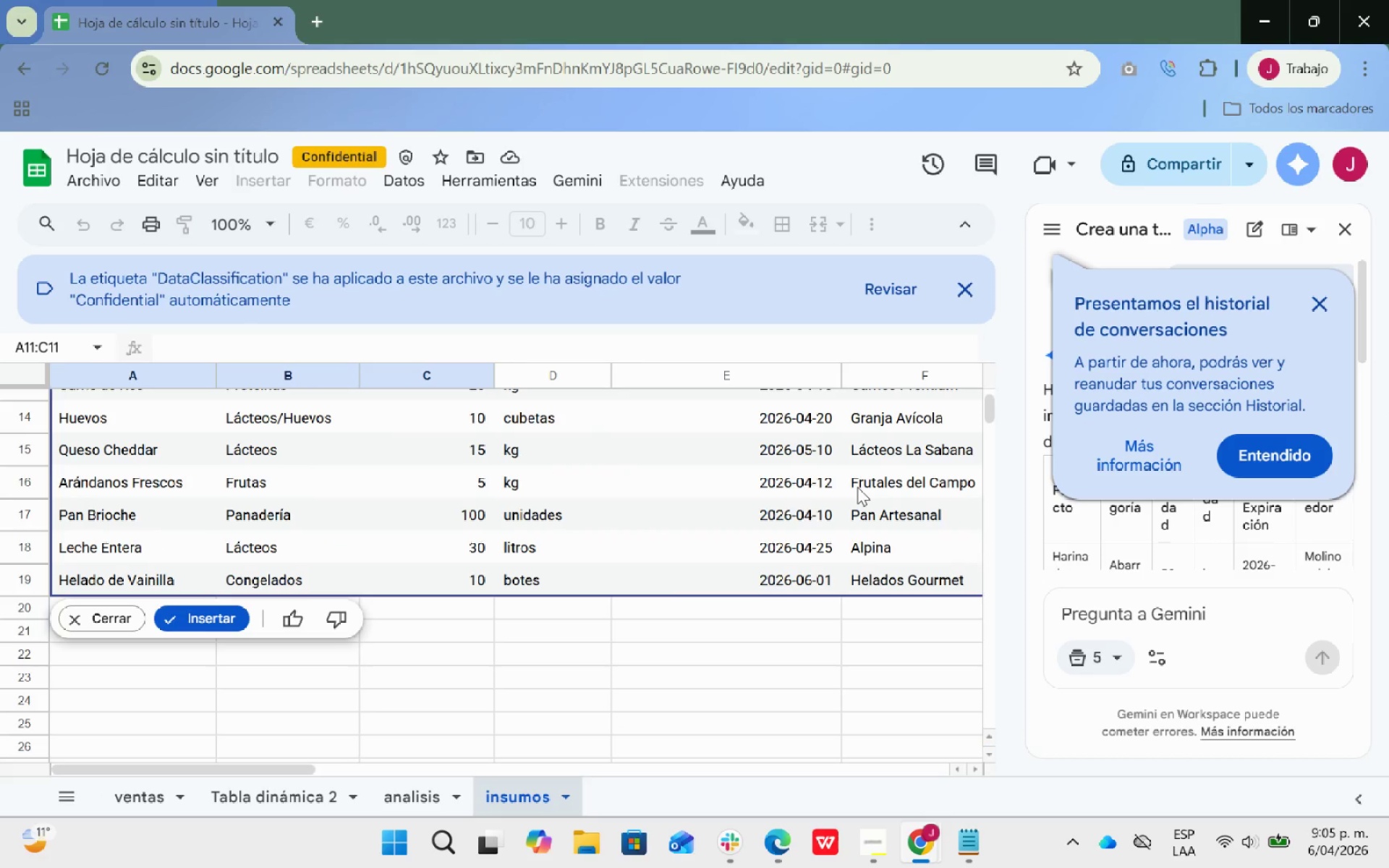 
scroll: coordinate [857, 487], scroll_direction: up, amount: 2.0
 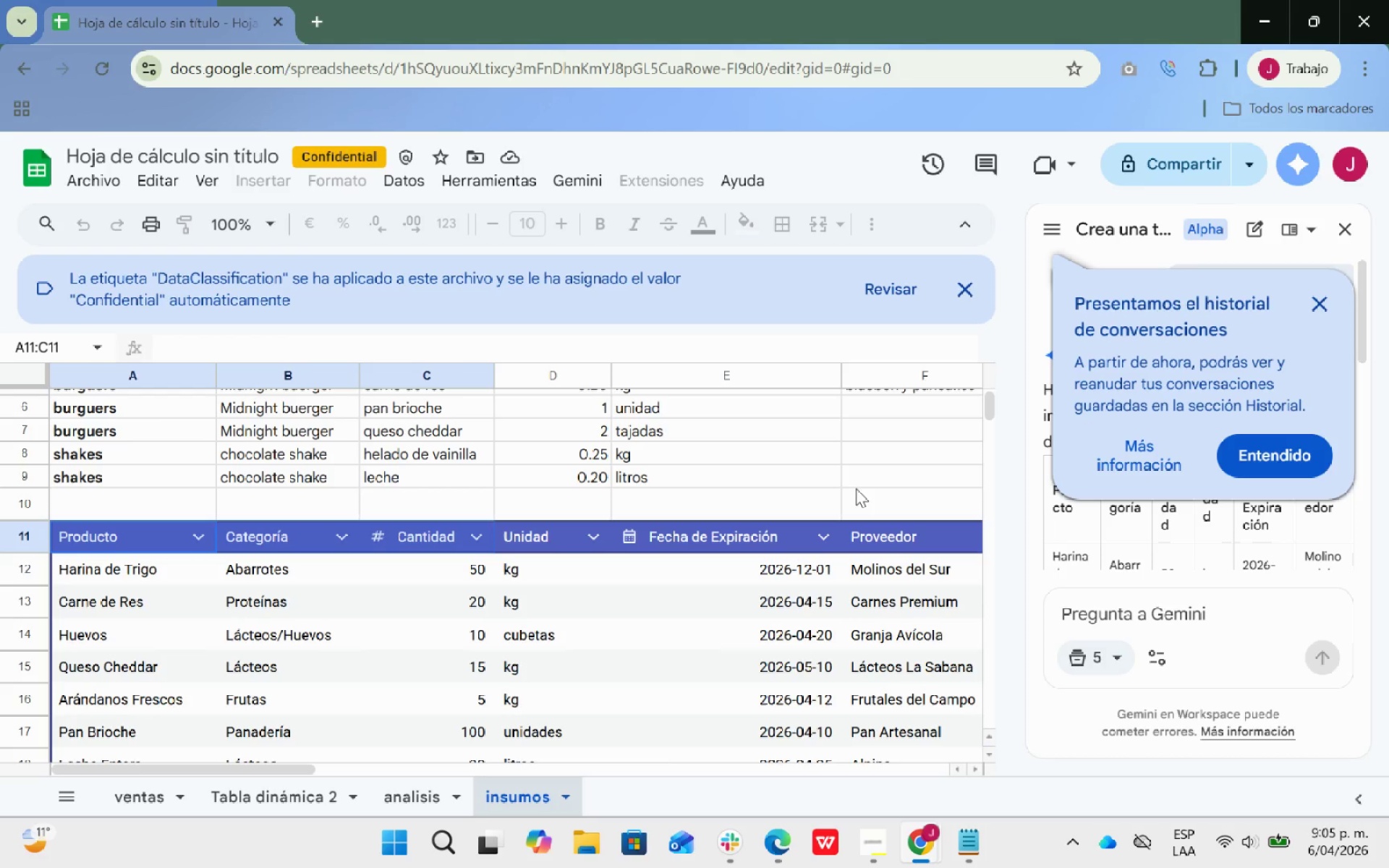 
scroll: coordinate [855, 488], scroll_direction: down, amount: 2.0
 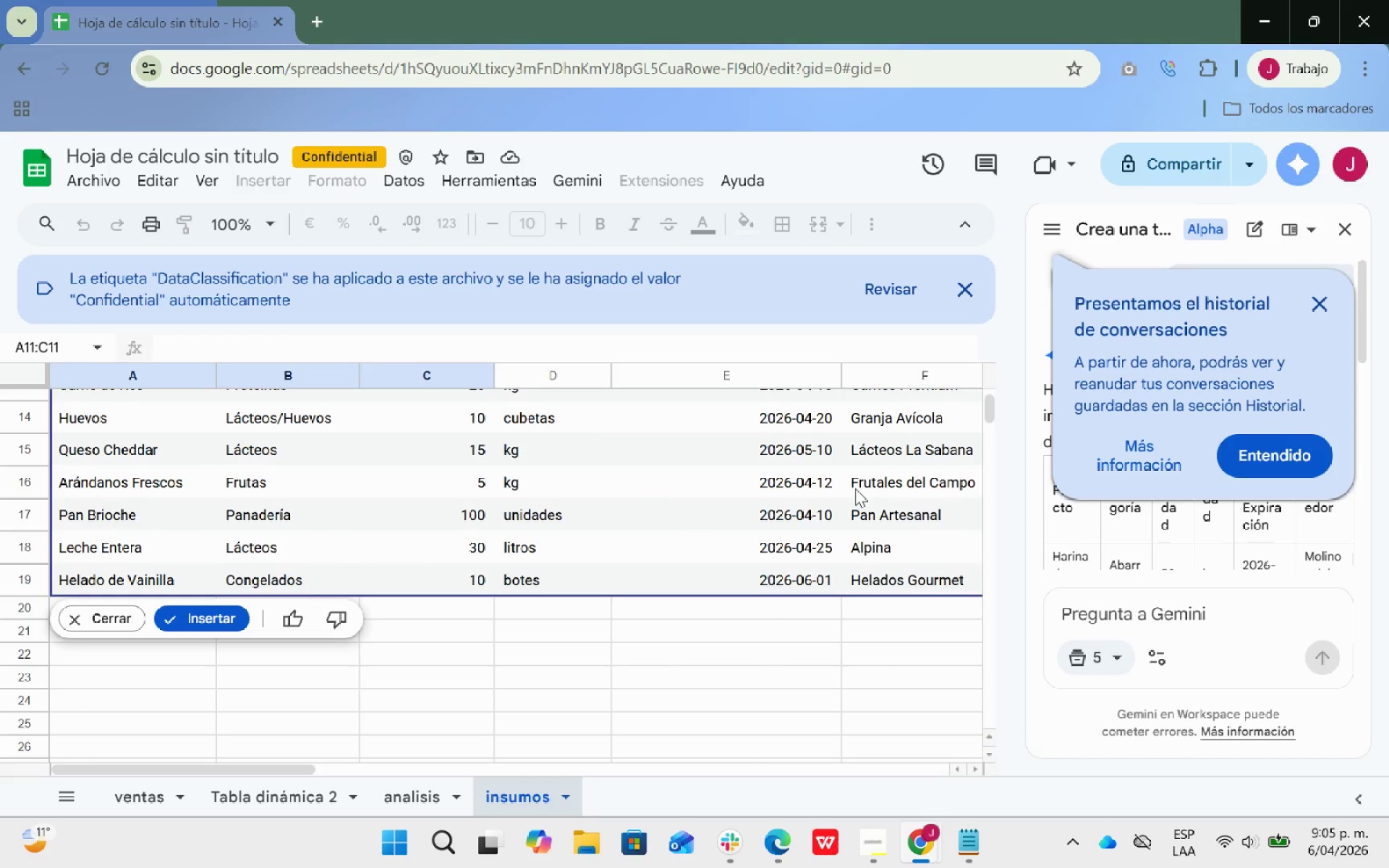 
scroll: coordinate [844, 510], scroll_direction: up, amount: 5.0
 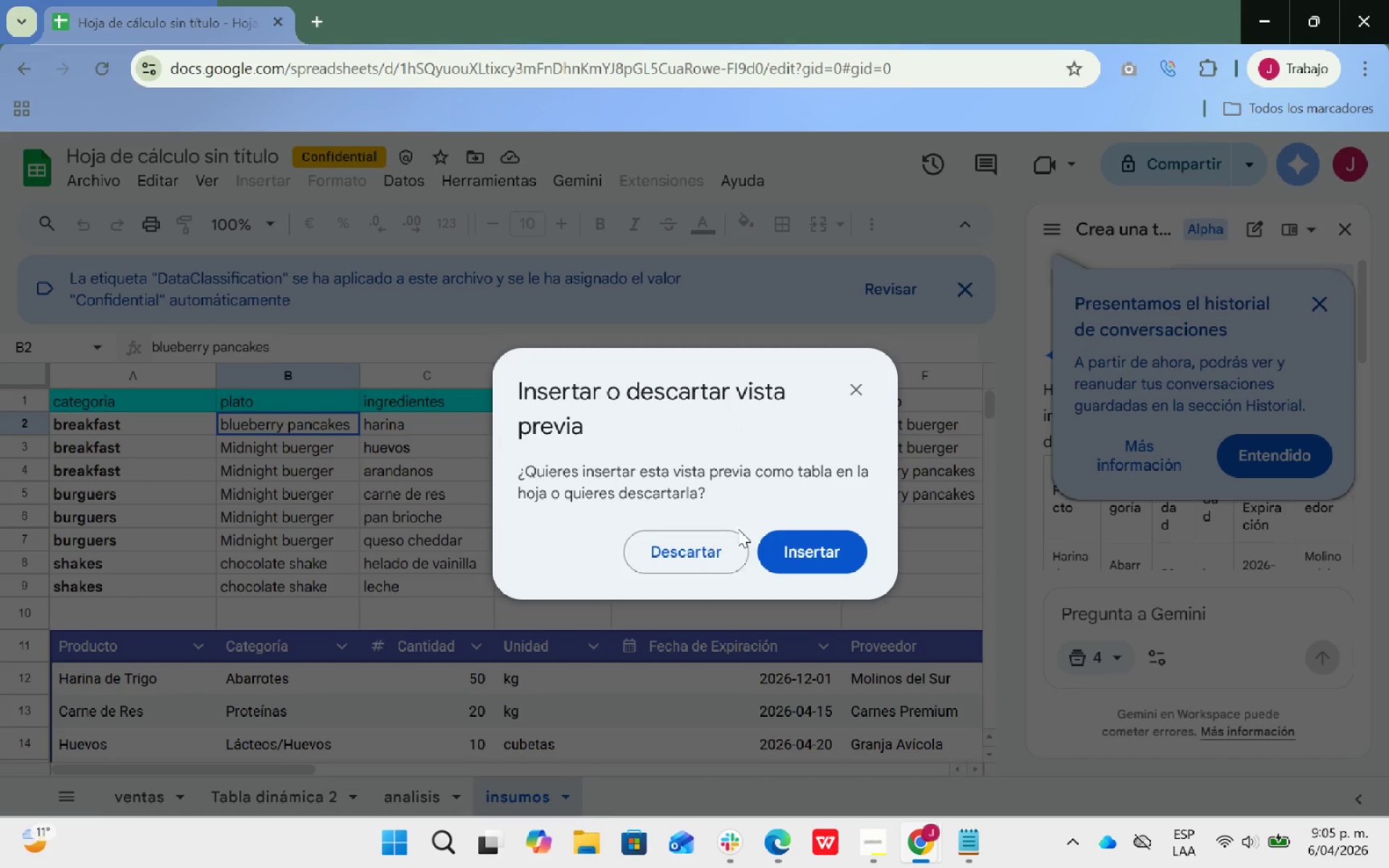 
wait(18.37)
 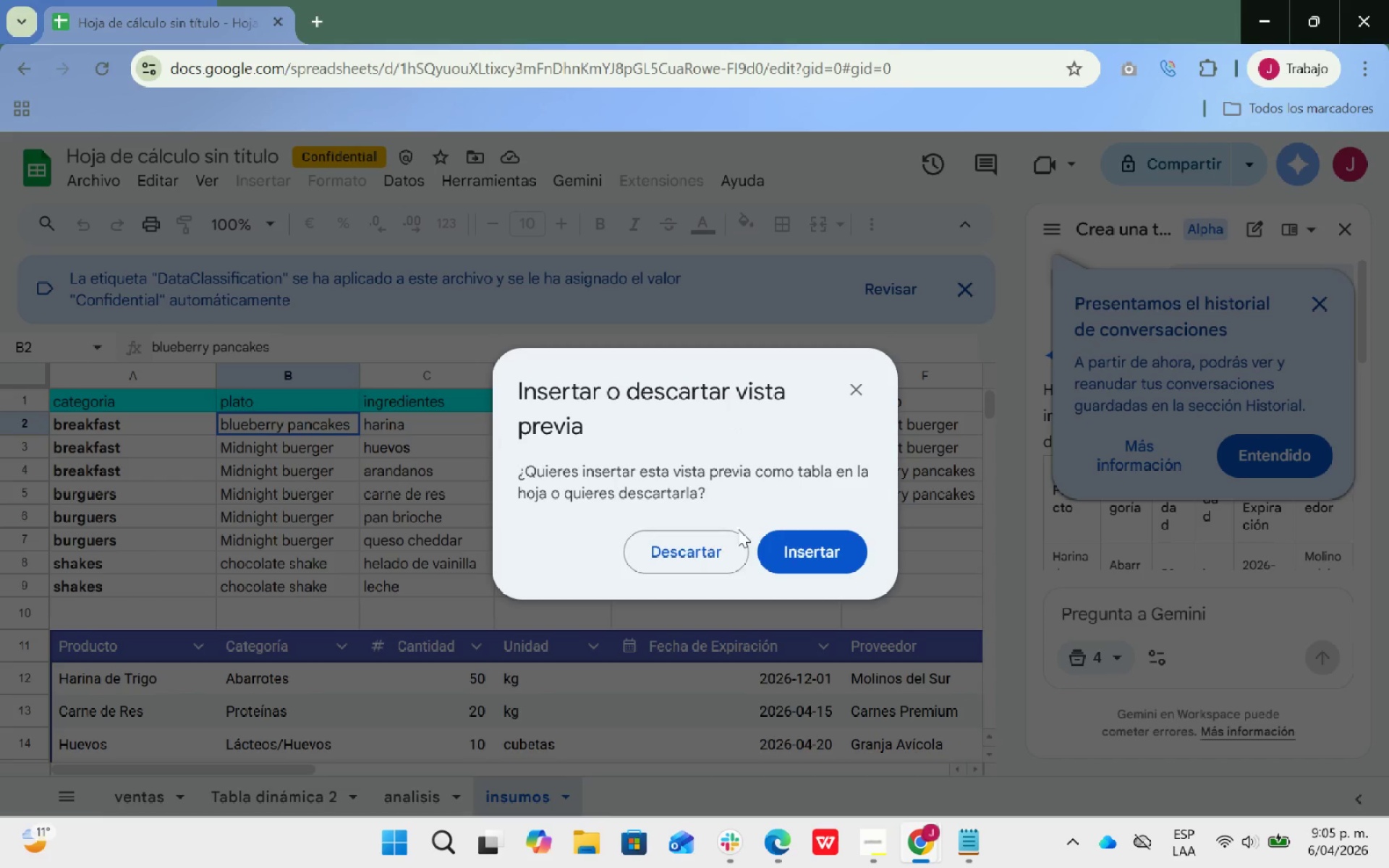 
left_click_drag(start_coordinate=[307, 622], to_coordinate=[311, 621])
 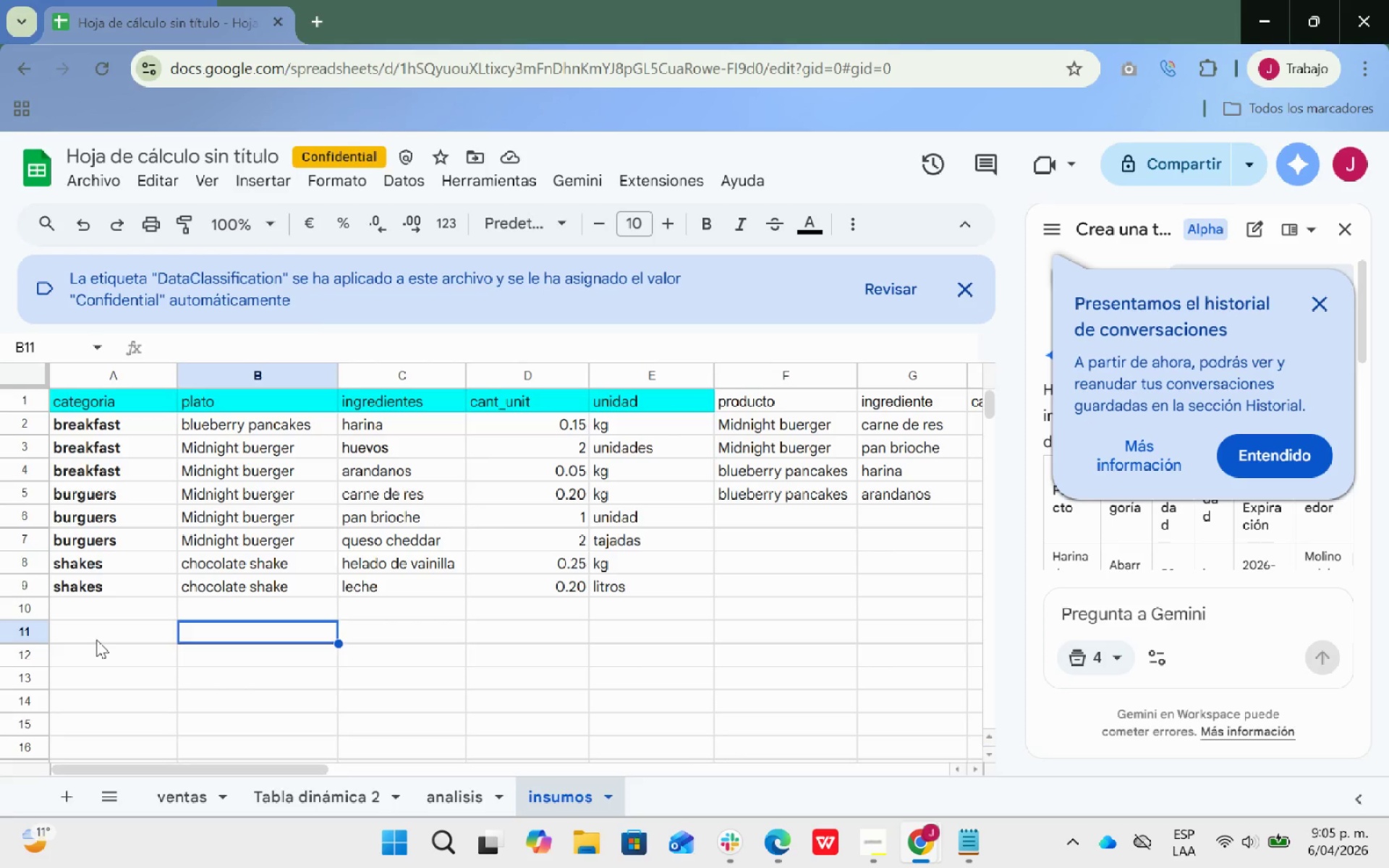 
left_click_drag(start_coordinate=[92, 635], to_coordinate=[438, 625])
 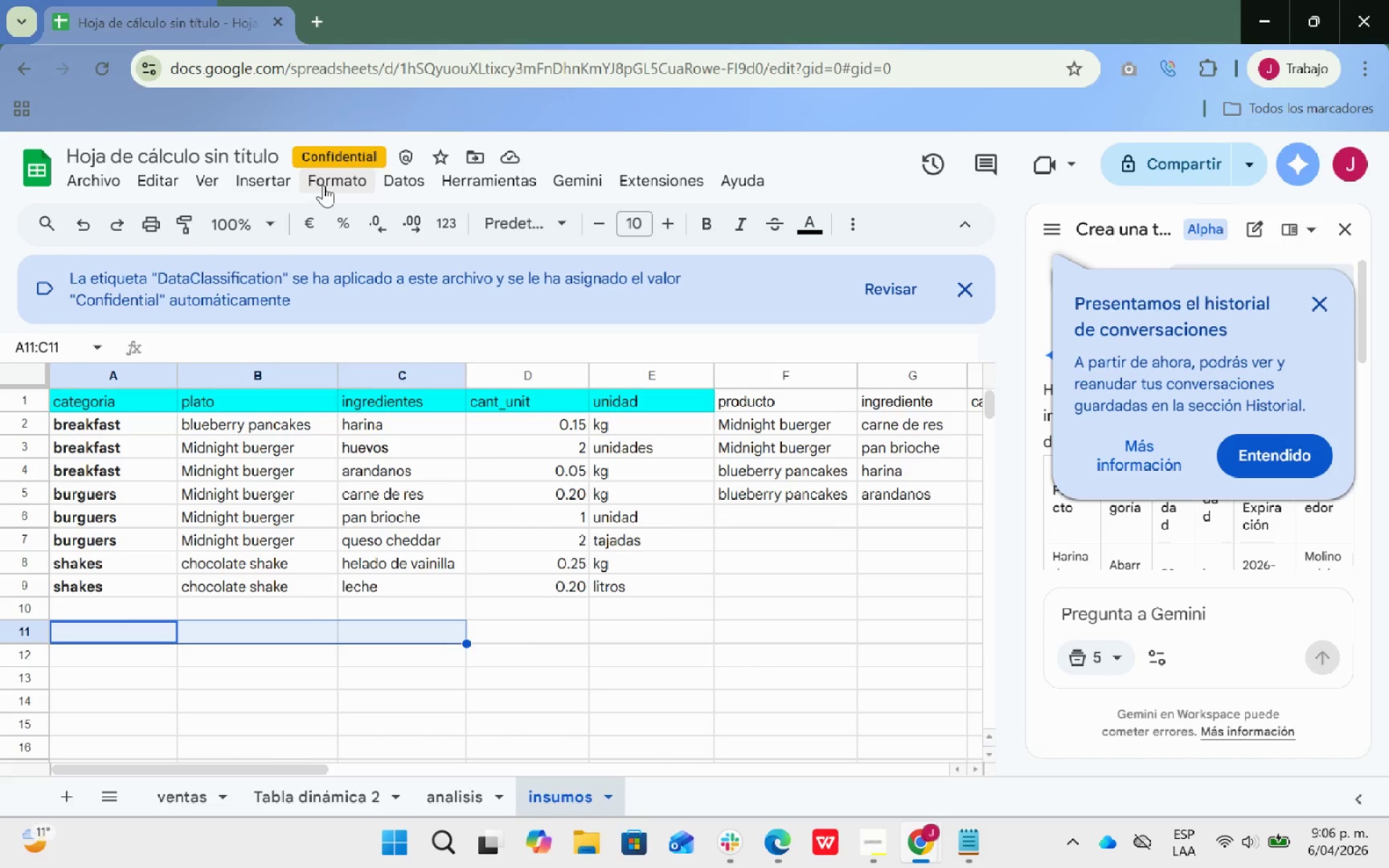 
mouse_move([269, 206])
 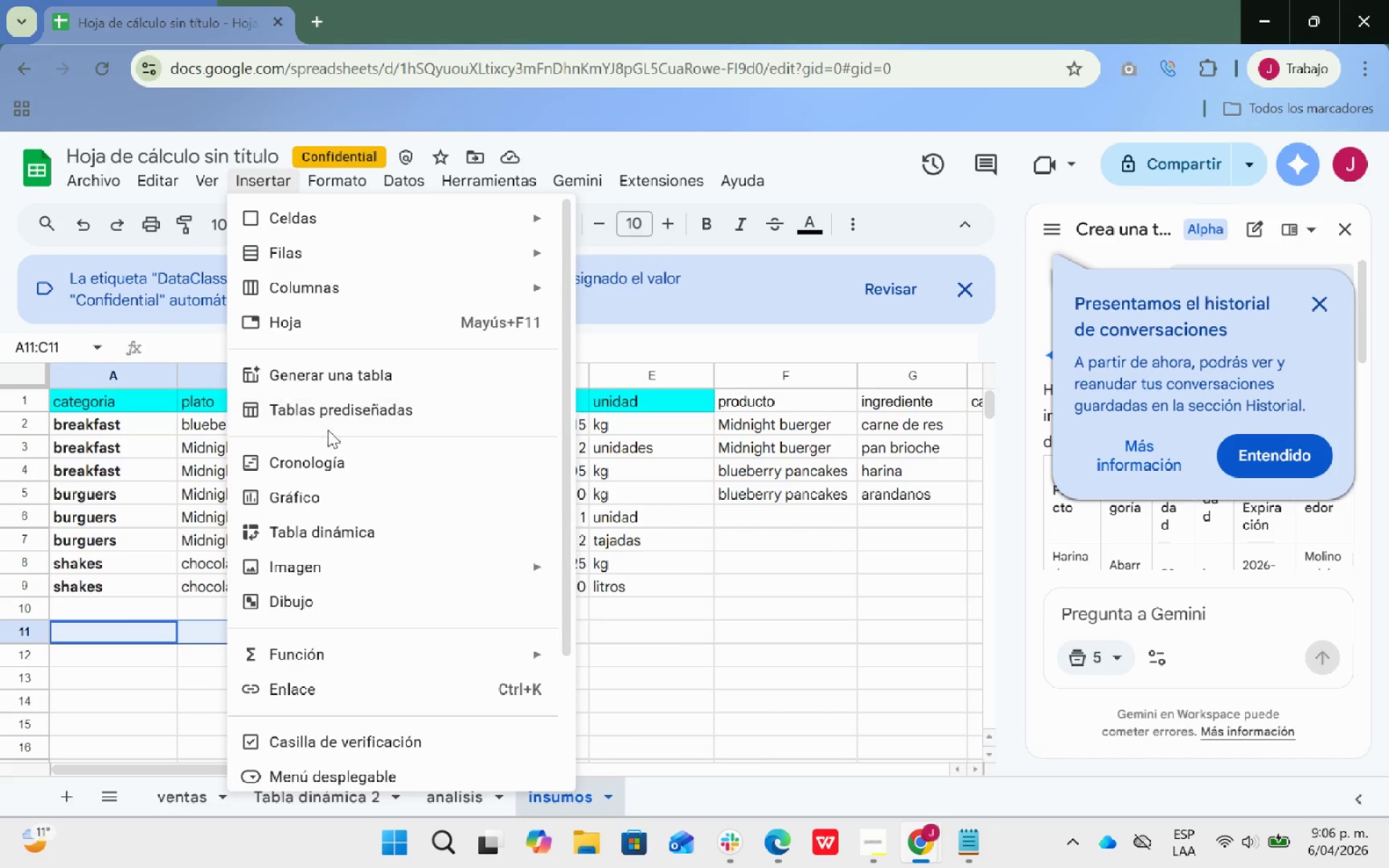 
scroll: coordinate [344, 438], scroll_direction: down, amount: 1.0
 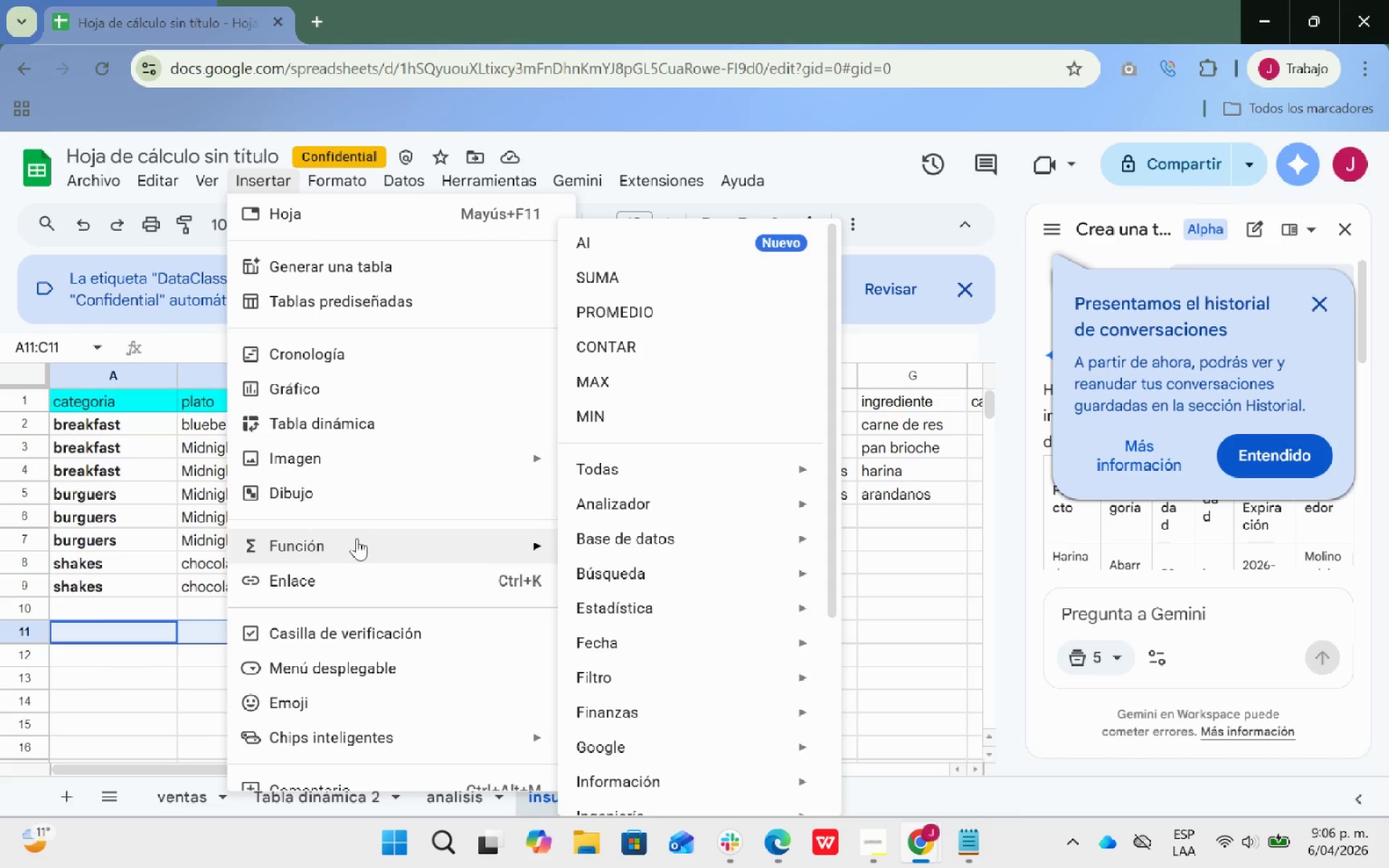 
wait(5.19)
 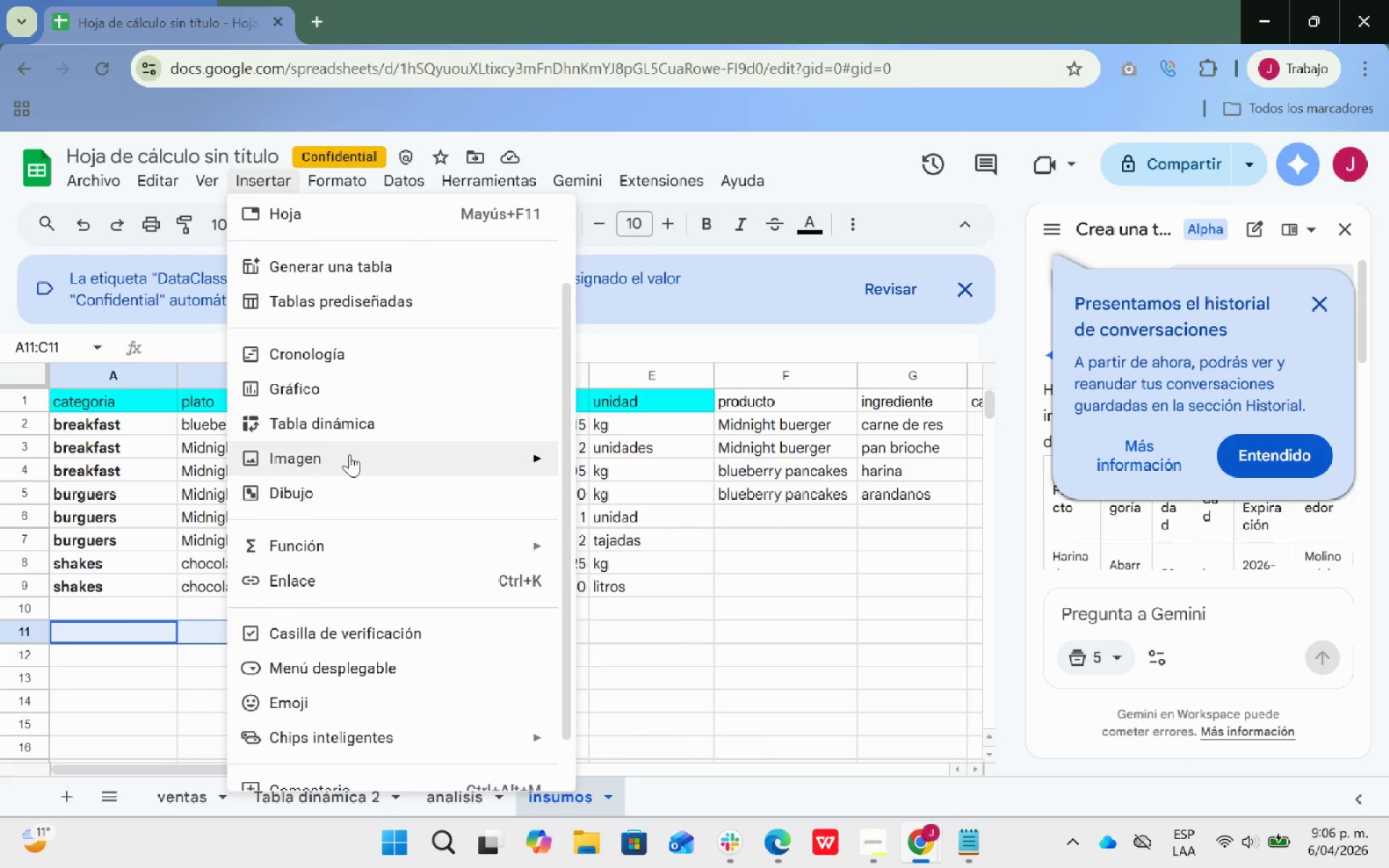 
scroll: coordinate [694, 547], scroll_direction: down, amount: 3.0
 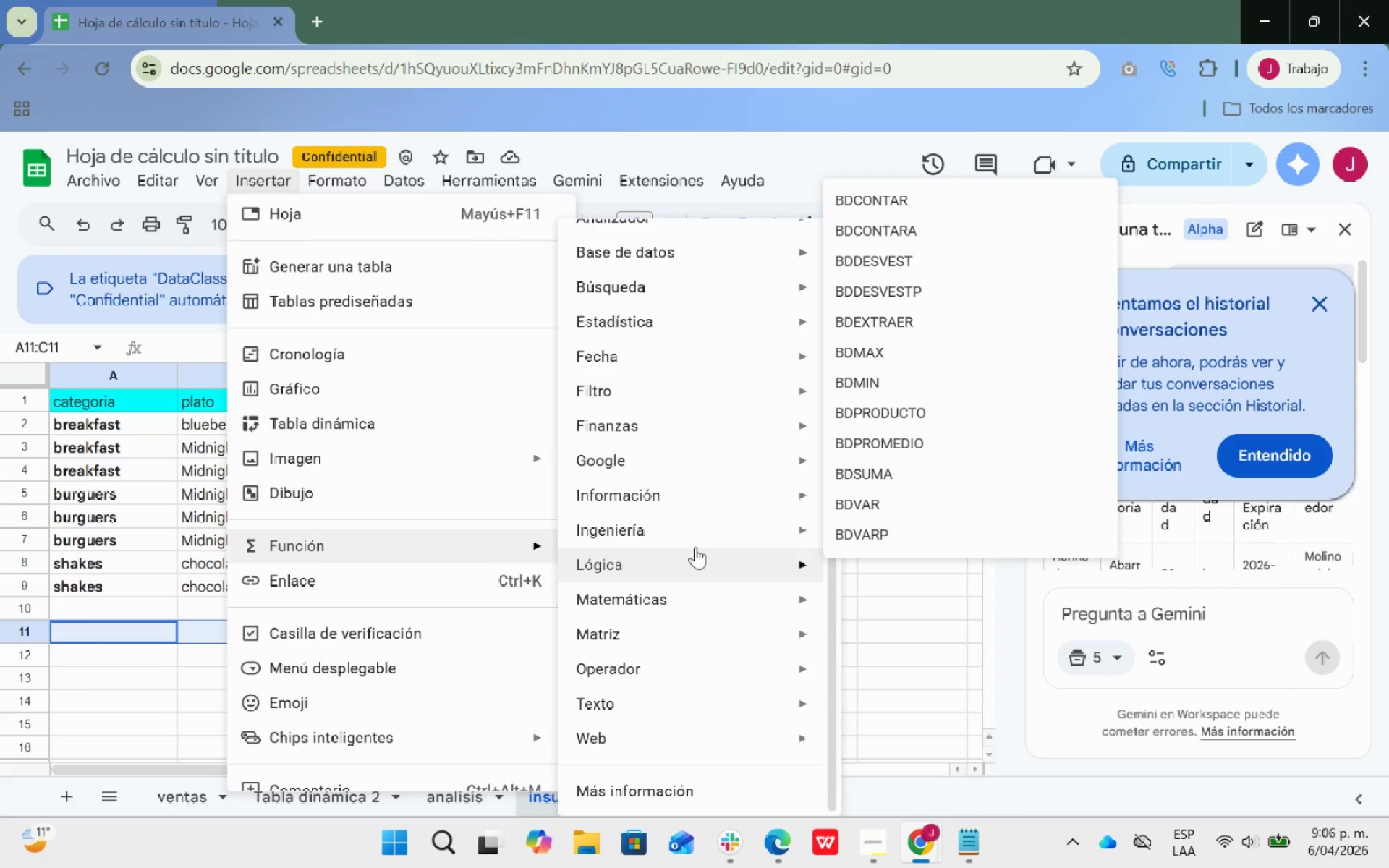 
scroll: coordinate [697, 546], scroll_direction: up, amount: 6.0
 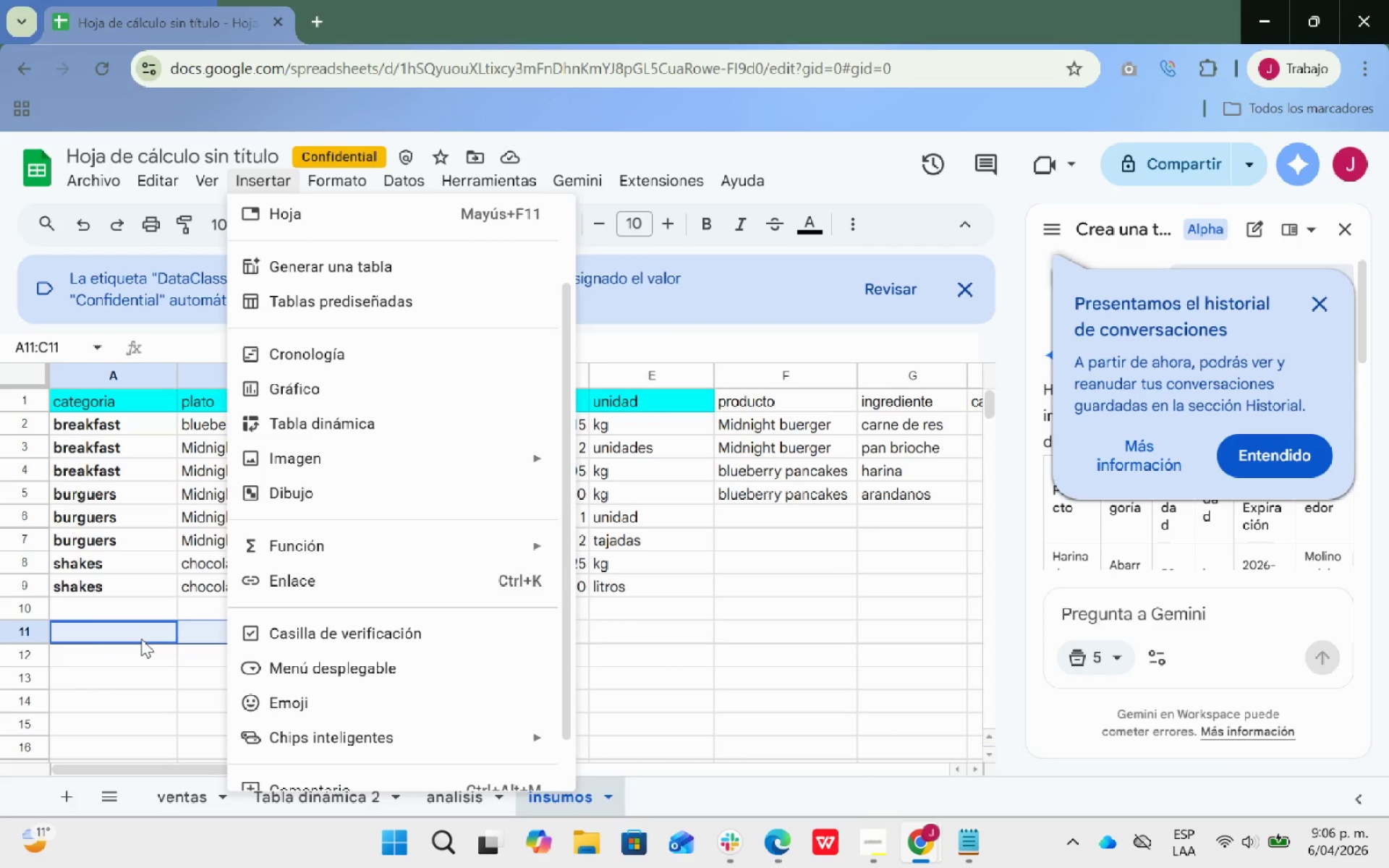 
wait(7.94)
 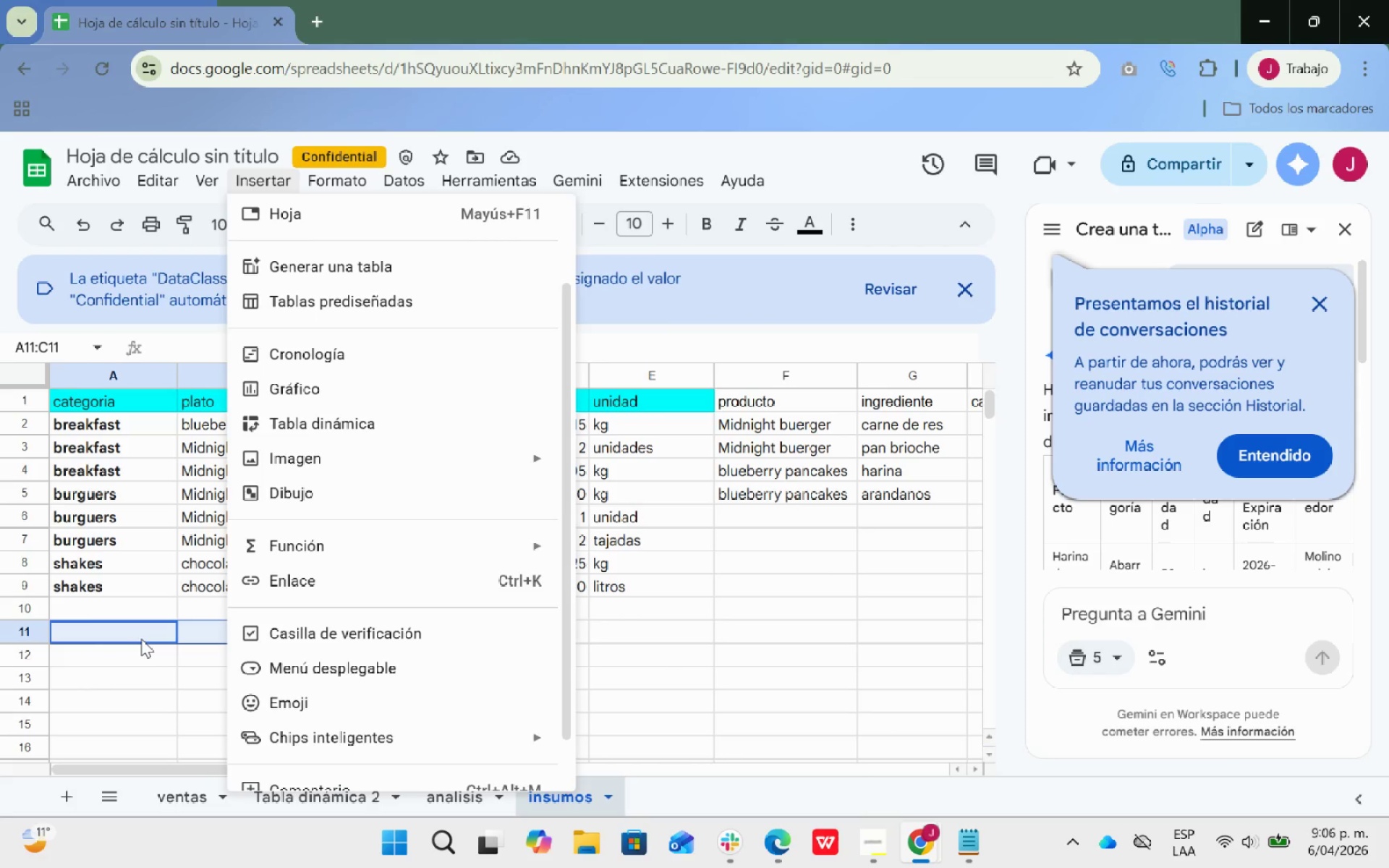 
left_click([319, 660])
 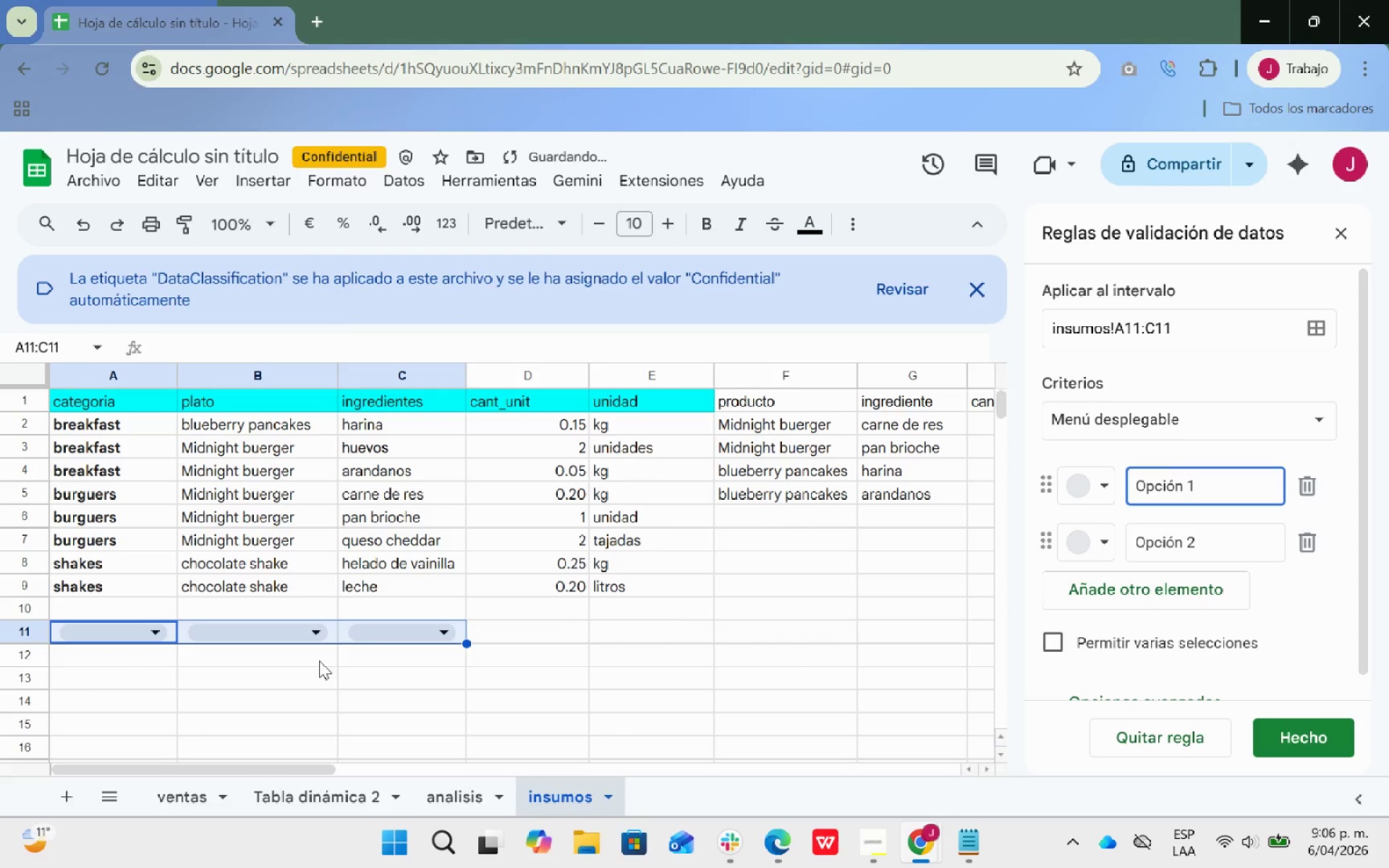 
left_click([378, 674])
 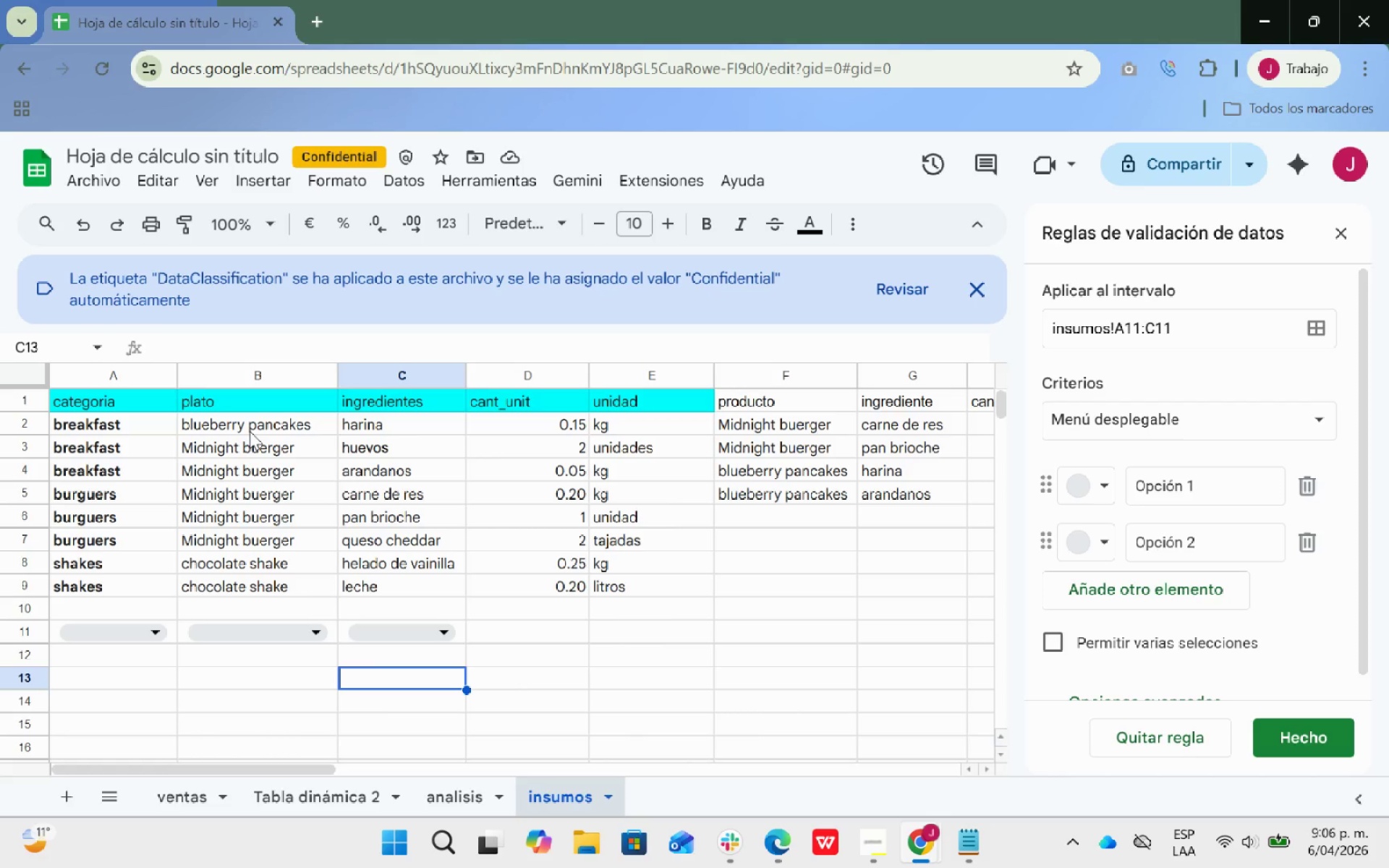 
wait(14.5)
 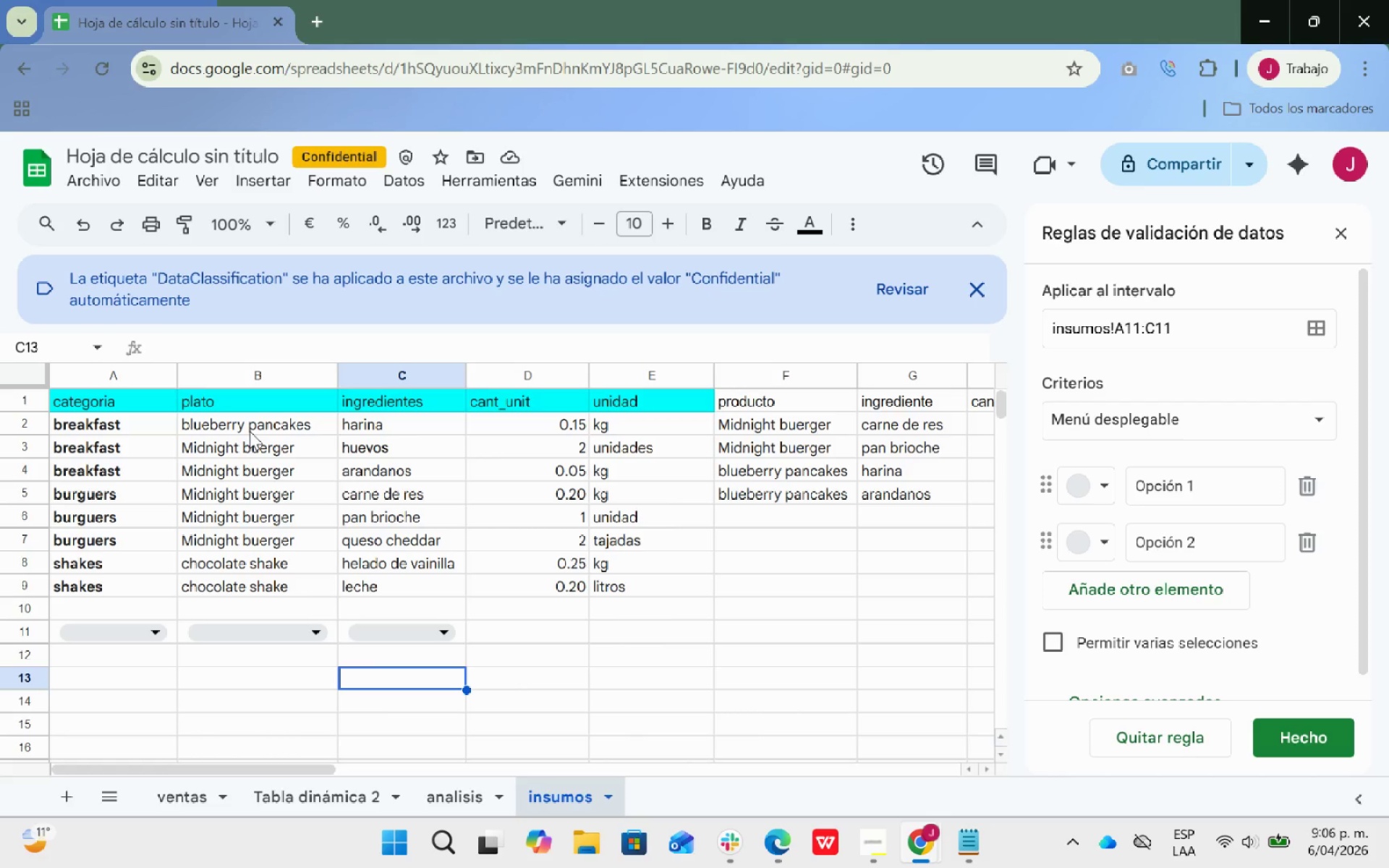 
left_click([253, 403])
 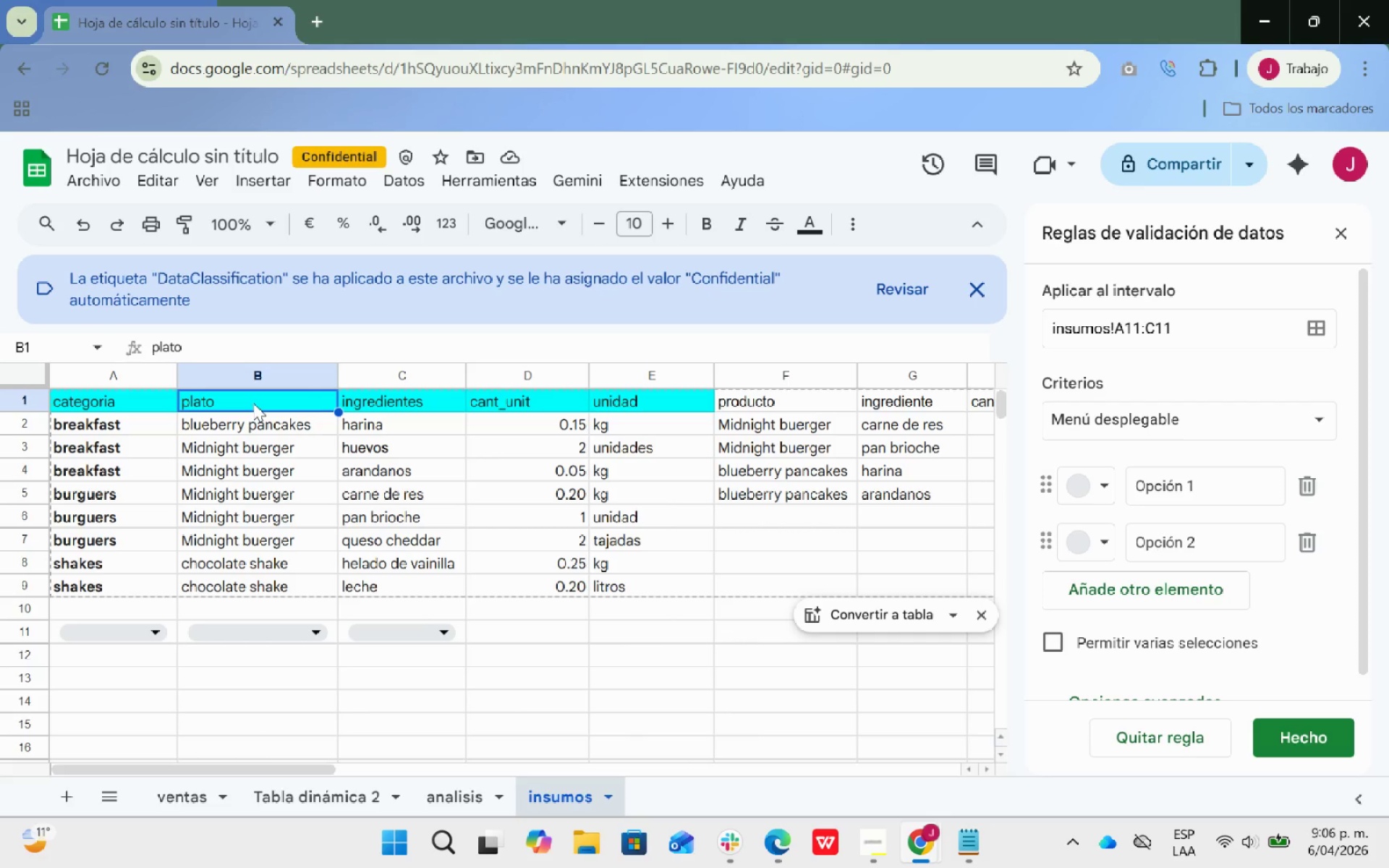 
right_click([253, 403])
 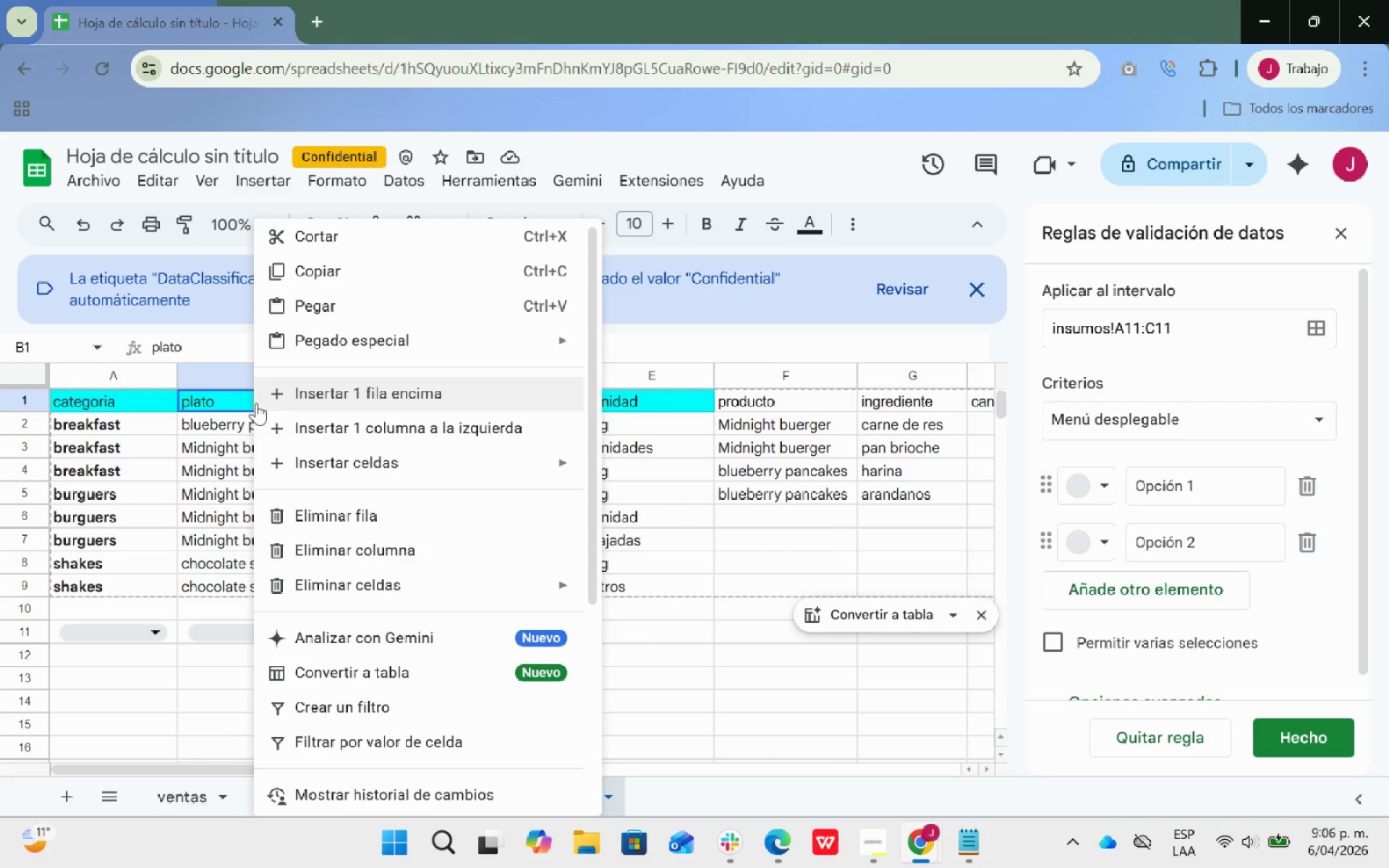 
scroll: coordinate [428, 519], scroll_direction: down, amount: 2.0
 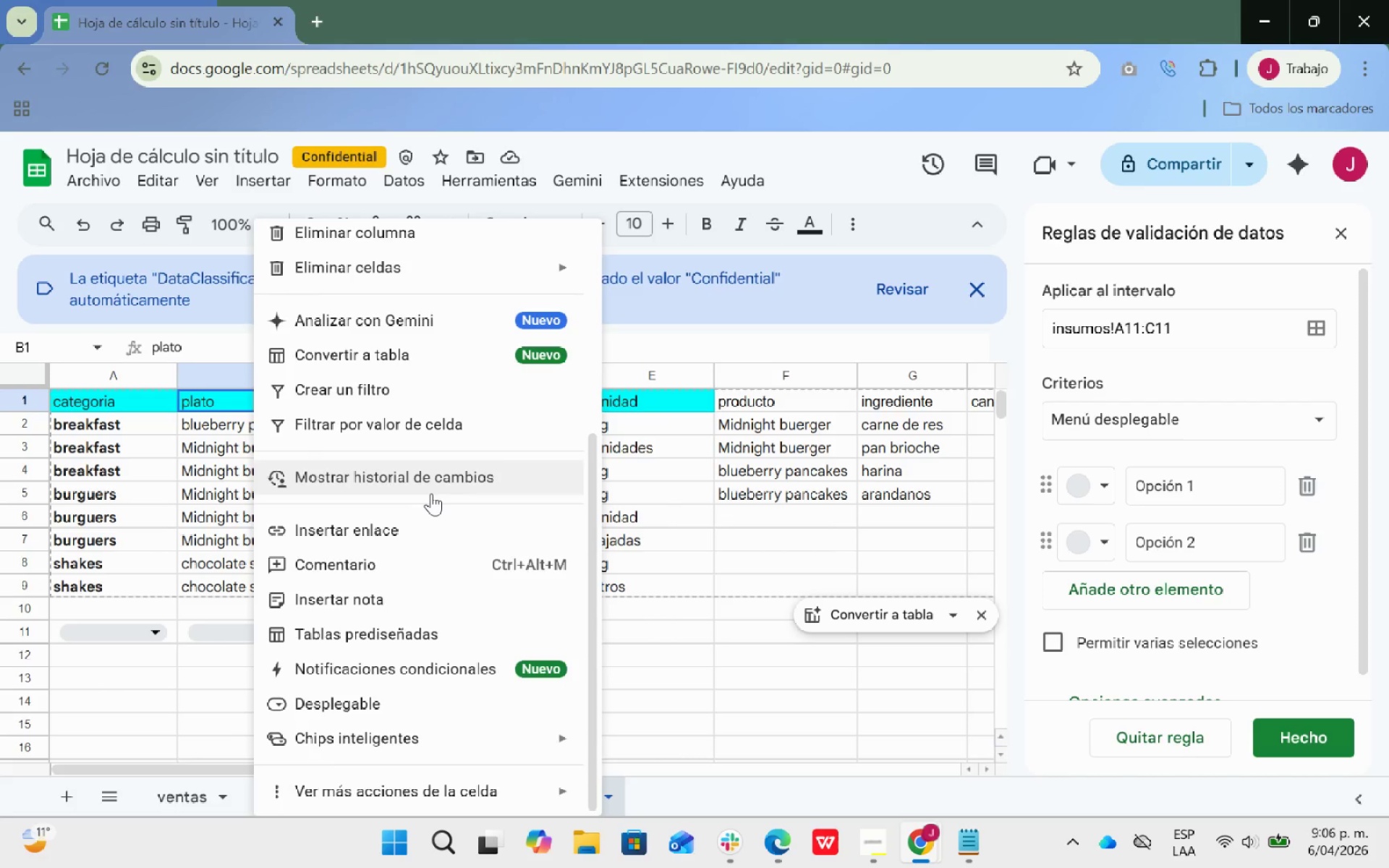 
left_click([370, 702])
 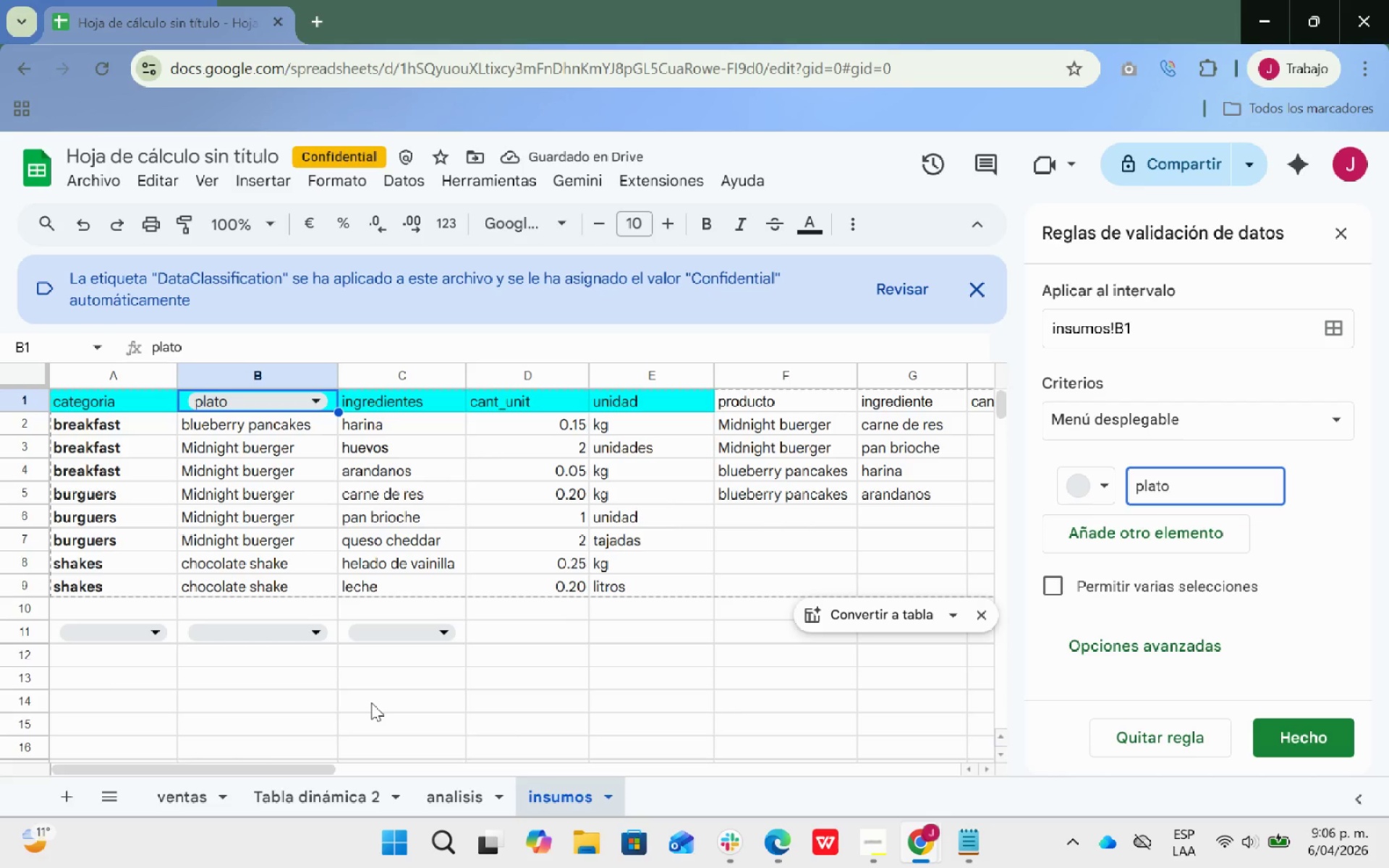 
wait(6.98)
 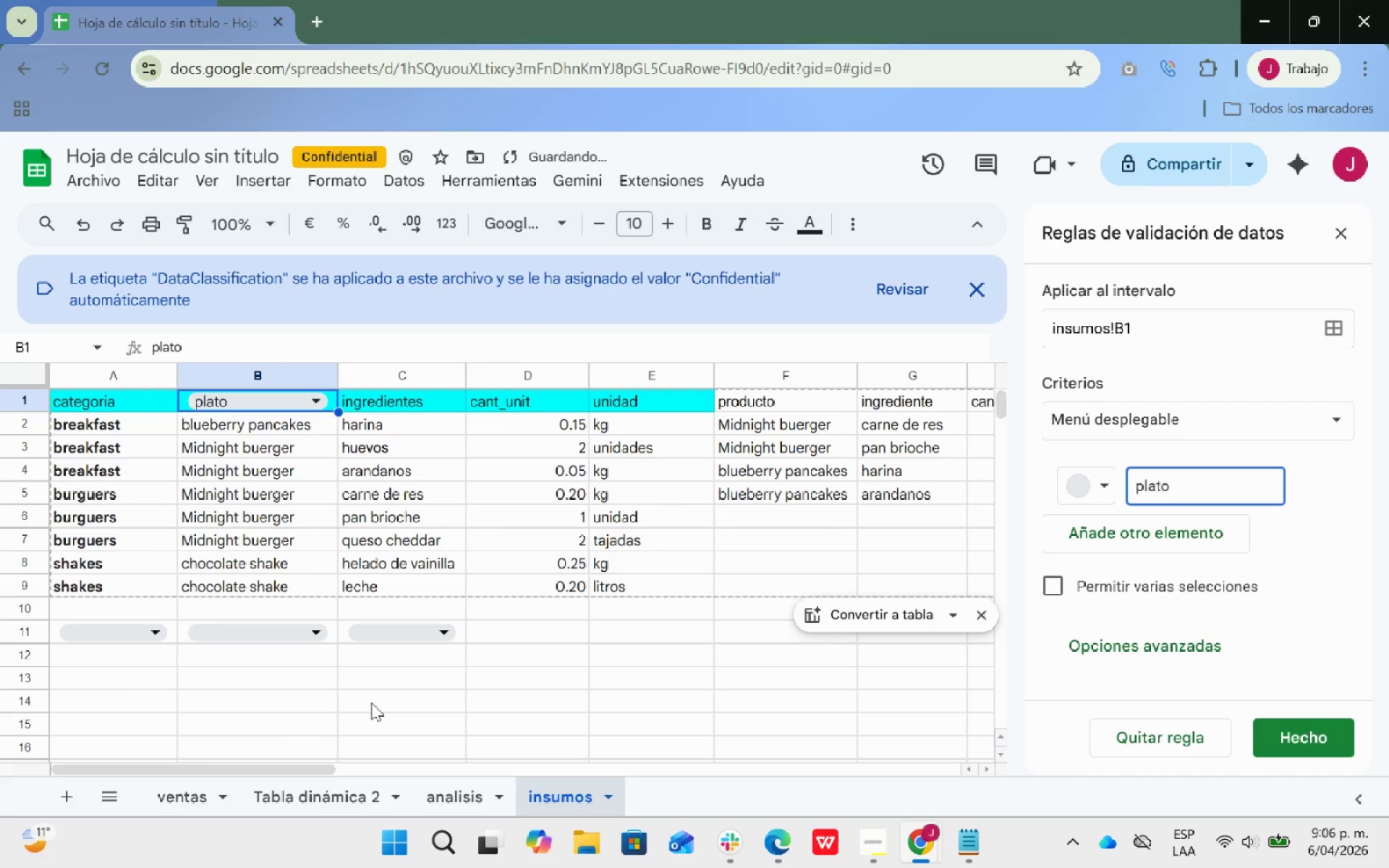 
left_click([313, 401])
 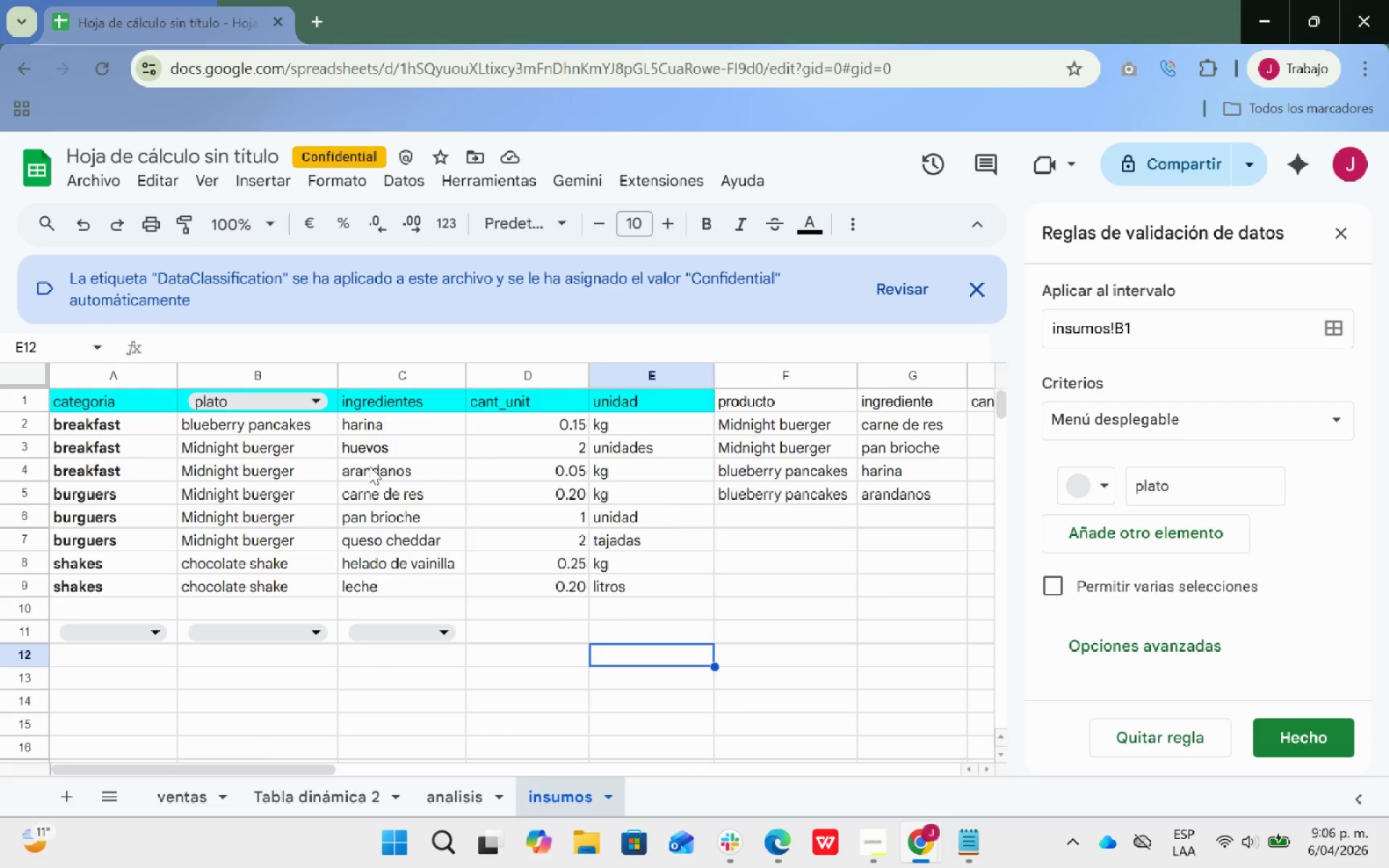 
key(Control+Z)
 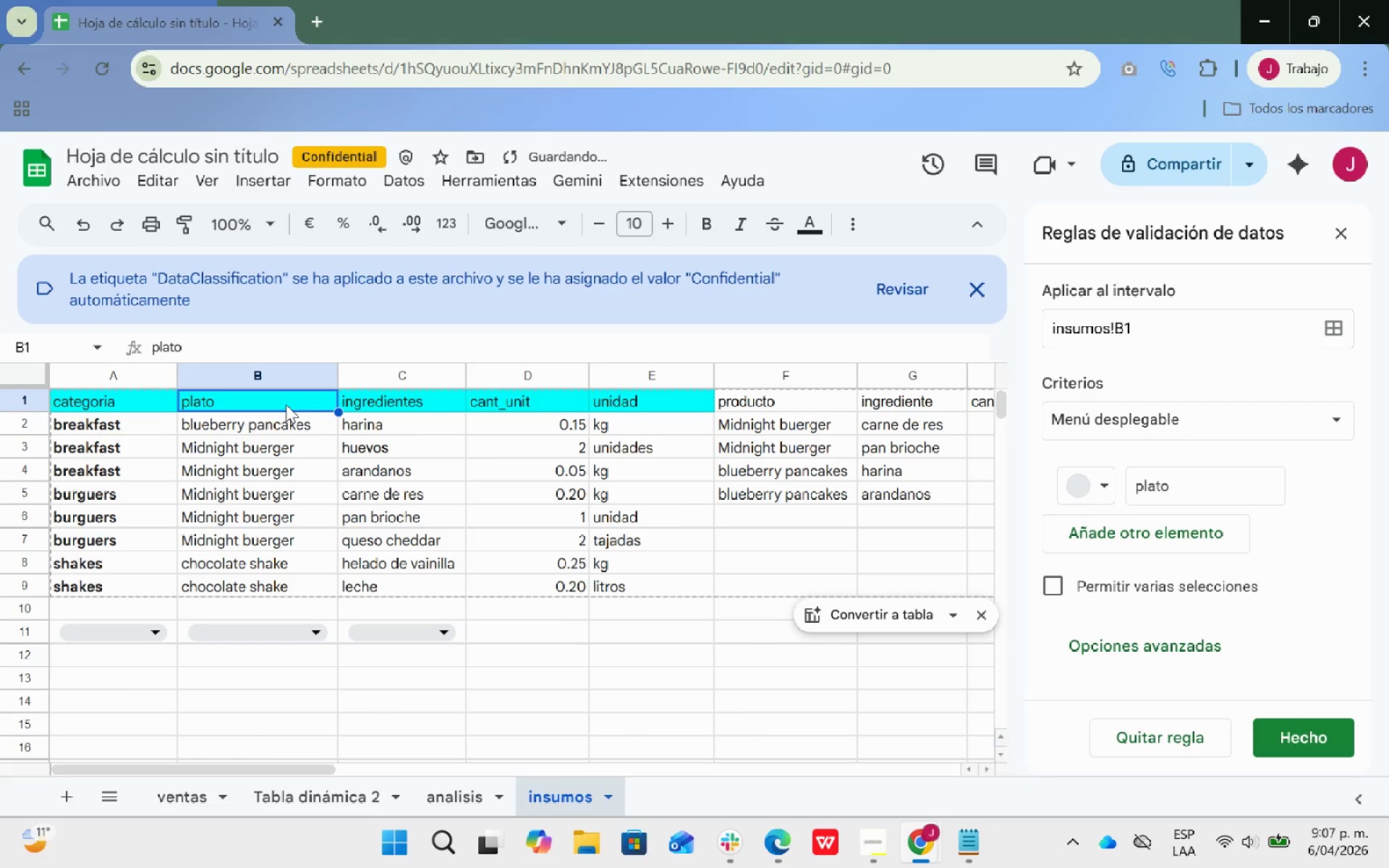 
left_click([286, 404])
 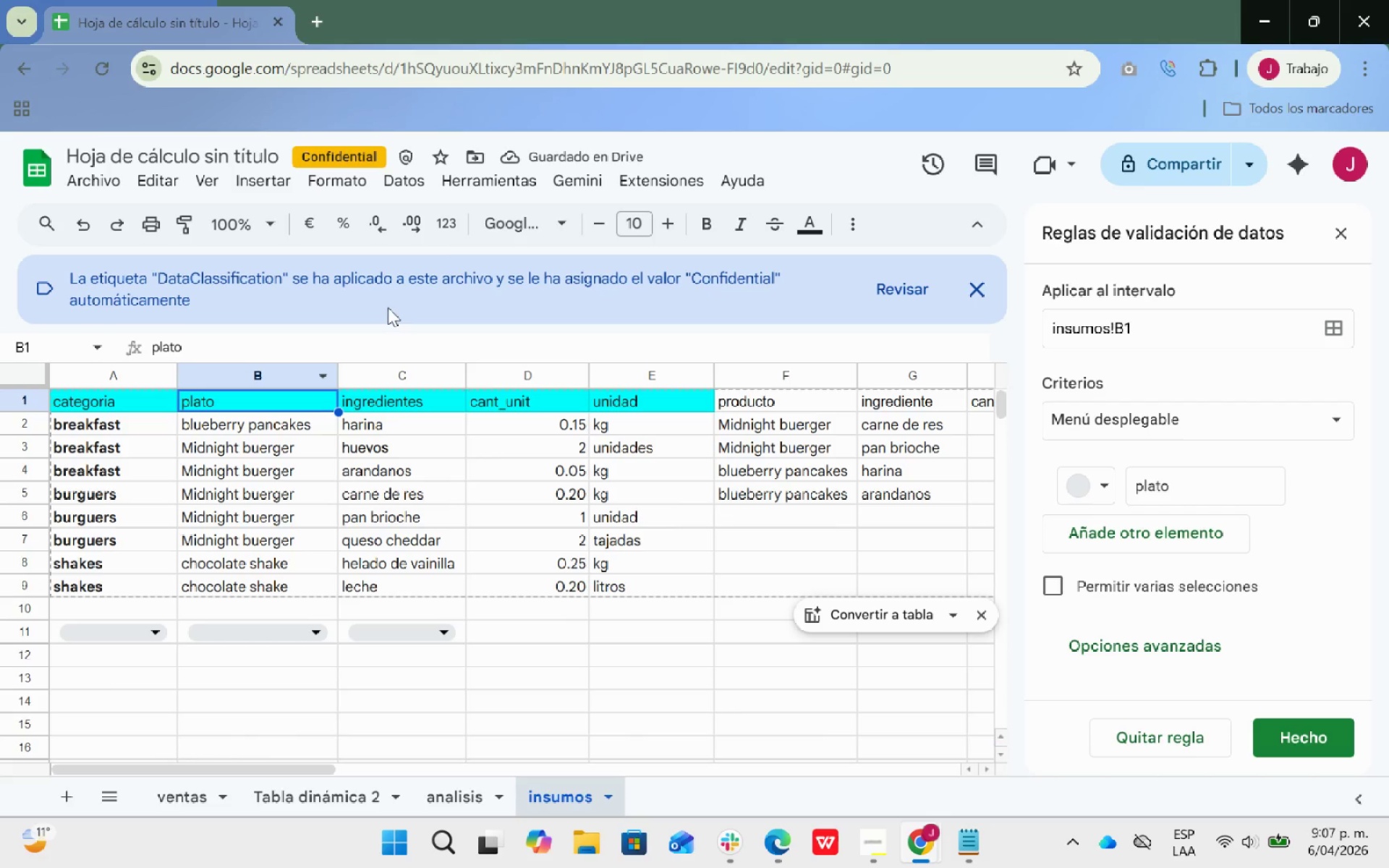 
left_click([415, 182])
 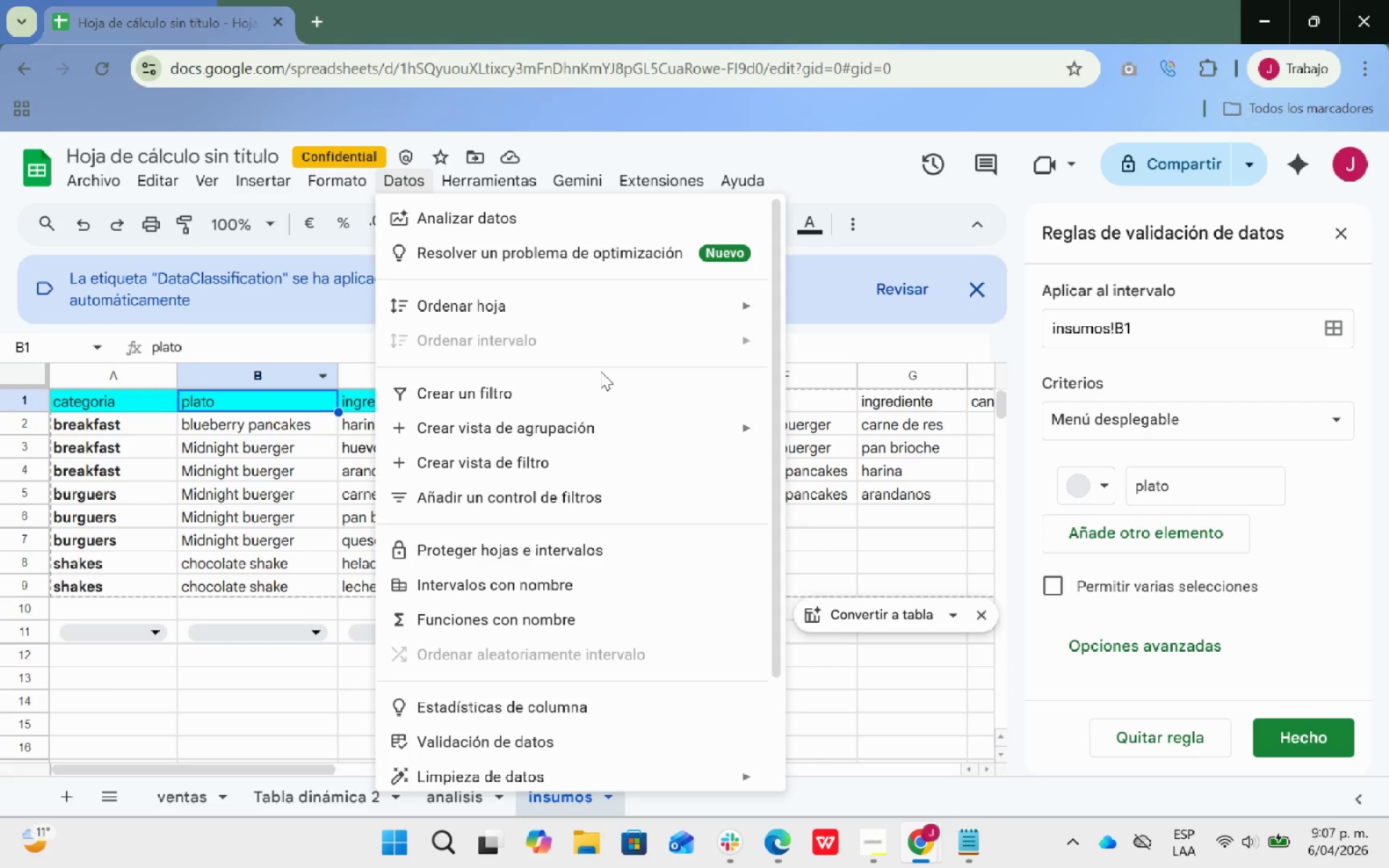 
scroll: coordinate [603, 371], scroll_direction: down, amount: 2.0
 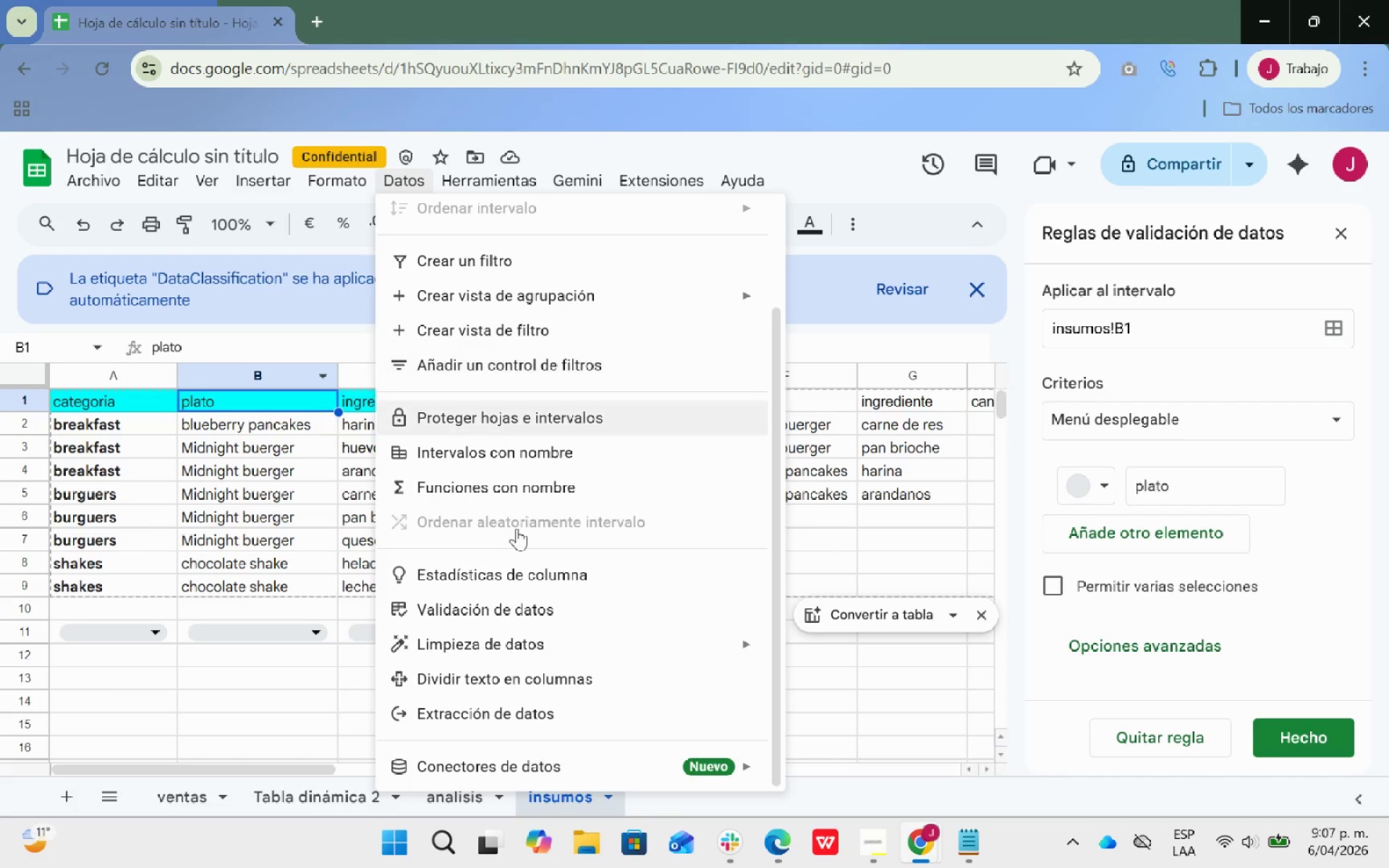 
left_click([498, 617])
 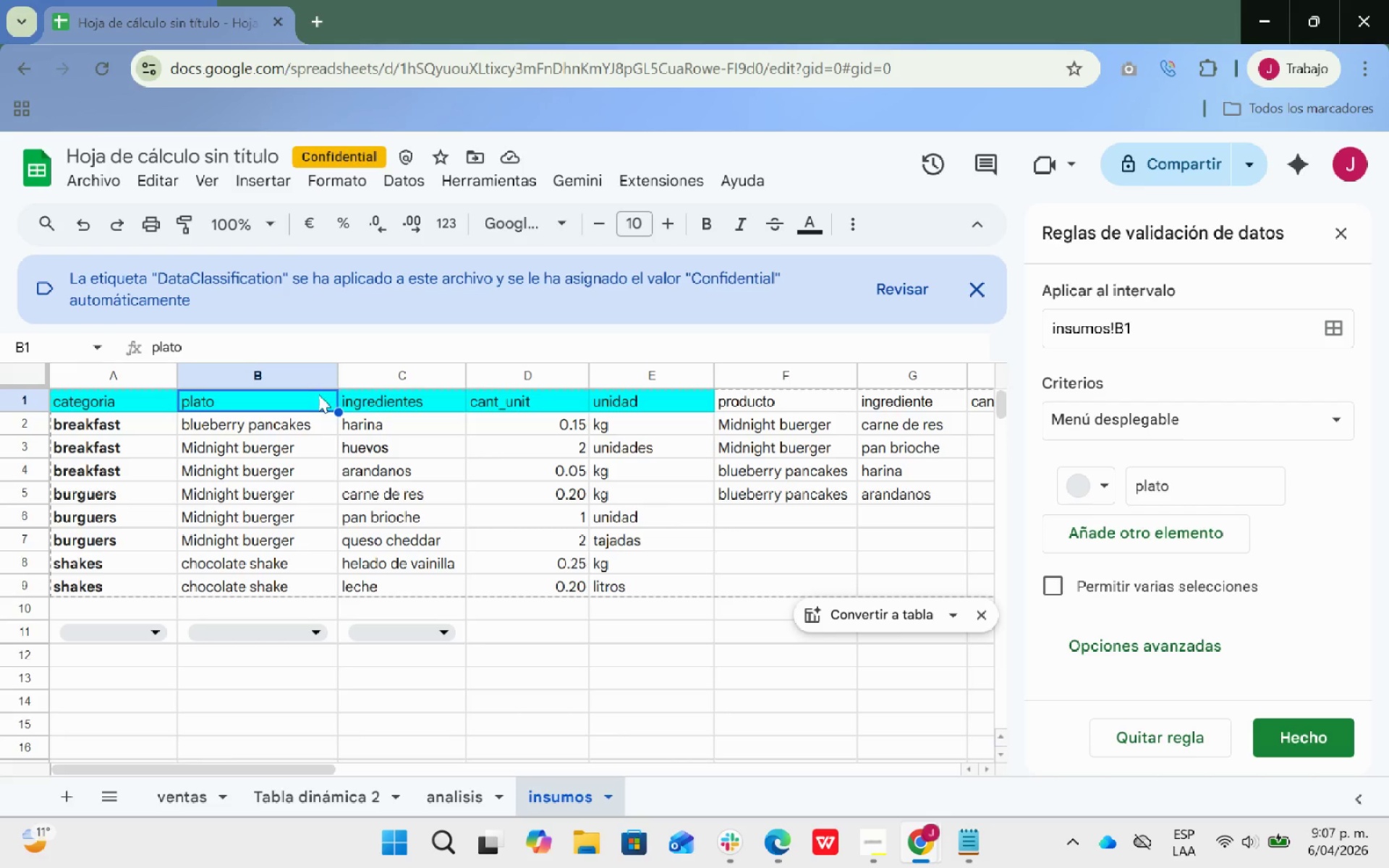 
left_click([283, 400])
 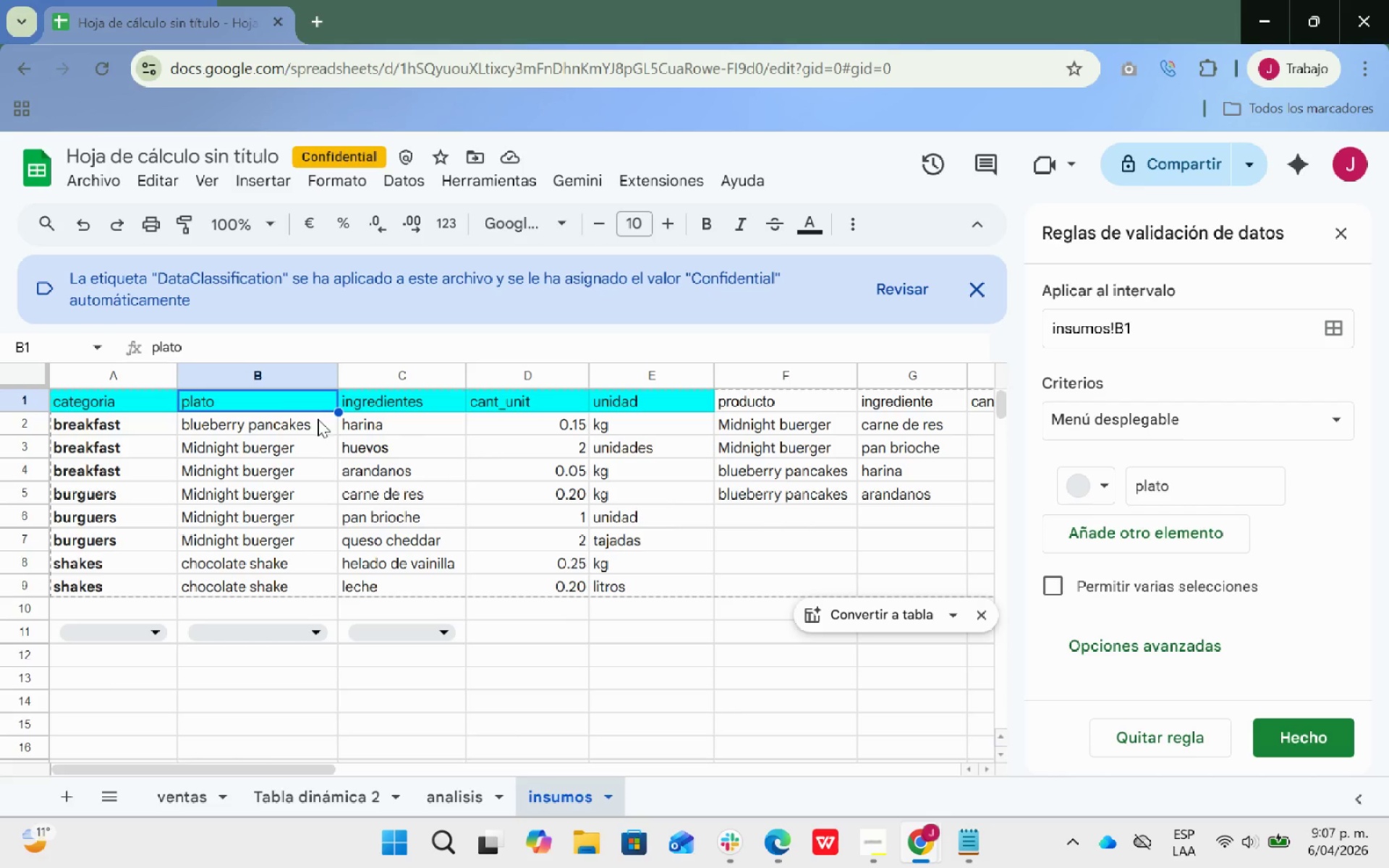 
left_click_drag(start_coordinate=[306, 428], to_coordinate=[292, 577])
 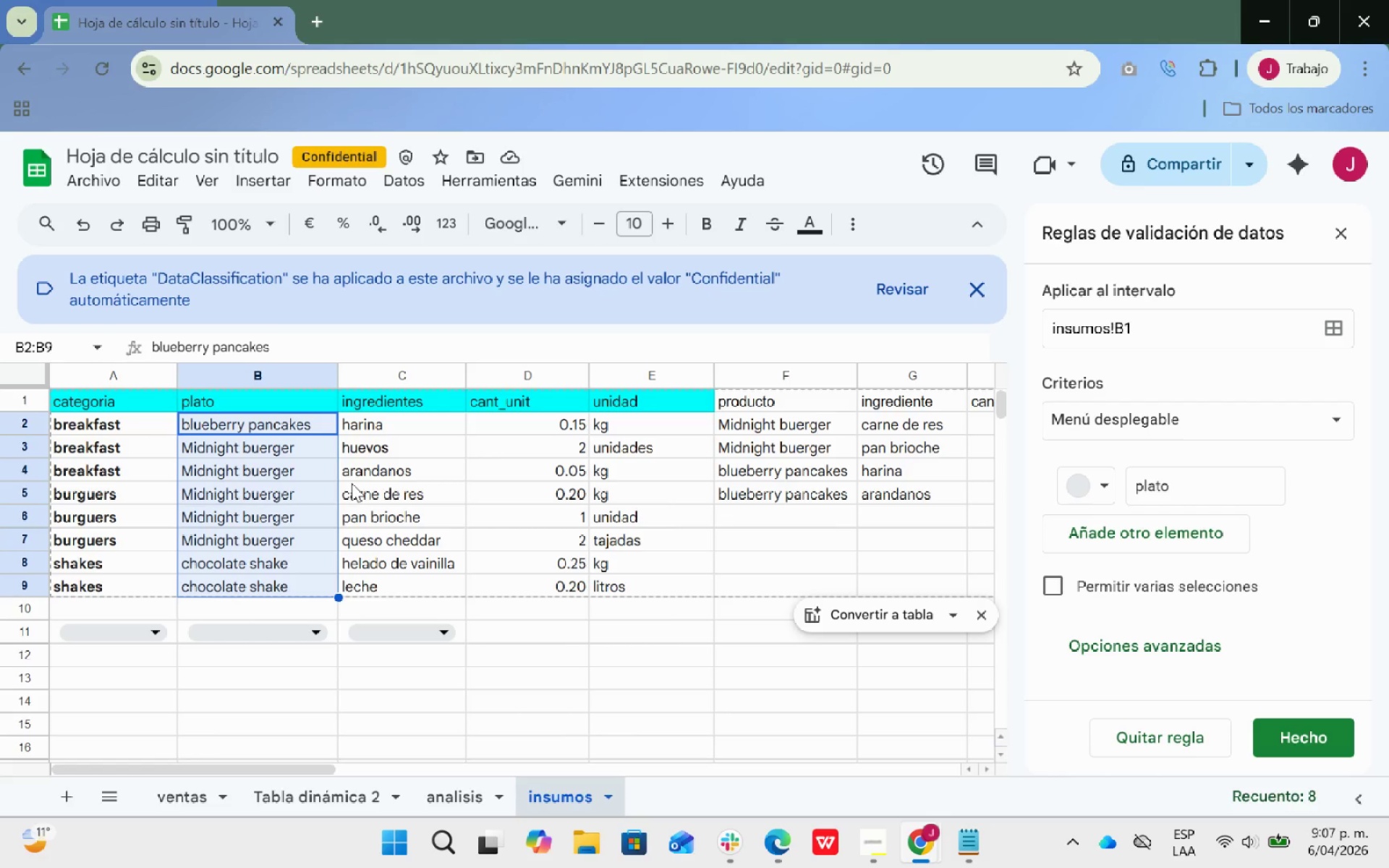 
key(Enter)
 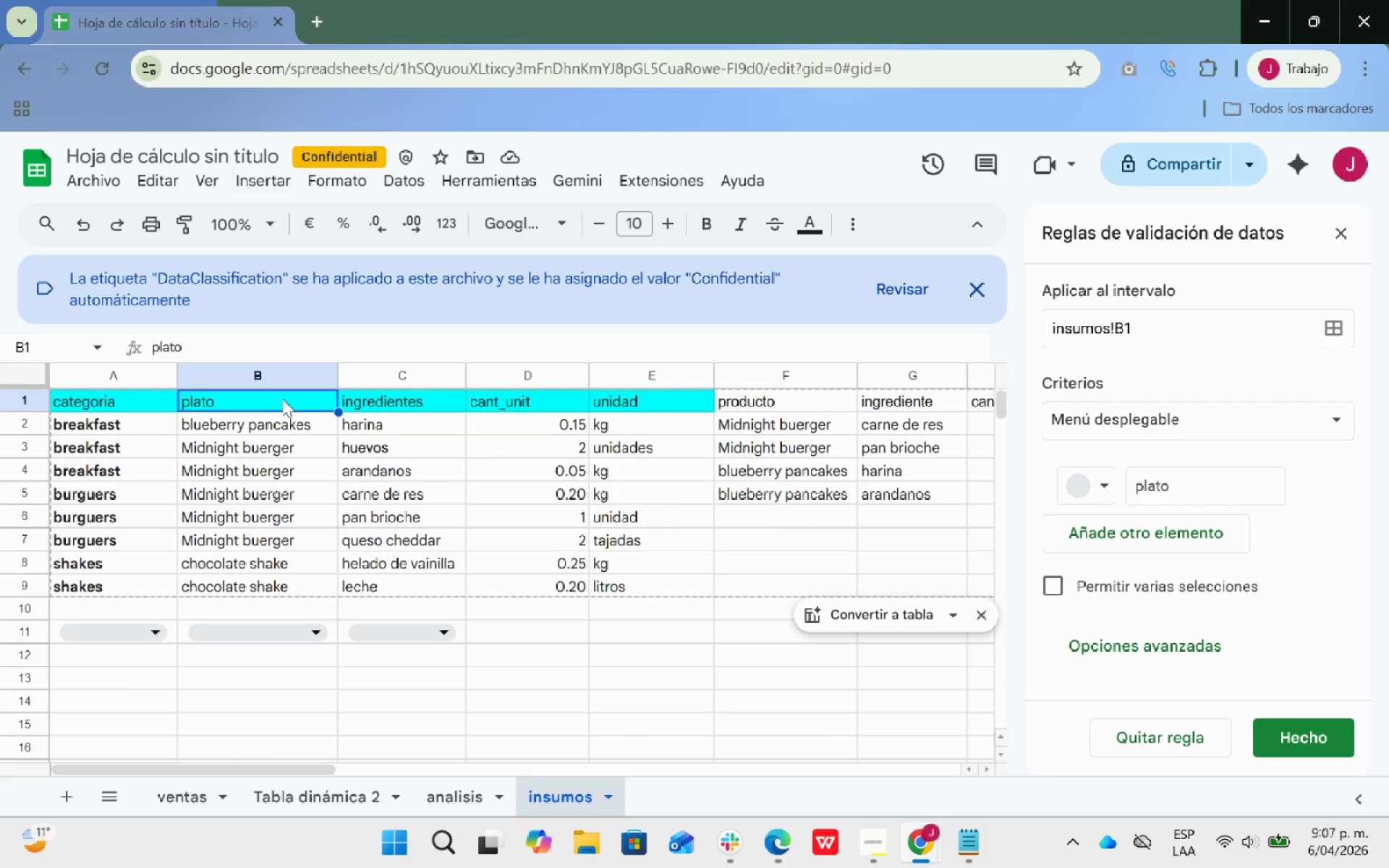 
left_click_drag(start_coordinate=[756, 647], to_coordinate=[756, 643])
 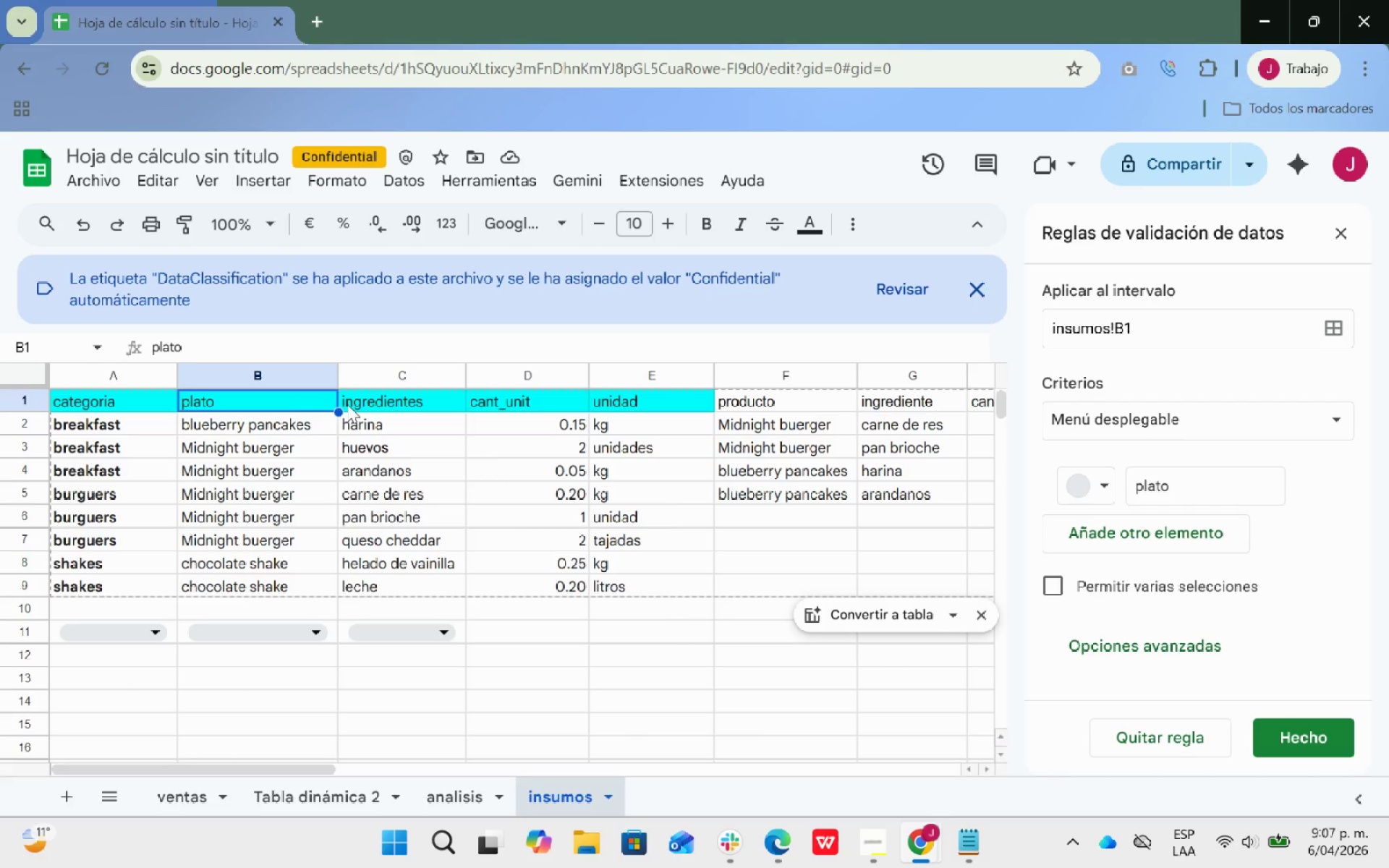 
wait(7.42)
 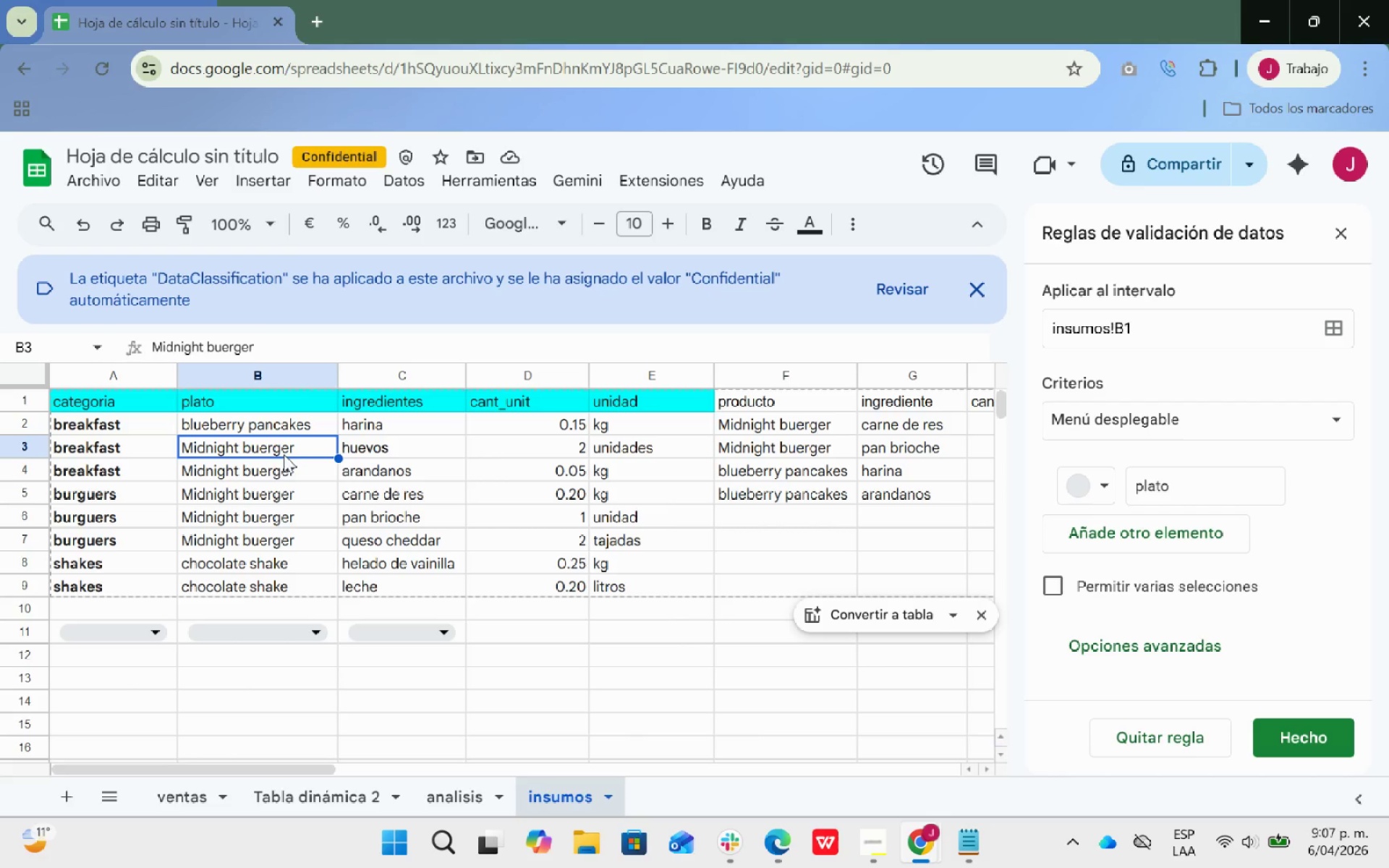 
left_click([296, 402])
 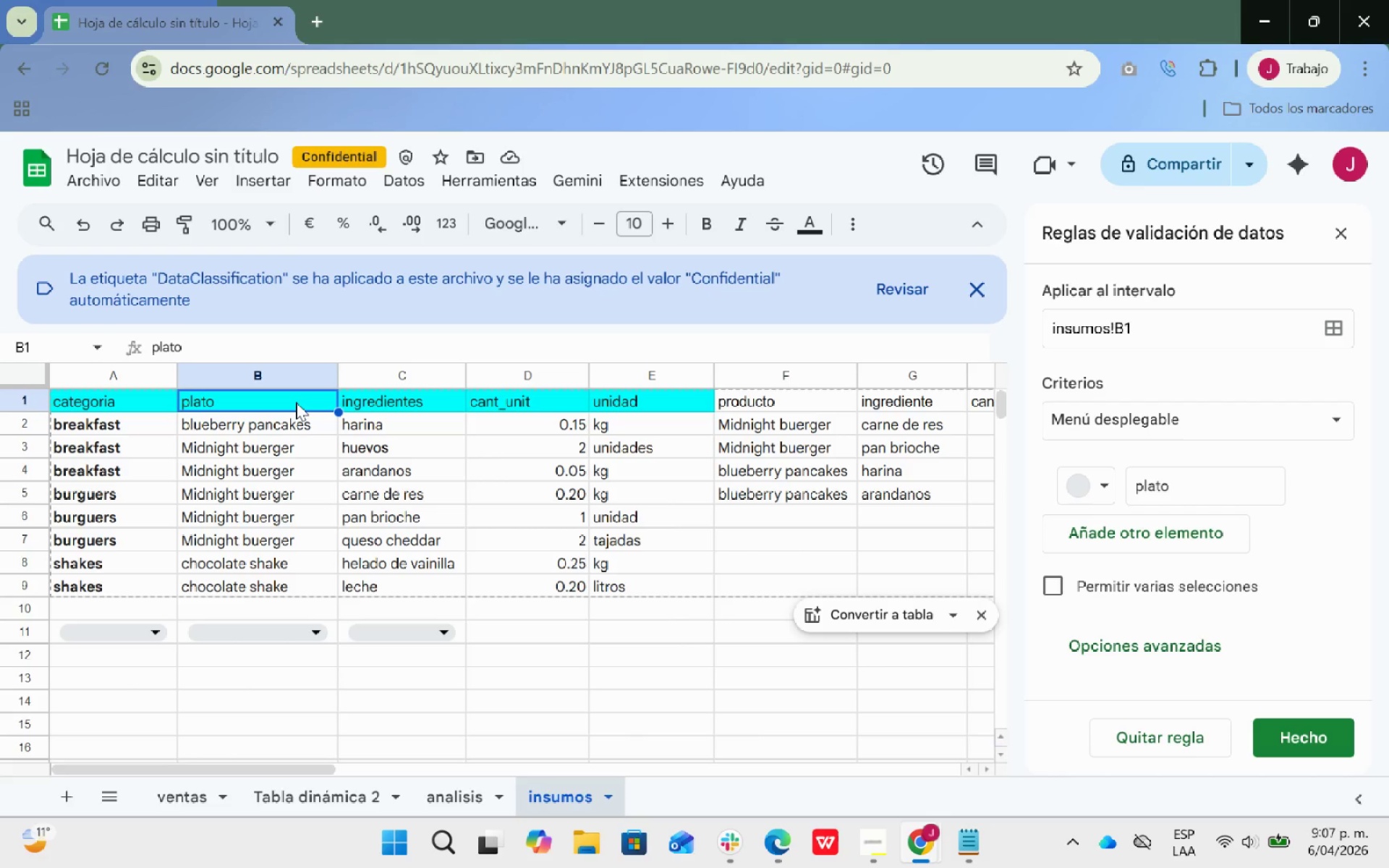 
right_click([296, 402])
 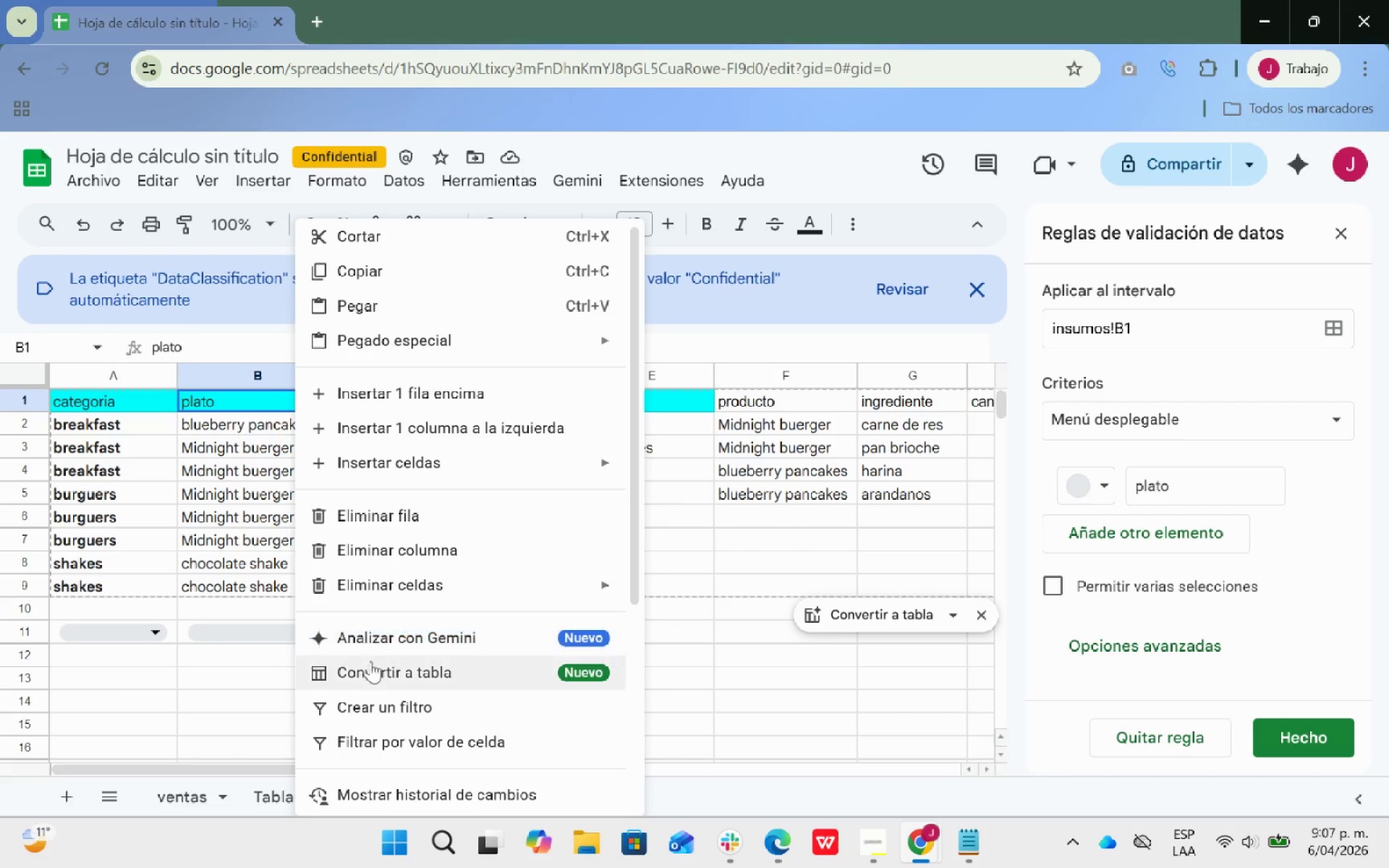 
scroll: coordinate [425, 576], scroll_direction: down, amount: 5.0
 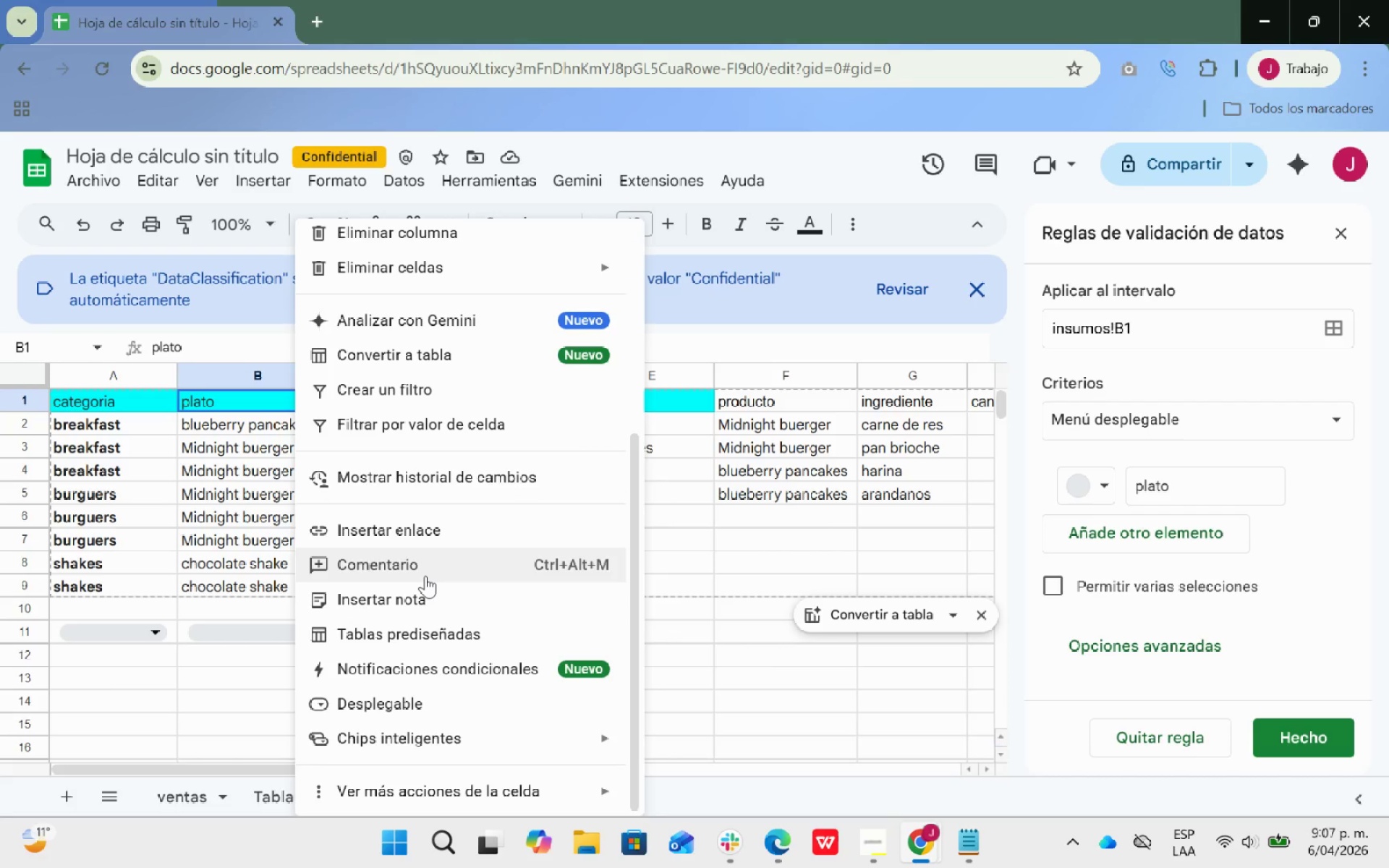 
scroll: coordinate [425, 576], scroll_direction: up, amount: 3.0
 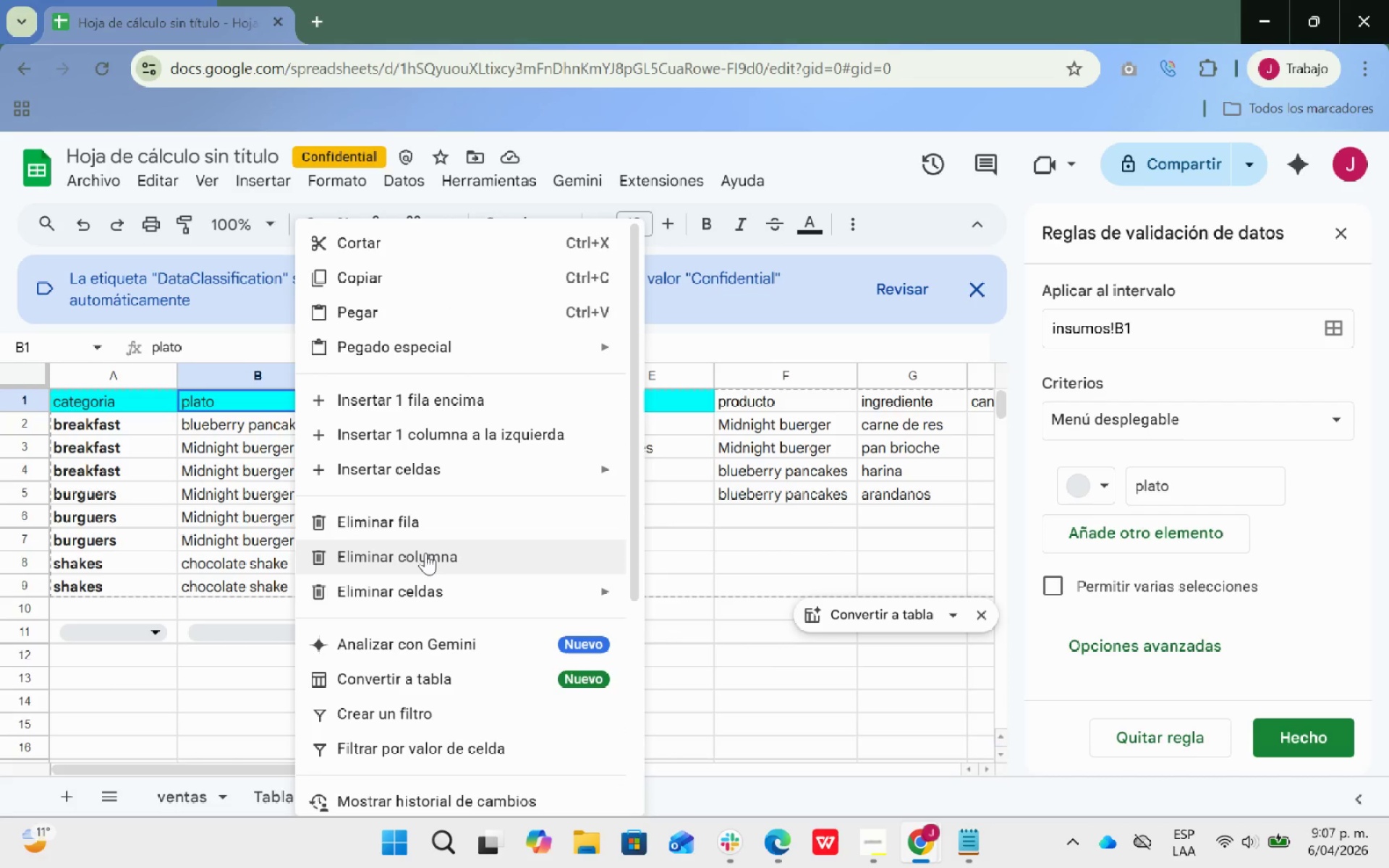 
scroll: coordinate [425, 553], scroll_direction: down, amount: 3.0
 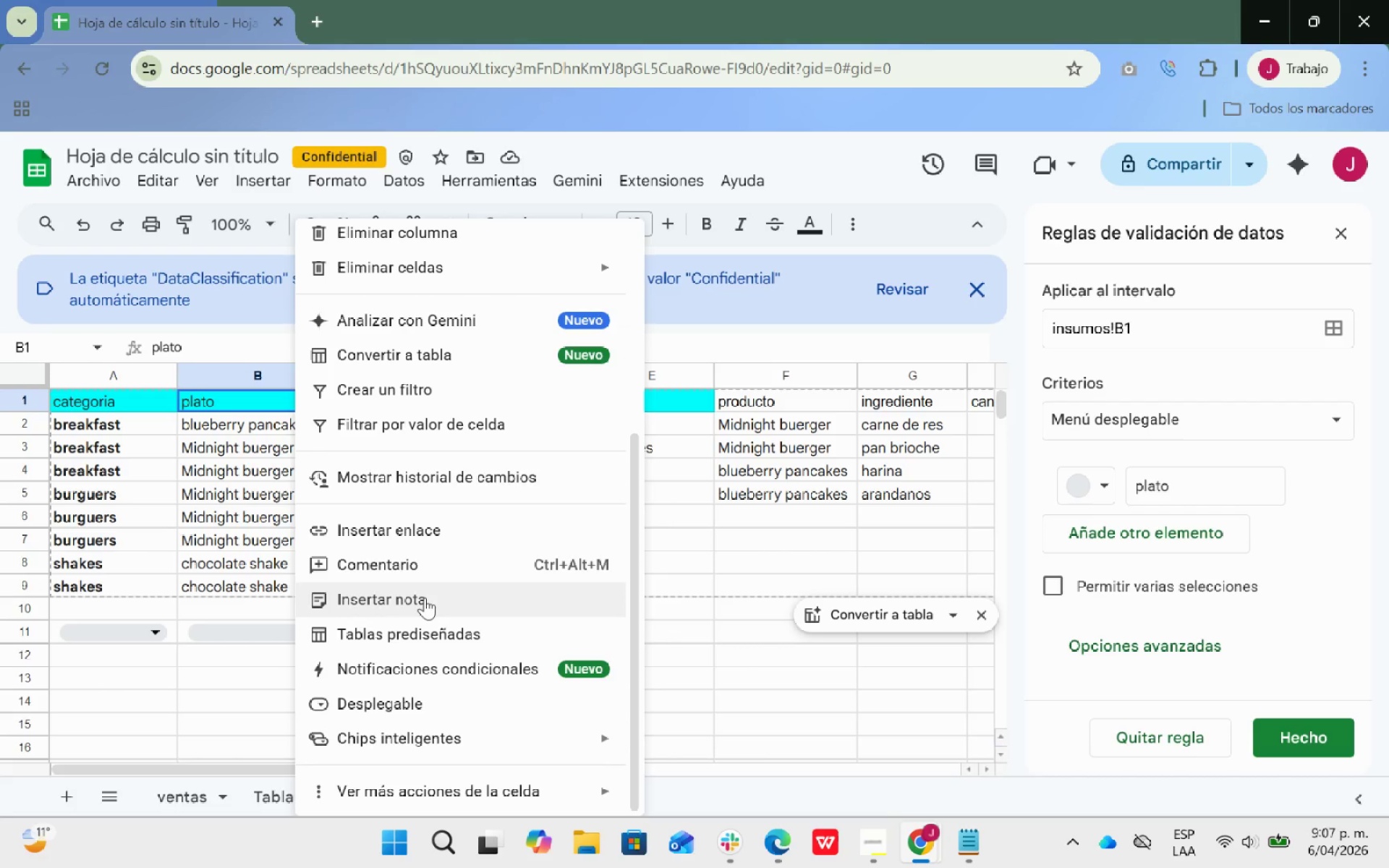 
scroll: coordinate [441, 538], scroll_direction: up, amount: 4.0
 